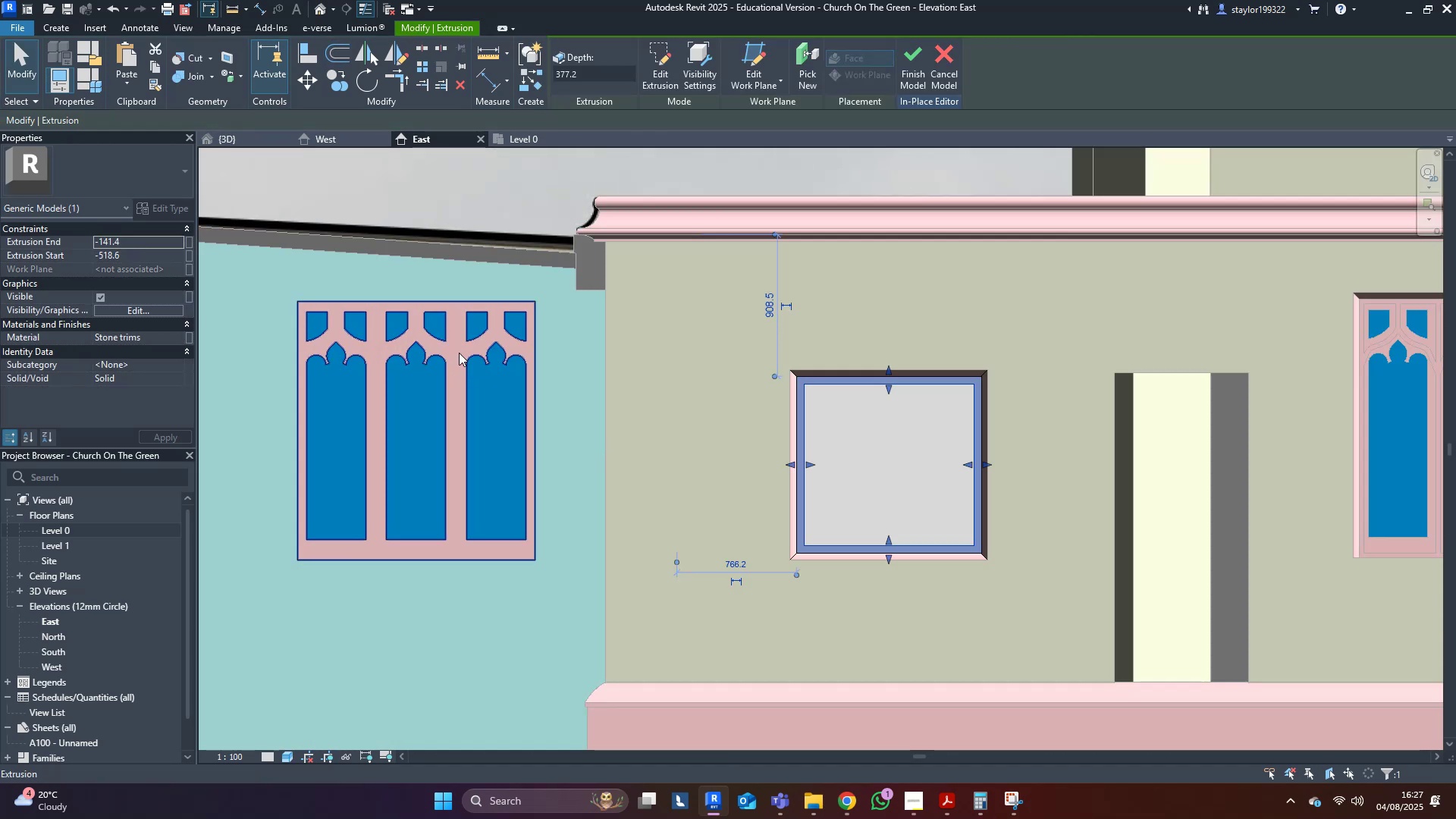 
hold_key(key=ShiftLeft, duration=0.46)
 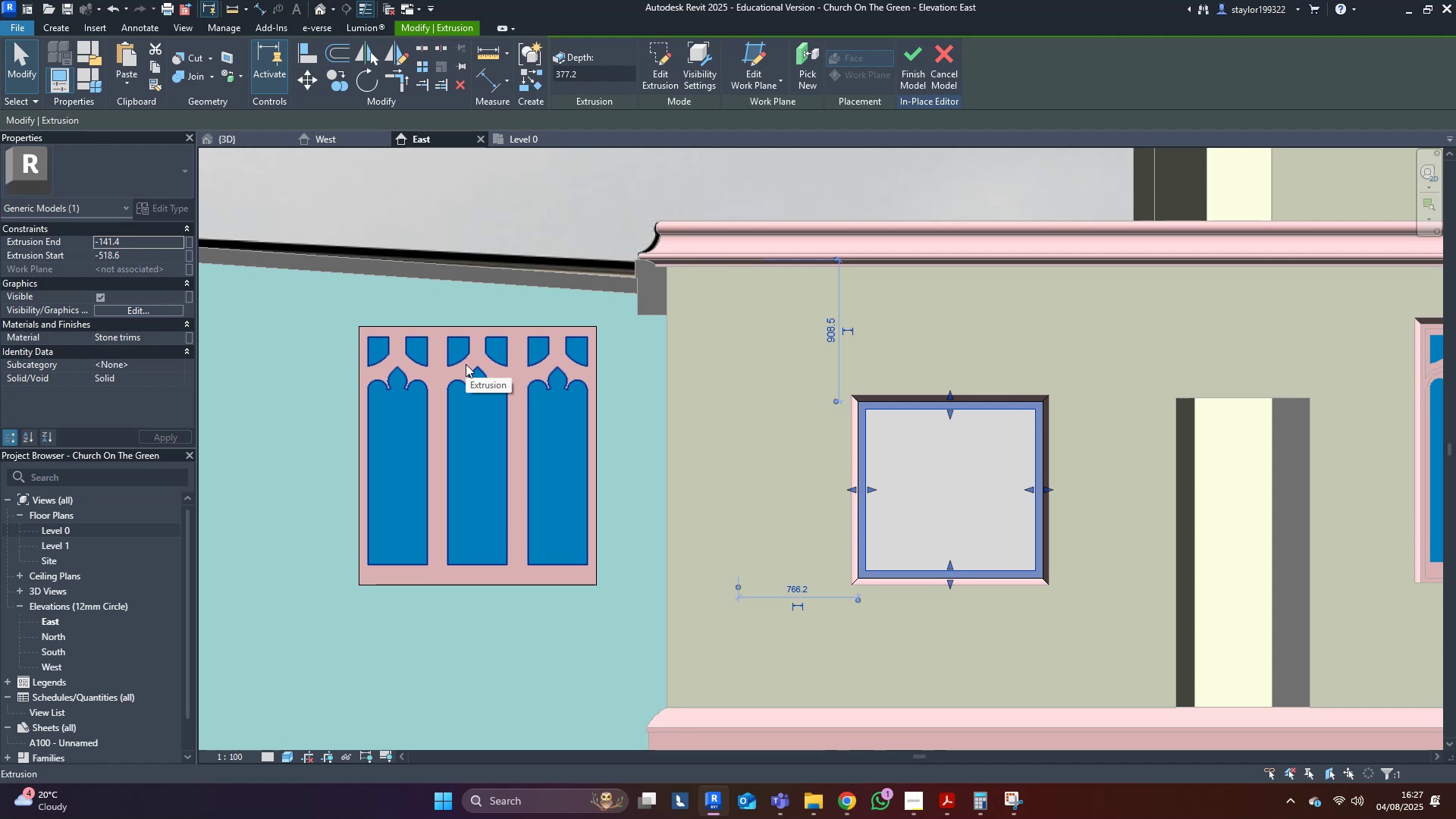 
type(wf)
 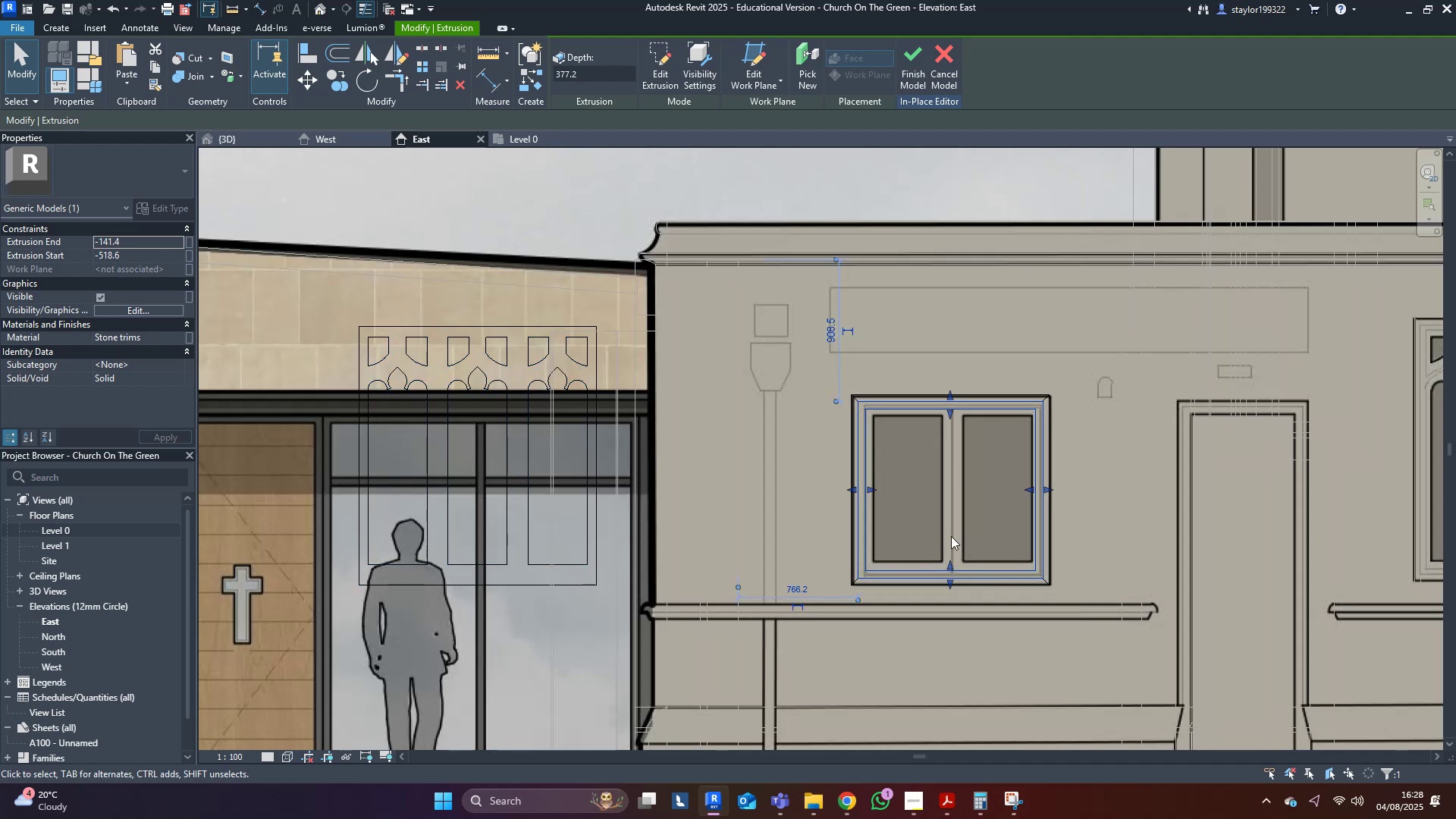 
scroll: coordinate [942, 463], scroll_direction: up, amount: 5.0
 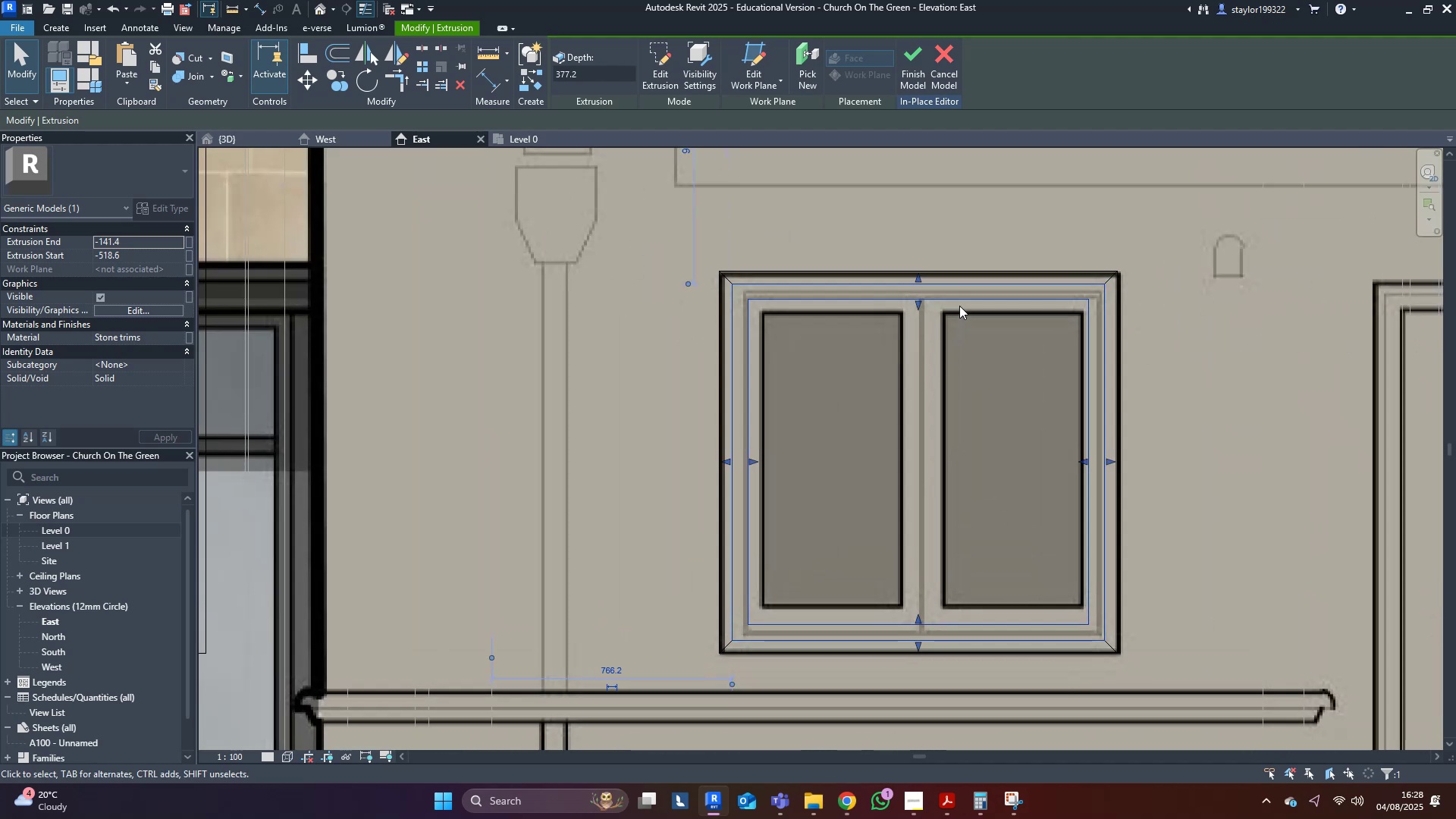 
left_click([960, 303])
 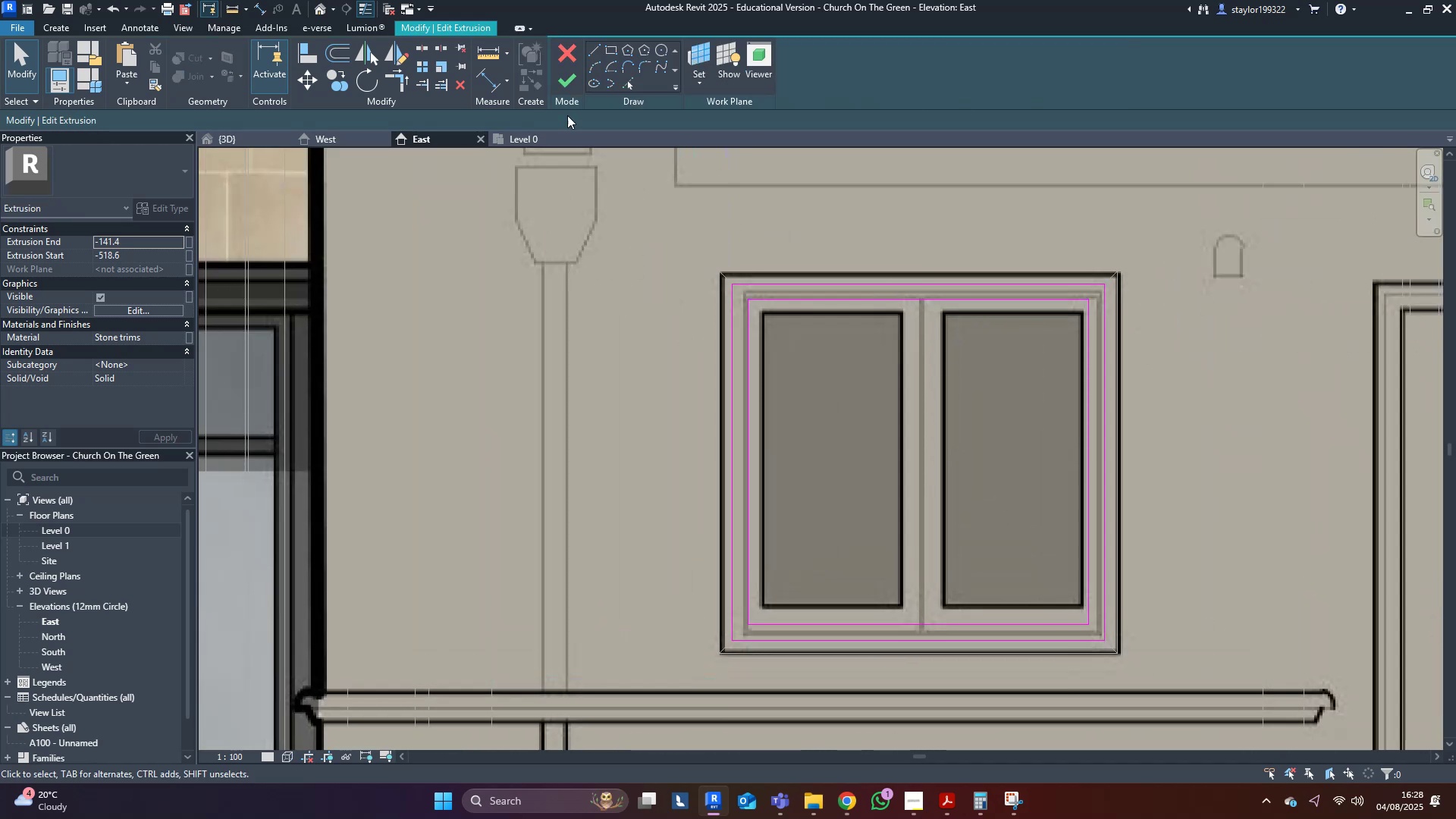 
left_click([565, 80])
 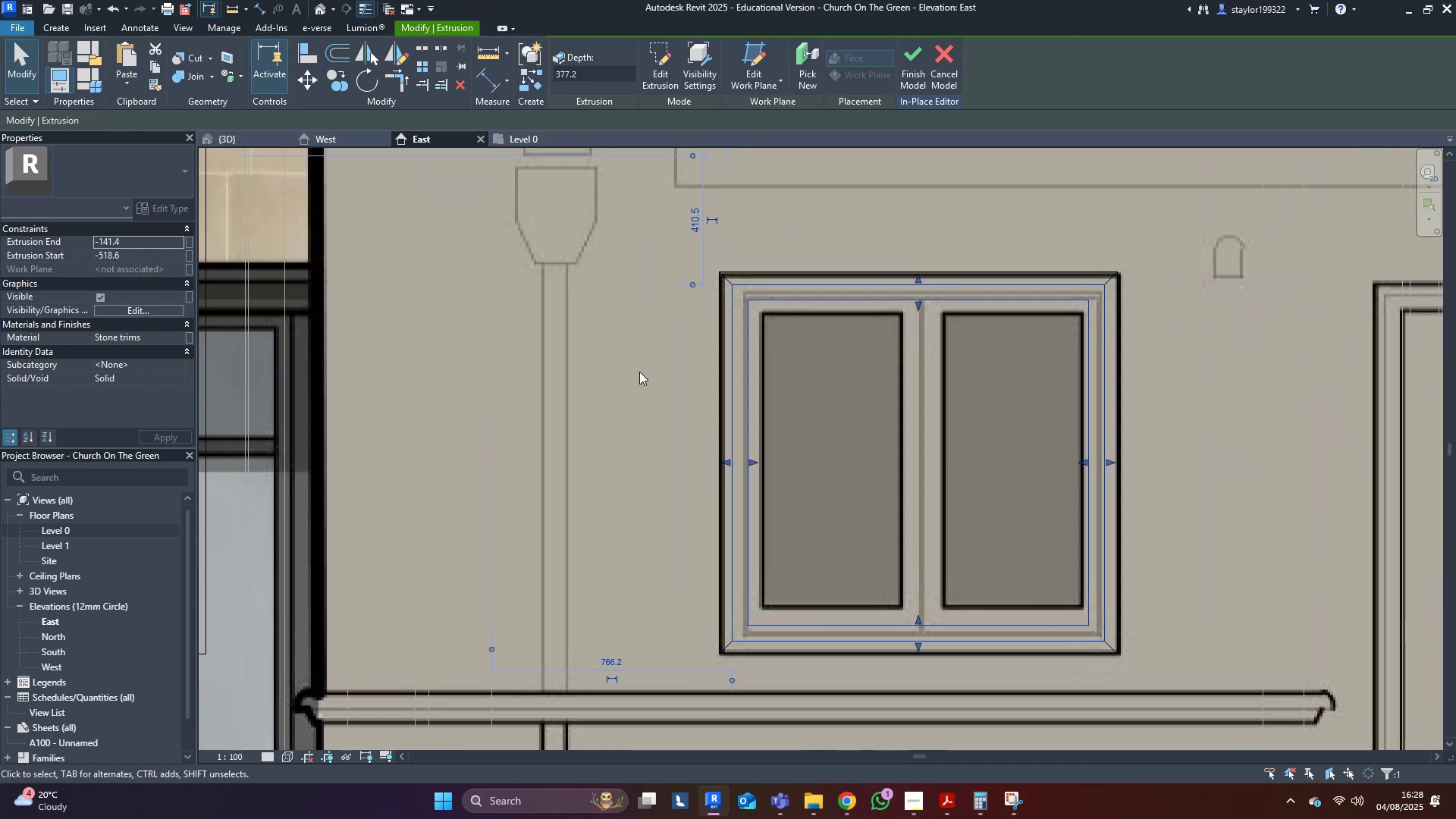 
type(sd)
 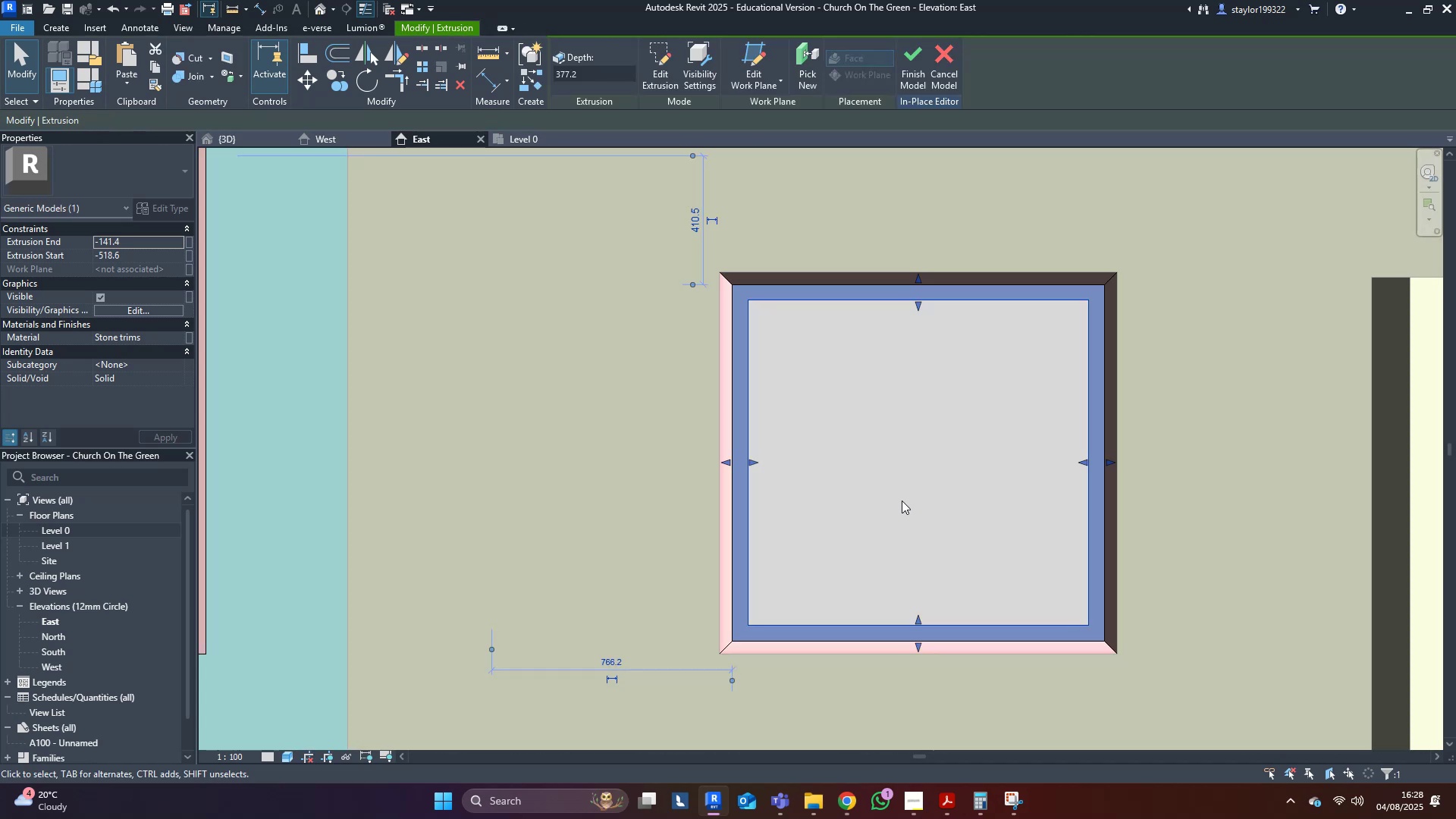 
left_click([903, 500])
 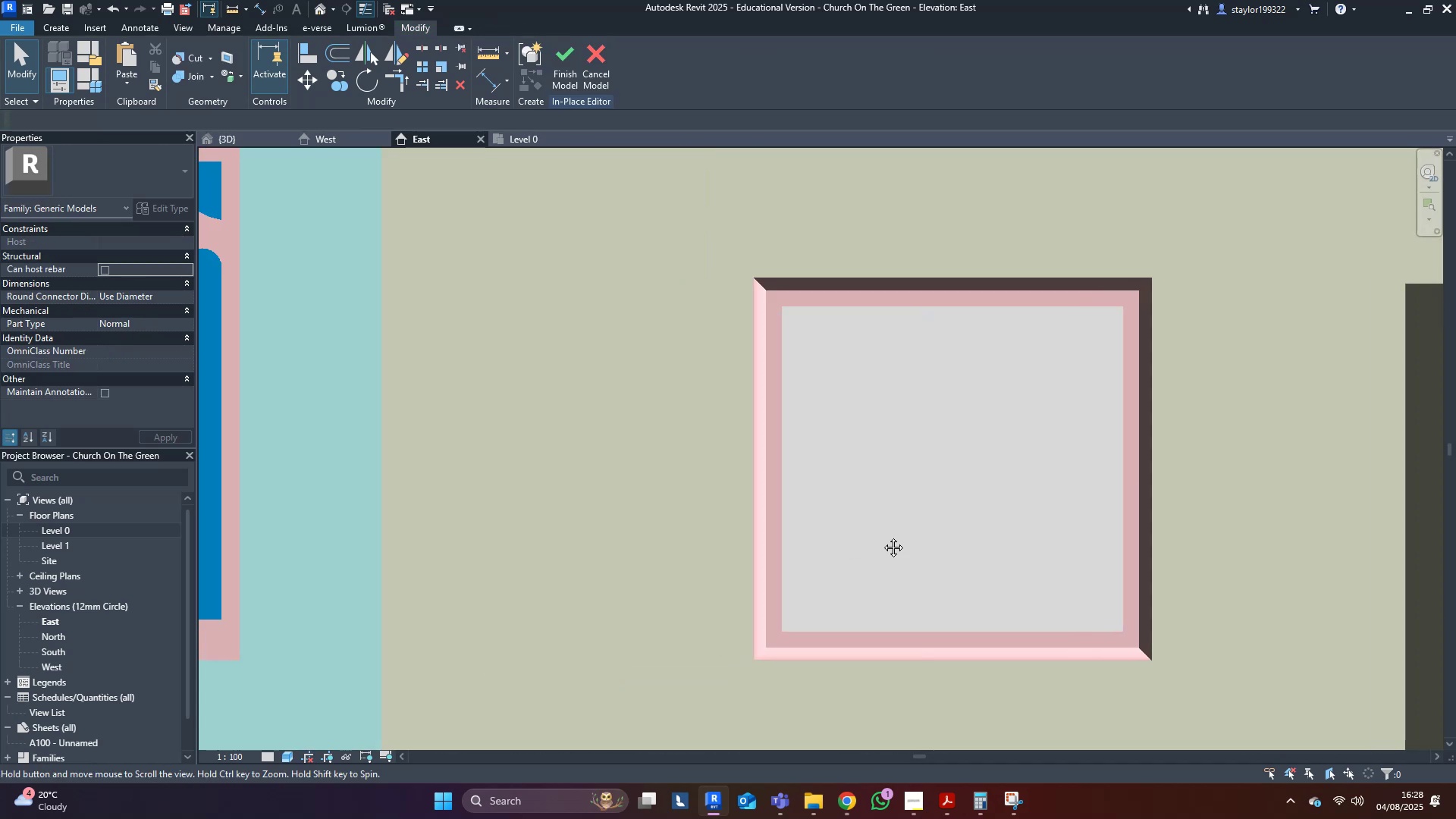 
scroll: coordinate [305, 481], scroll_direction: down, amount: 3.0
 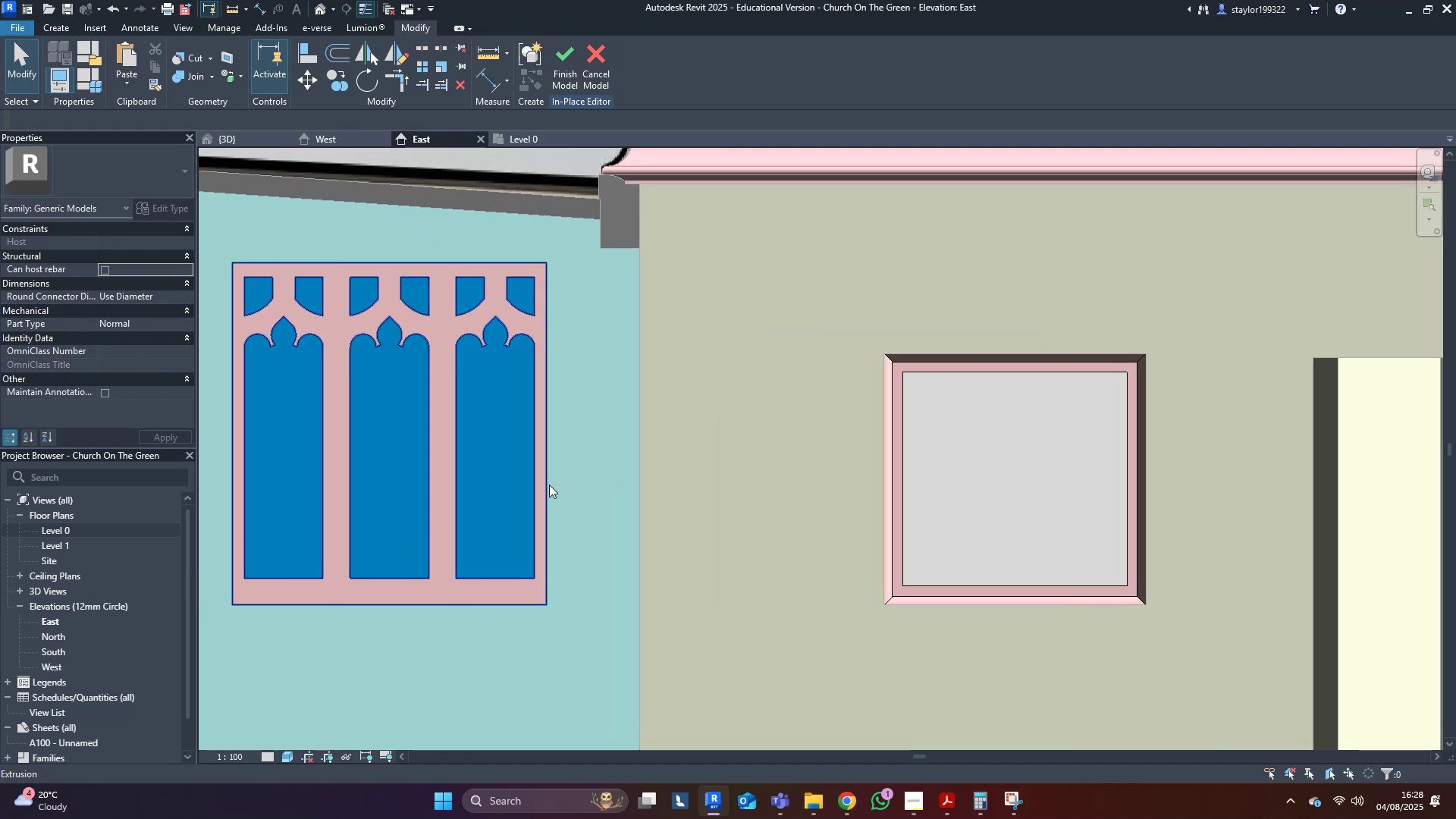 
left_click([491, 403])
 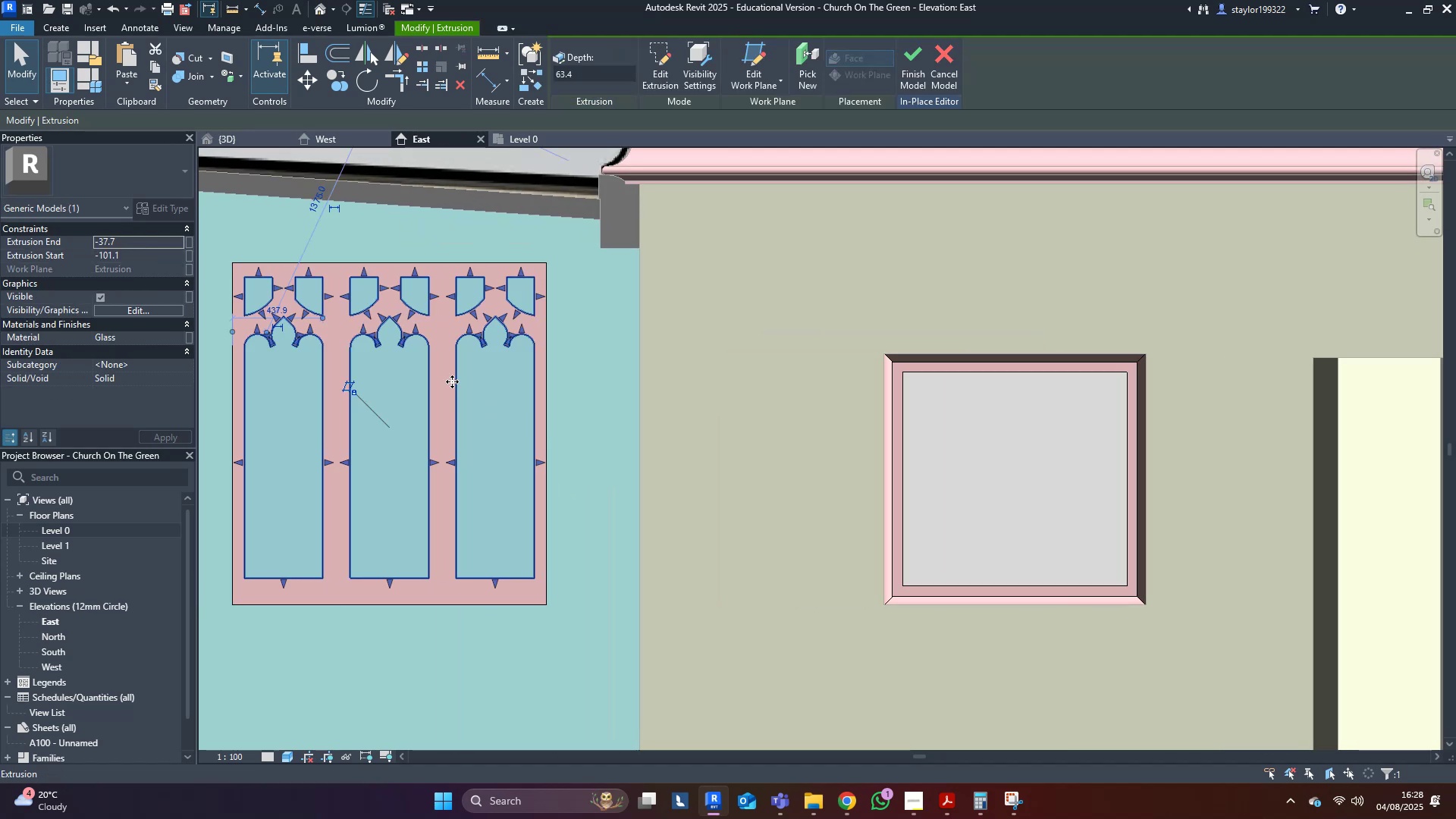 
left_click([444, 340])
 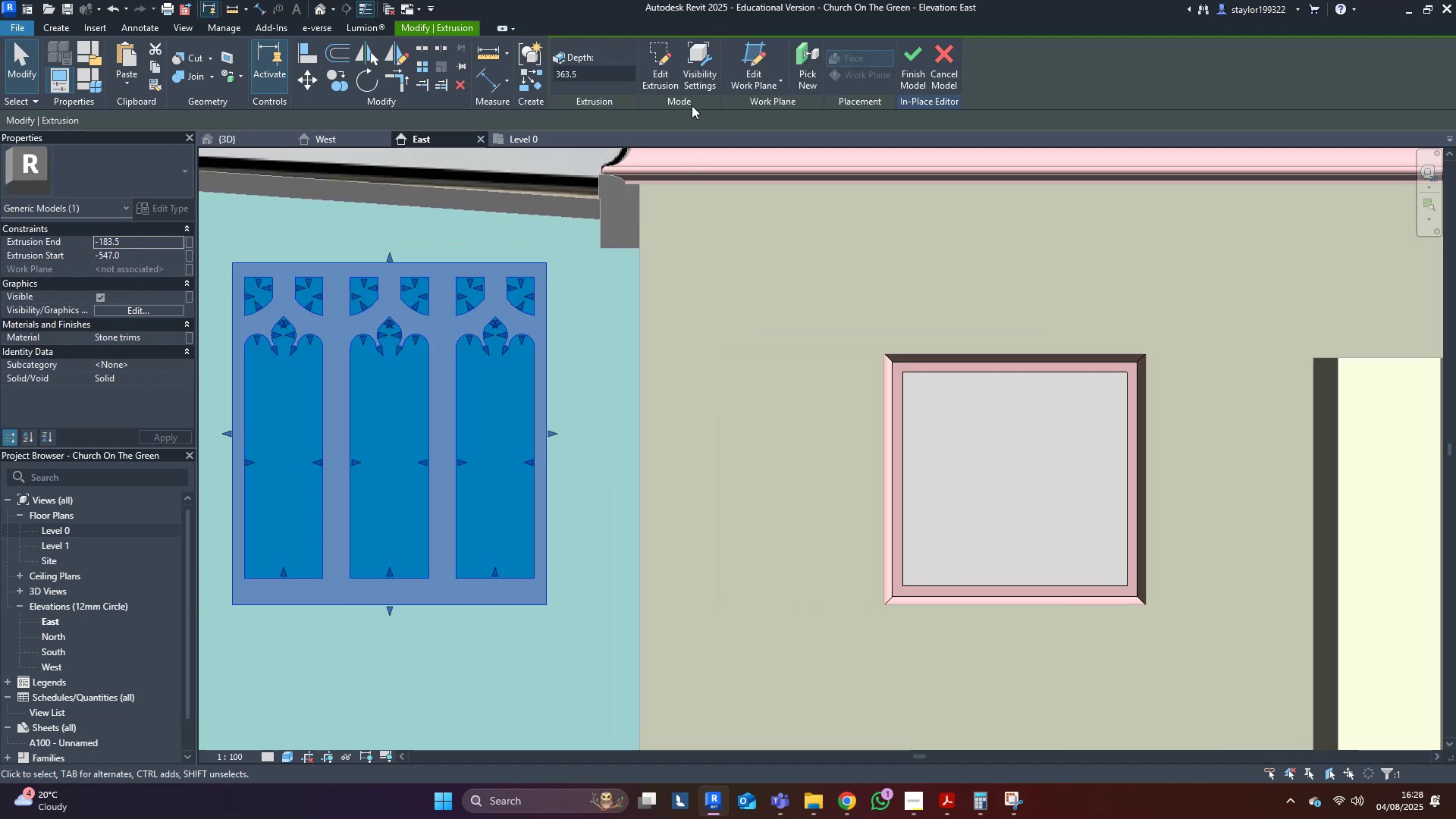 
left_click([654, 66])
 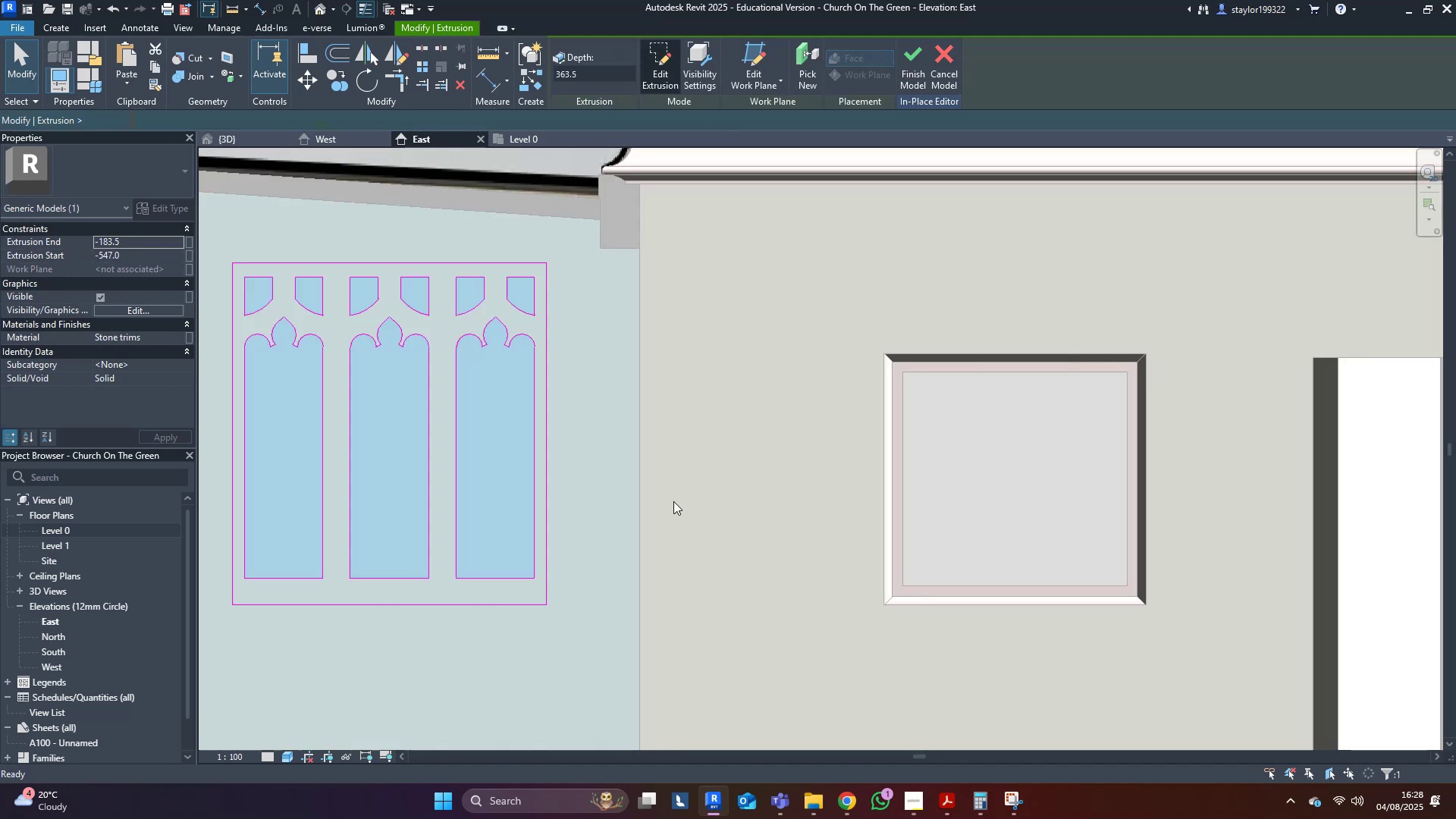 
type(wfsd[Delete])
 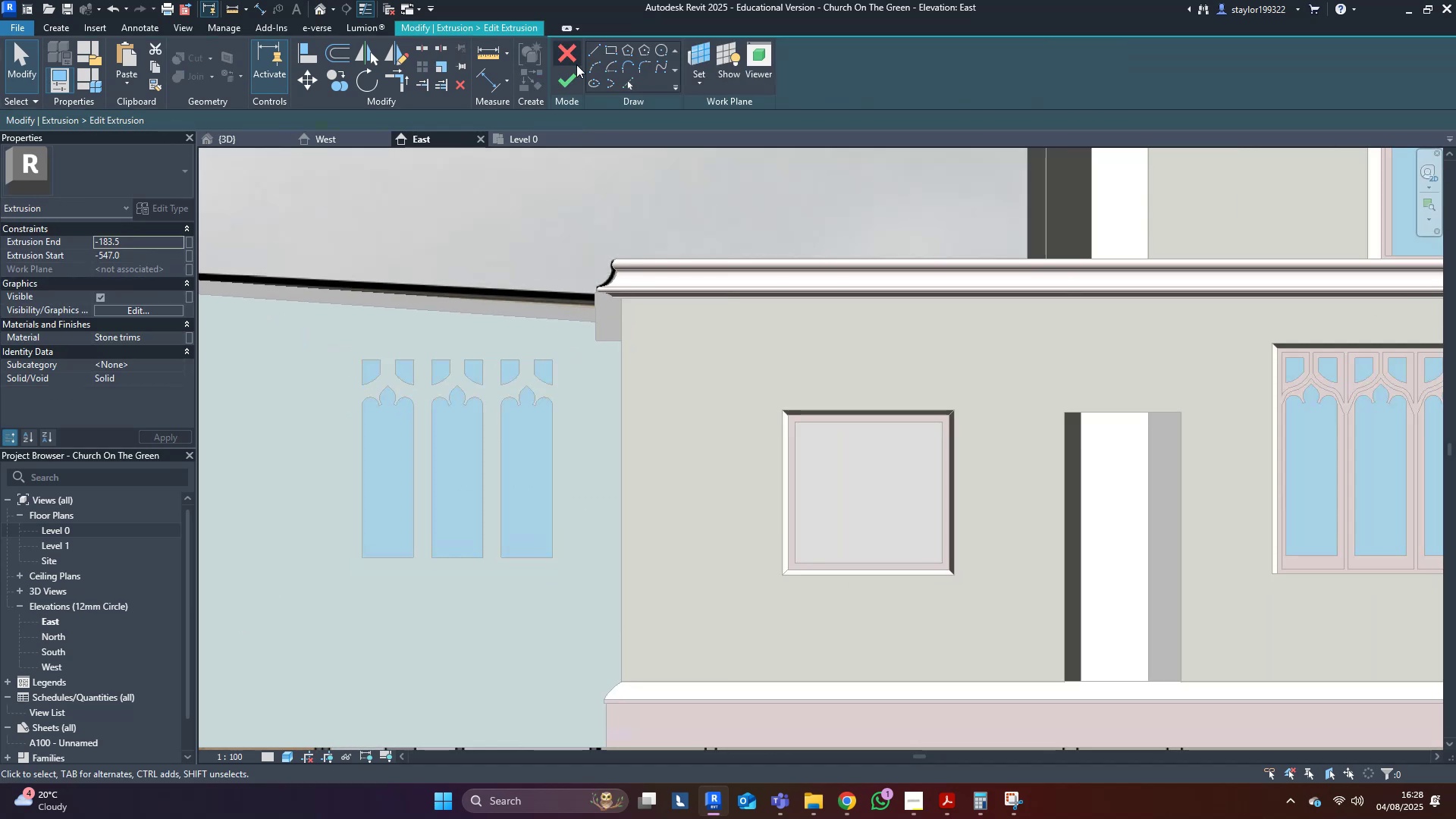 
scroll: coordinate [575, 508], scroll_direction: down, amount: 3.0
 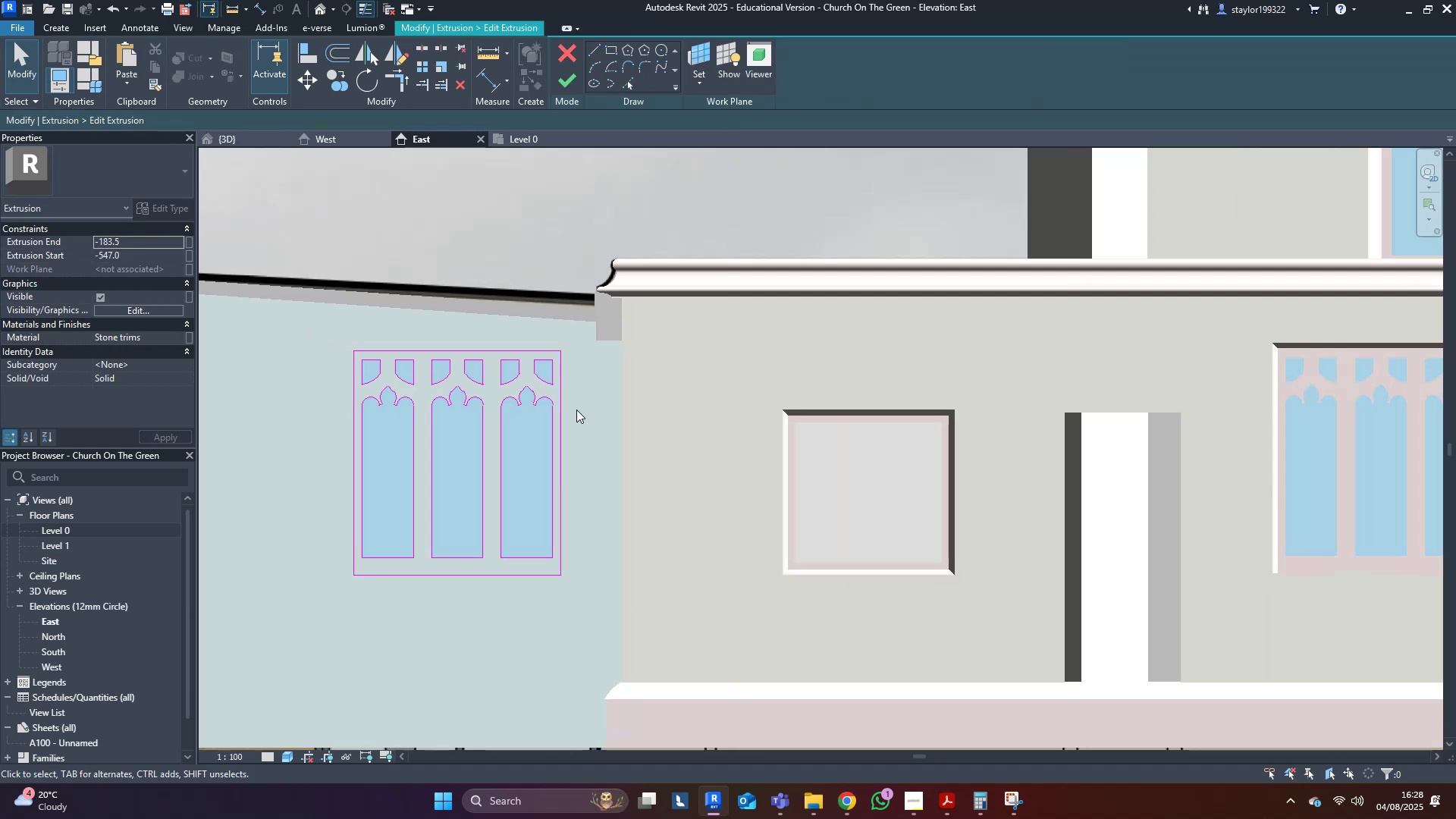 
left_click_drag(start_coordinate=[624, 273], to_coordinate=[246, 624])
 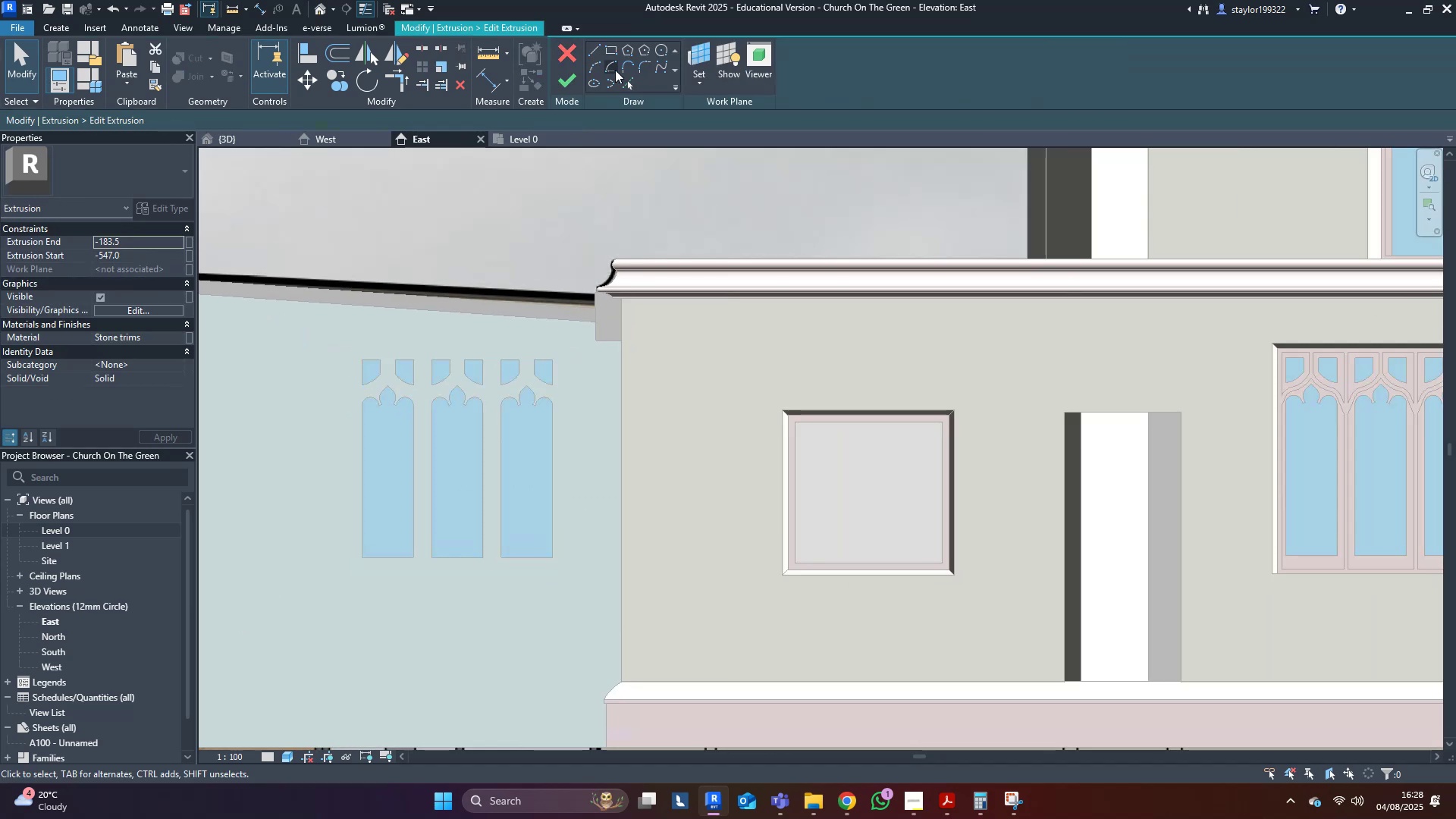 
left_click([613, 52])
 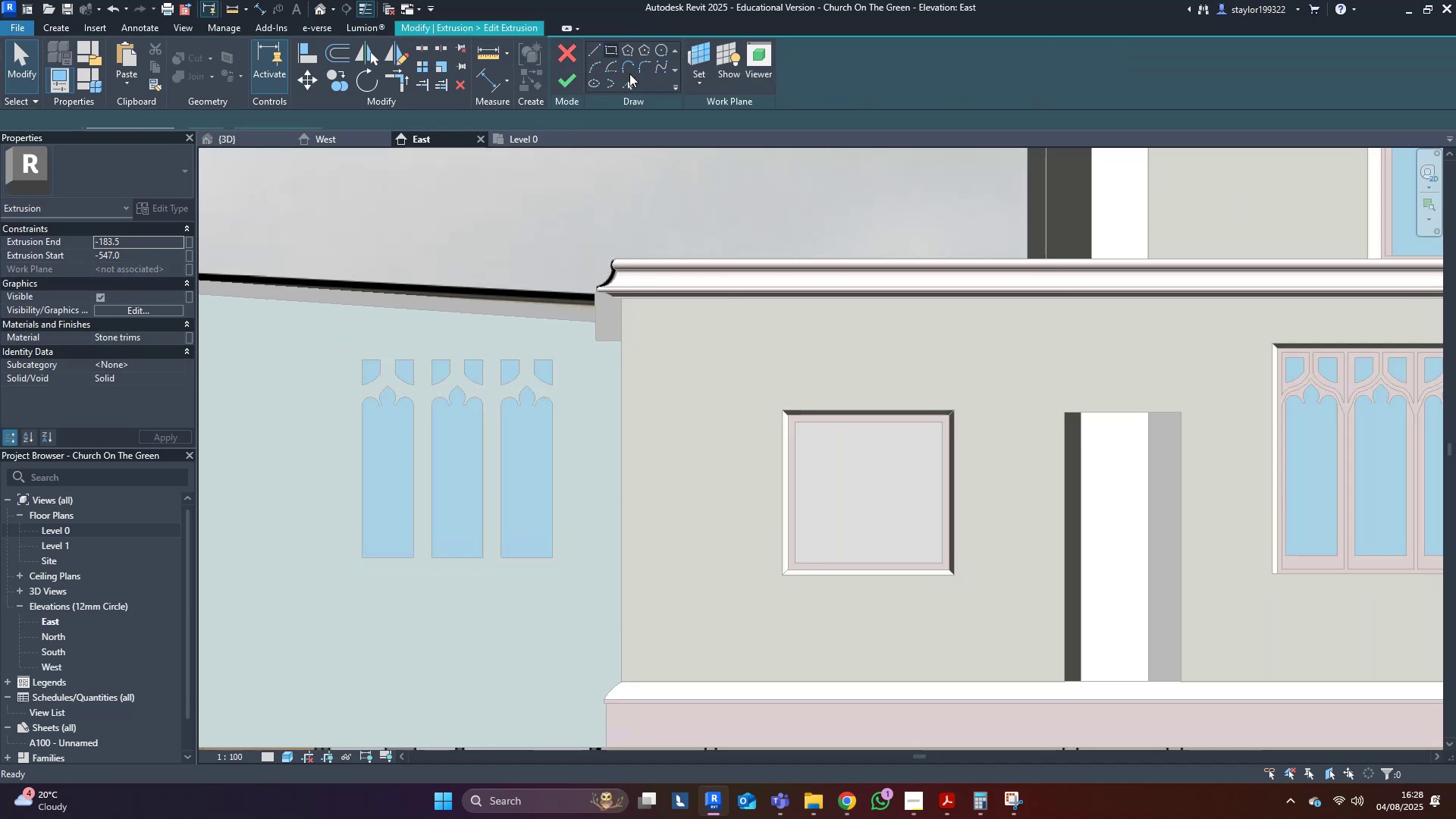 
scroll: coordinate [786, 501], scroll_direction: up, amount: 3.0
 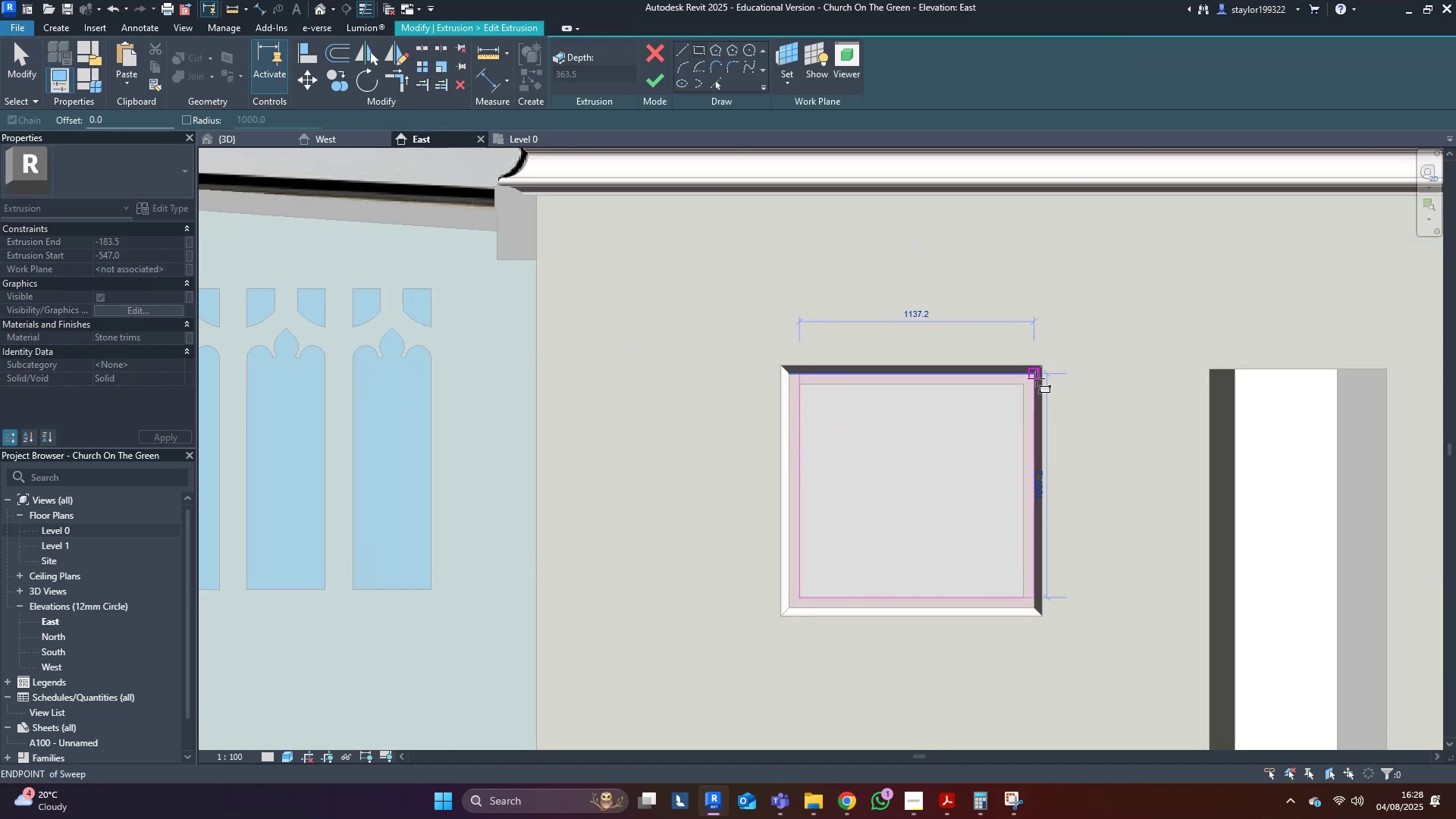 
left_click([1023, 388])
 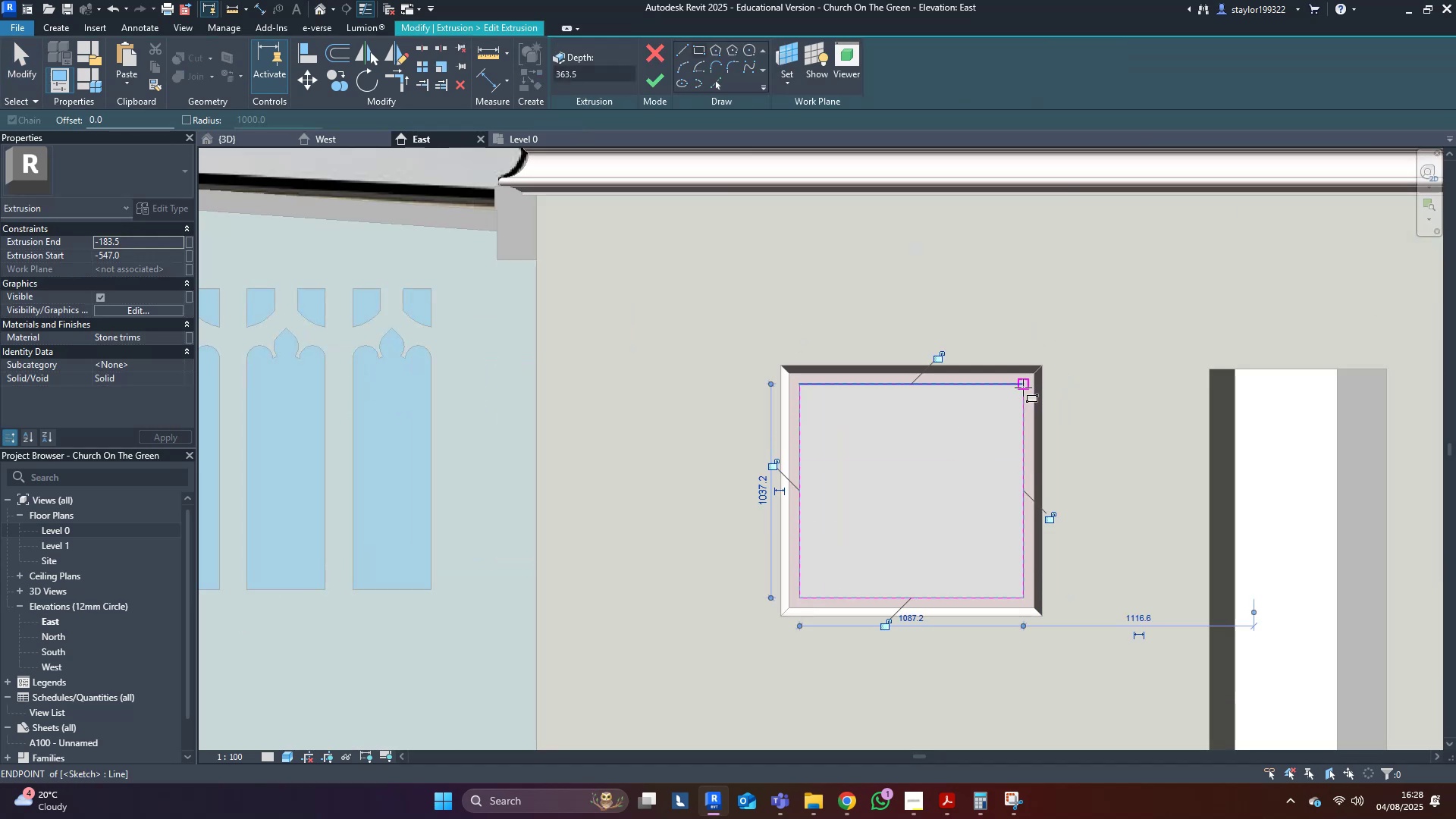 
key(Escape)
type(wfsd)
 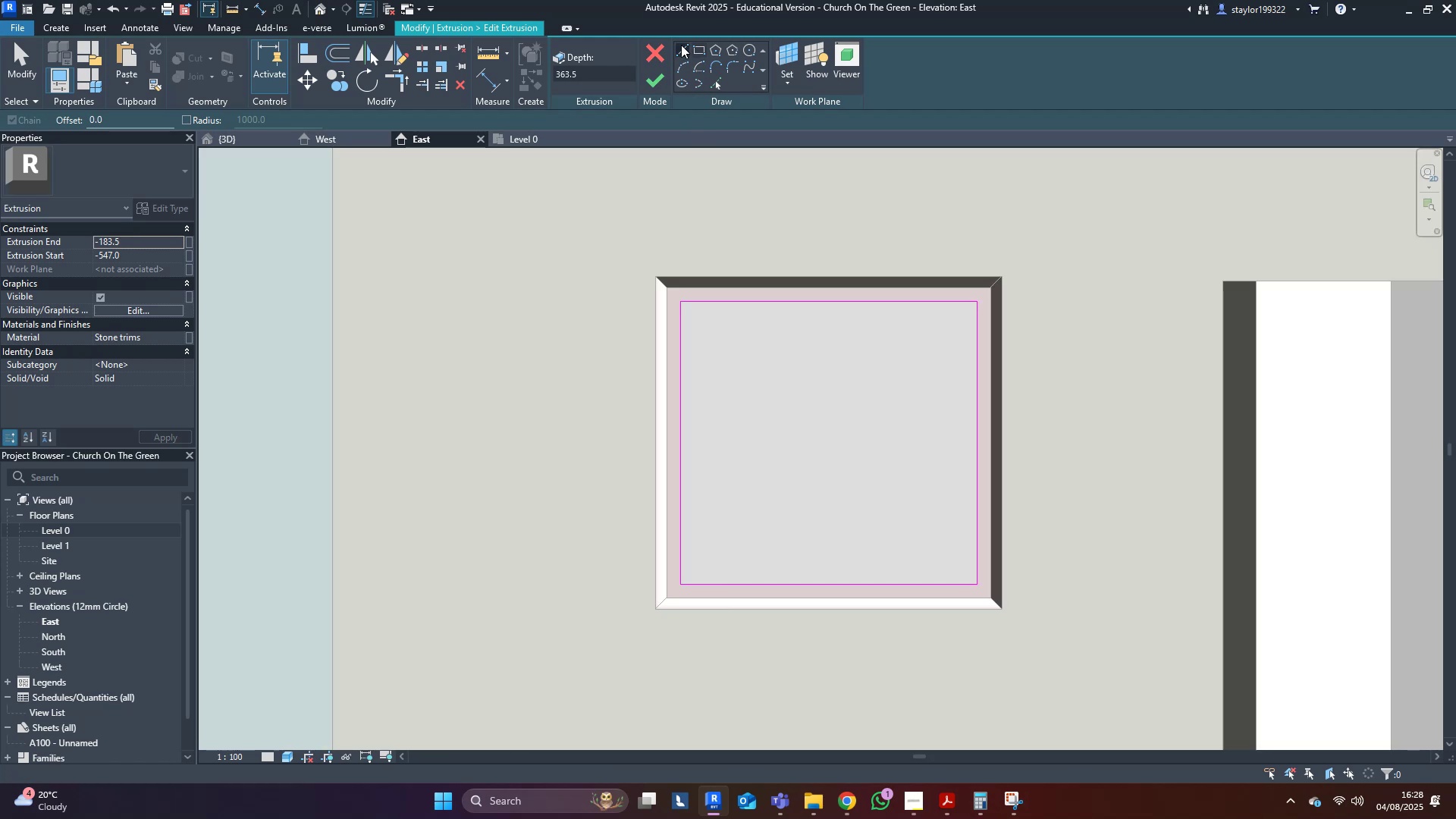 
scroll: coordinate [824, 472], scroll_direction: up, amount: 2.0
 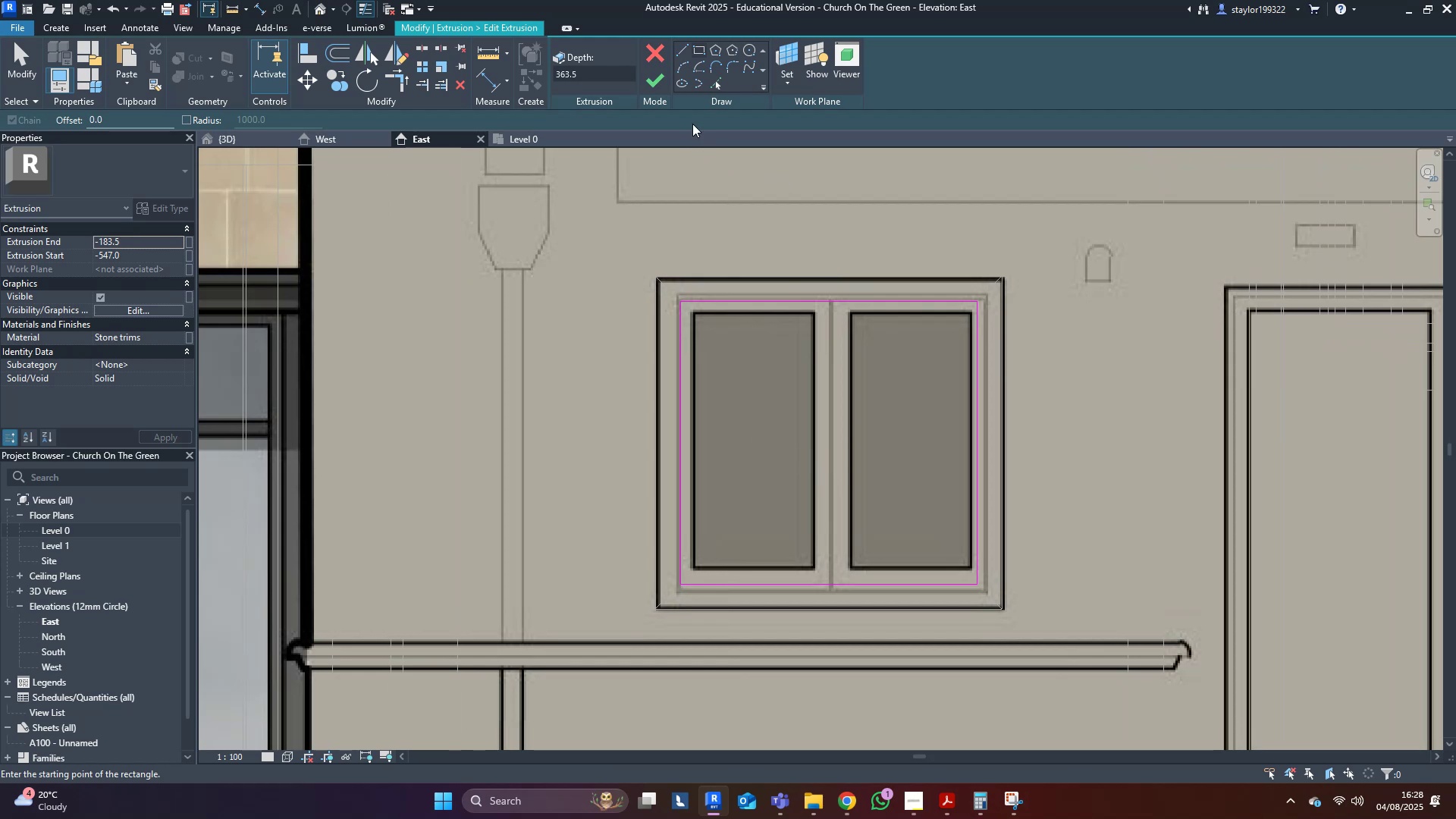 
left_click([681, 45])
 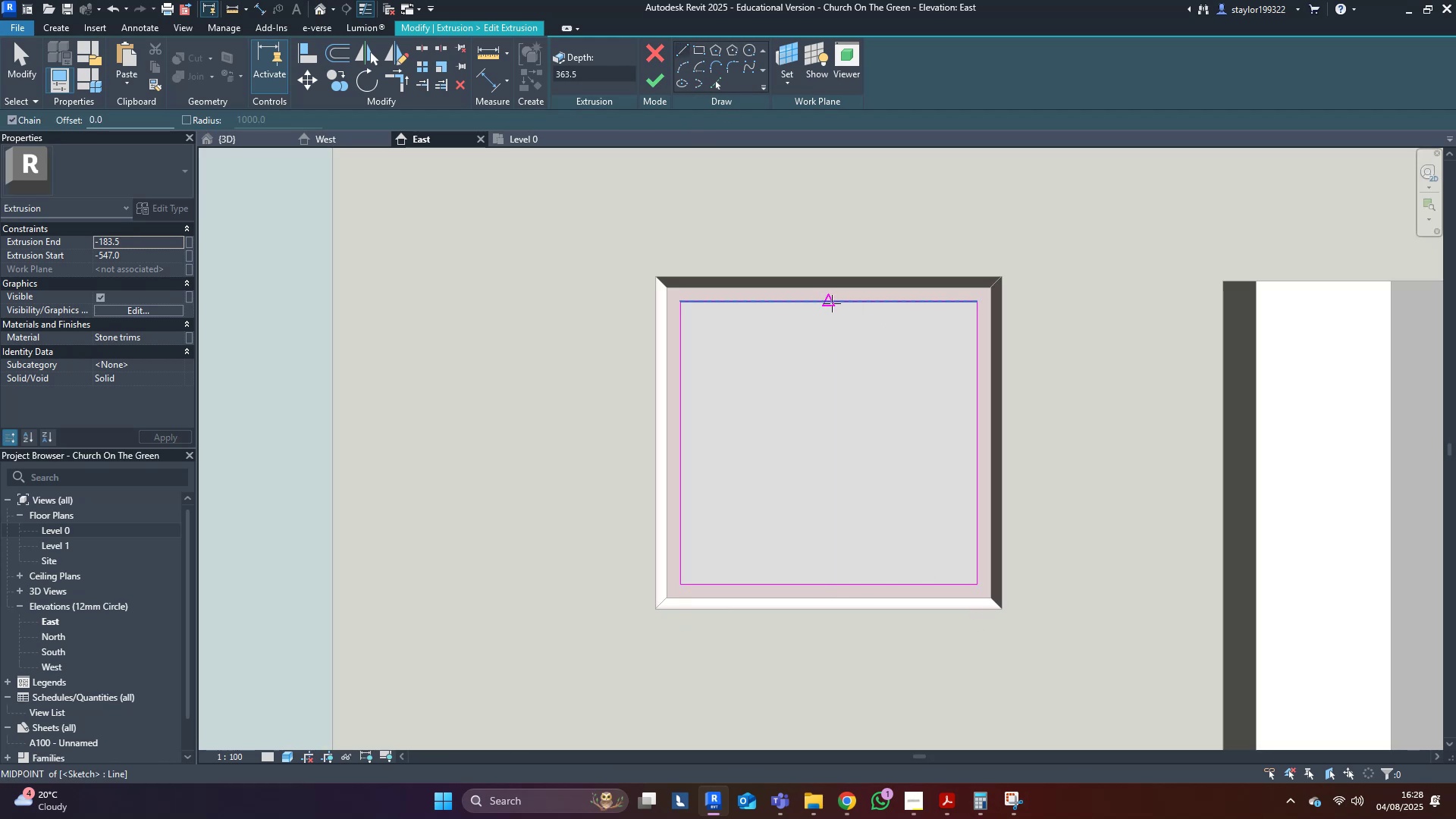 
left_click([828, 303])
 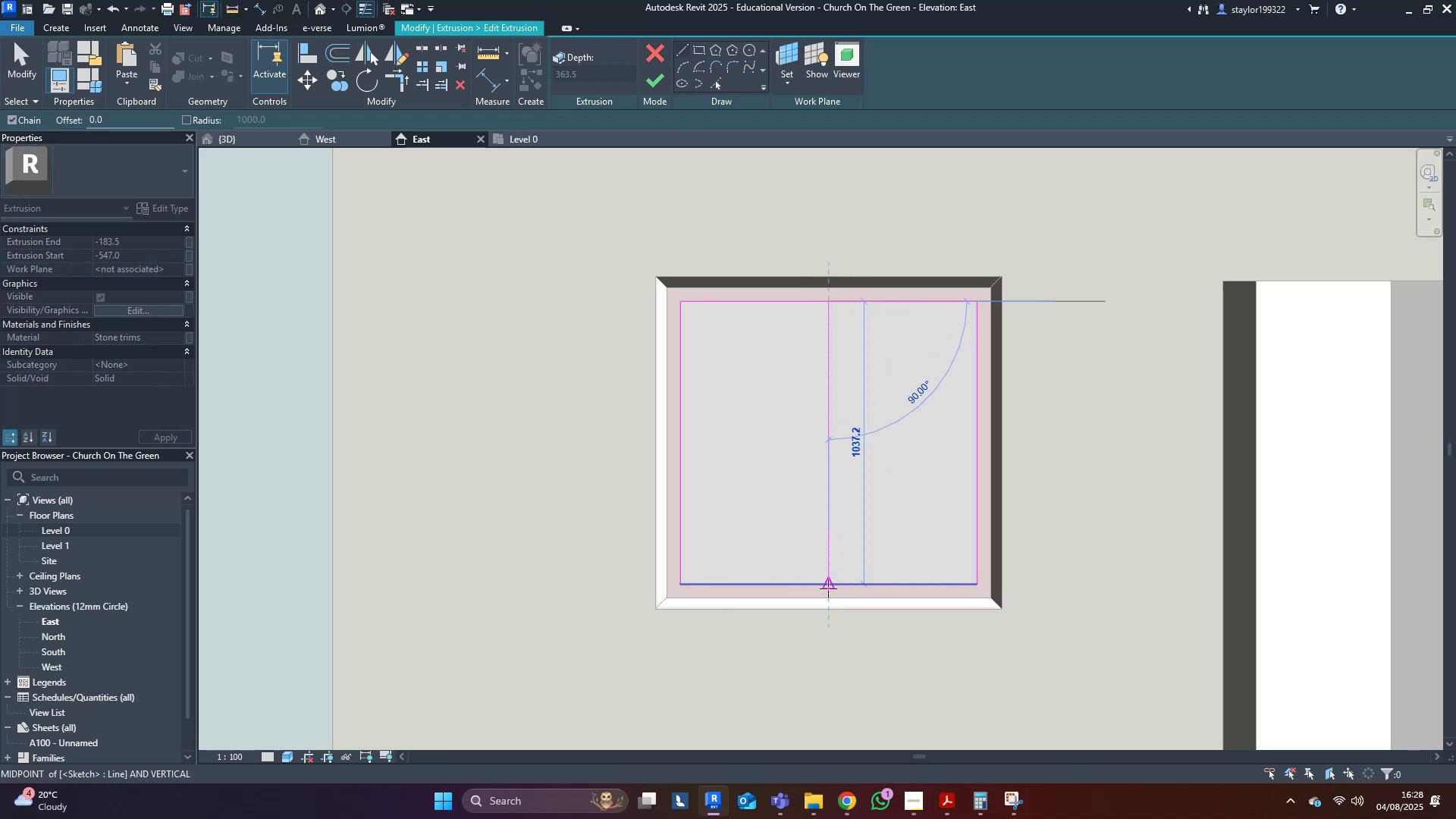 
left_click([828, 588])
 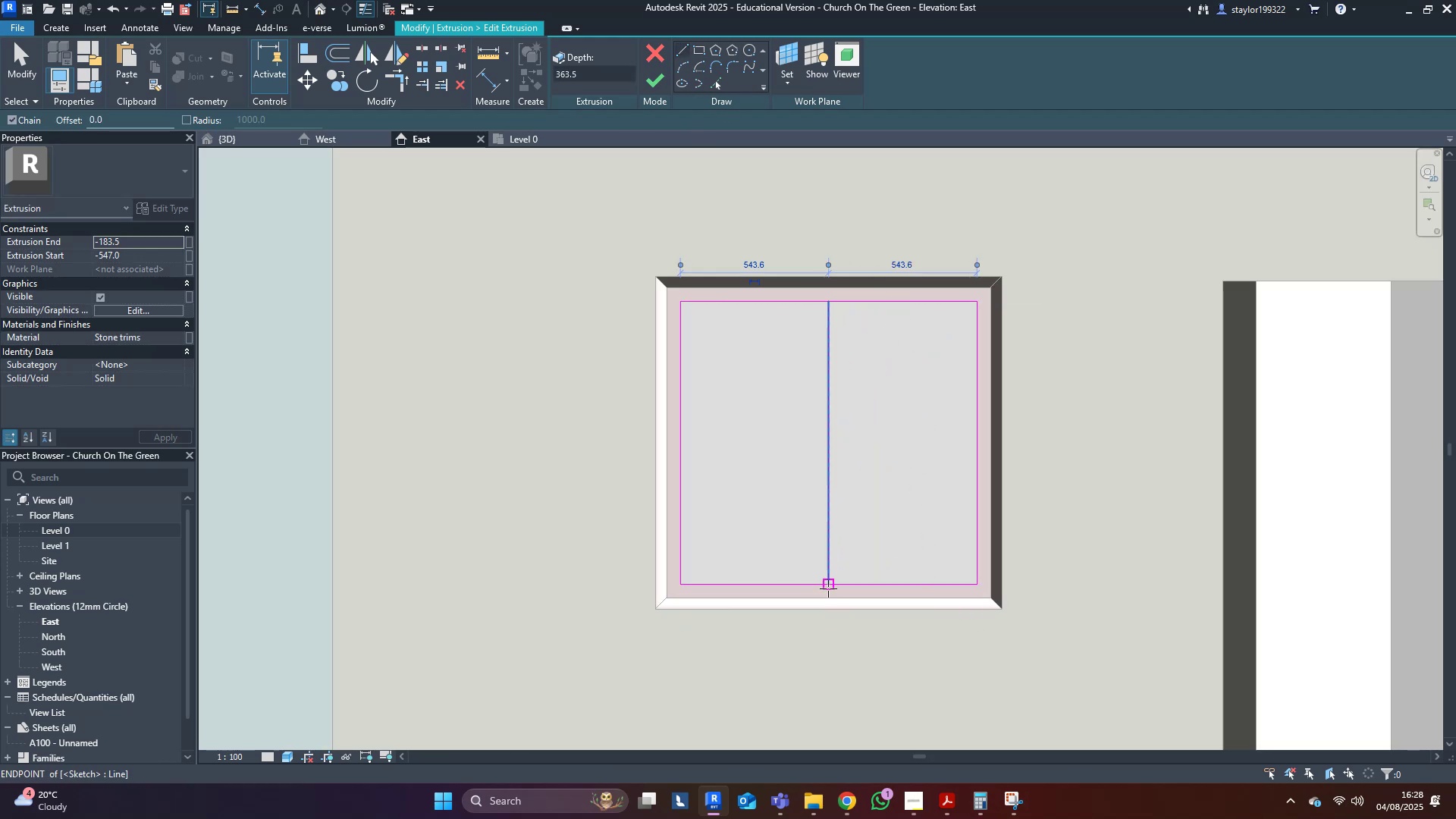 
key(Escape)
 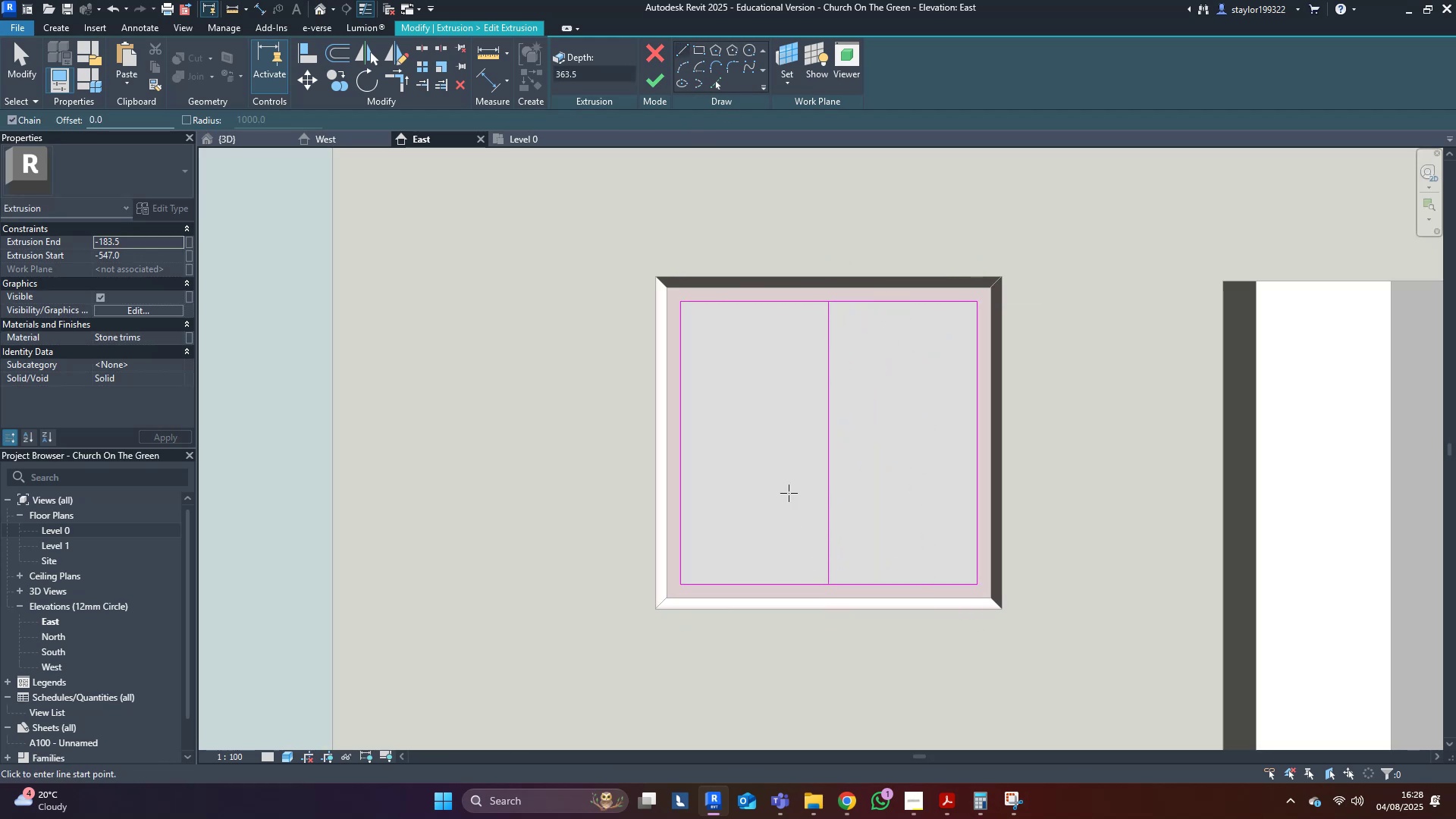 
middle_click([789, 492])
 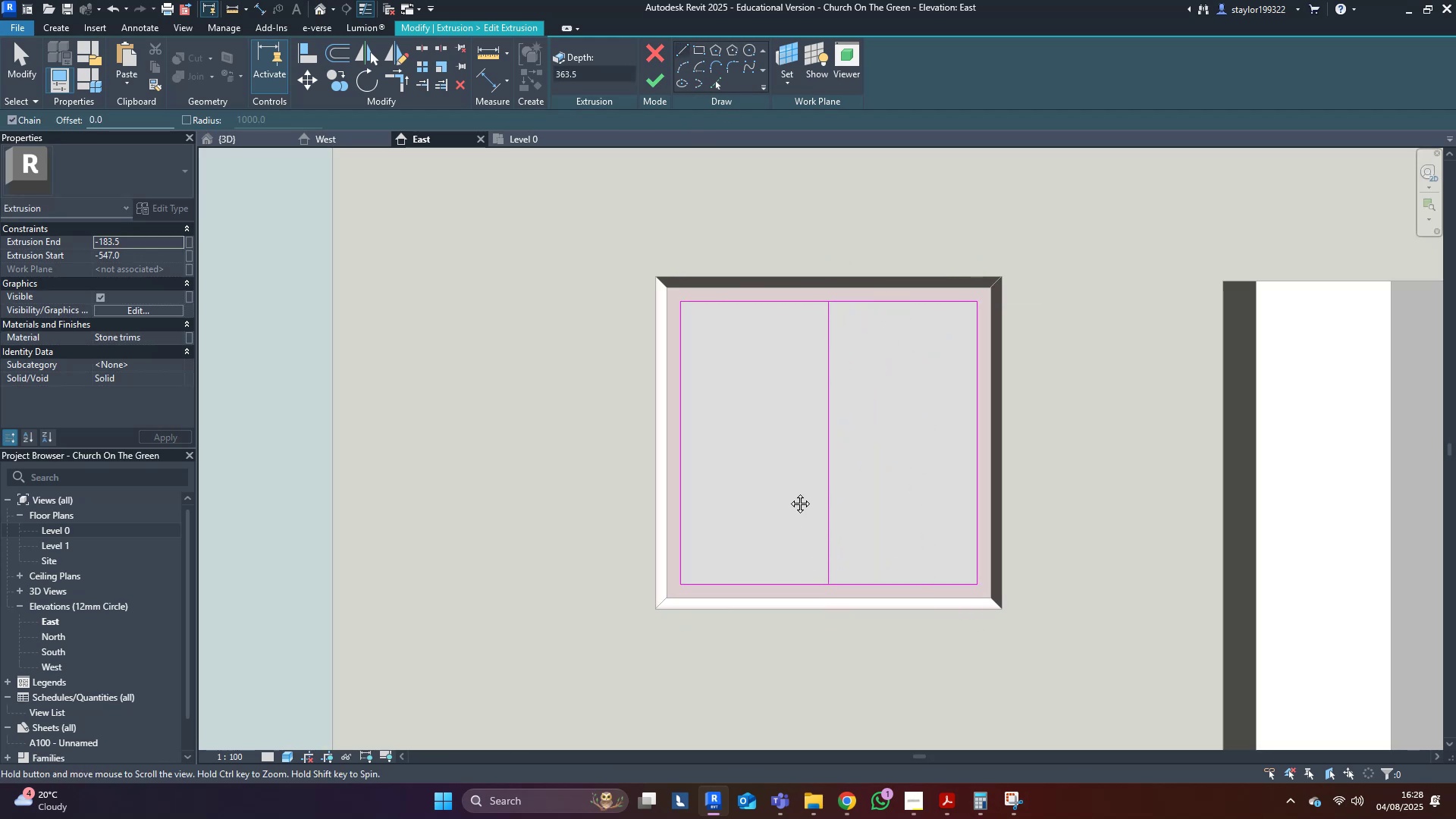 
key(Escape)
type(of)
key(Tab)
 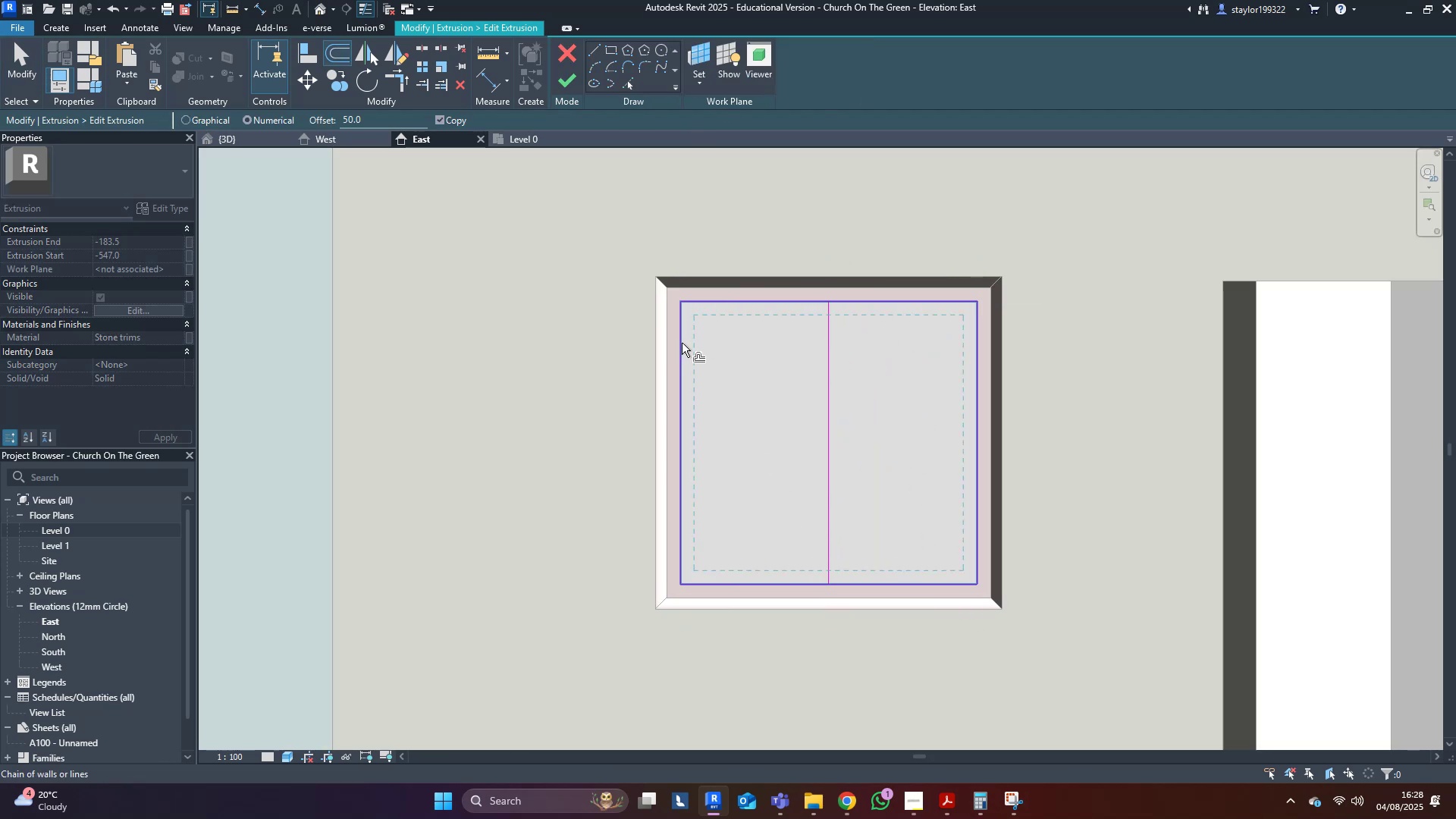 
left_click([682, 343])
 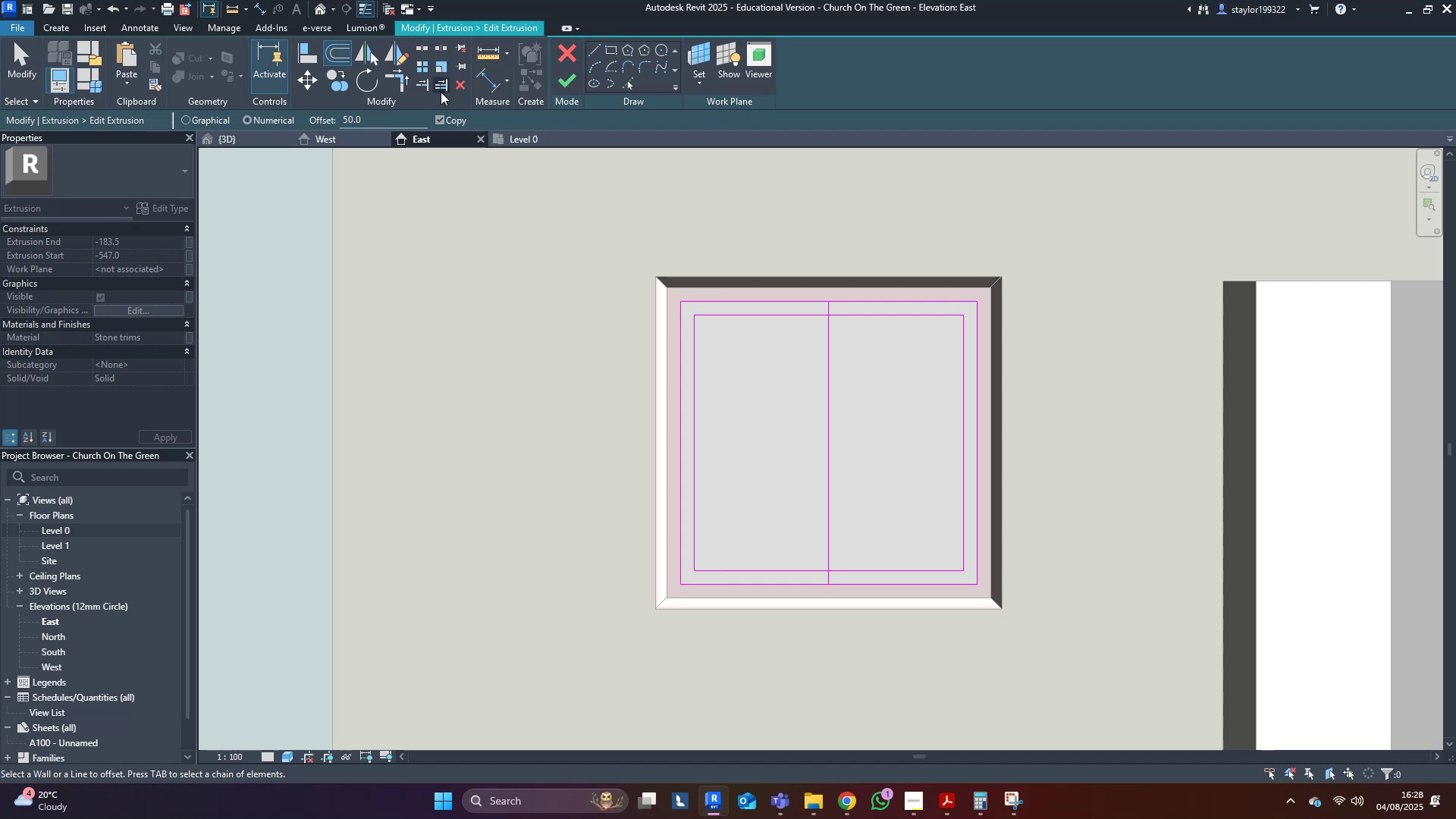 
left_click_drag(start_coordinate=[408, 120], to_coordinate=[239, 124])
 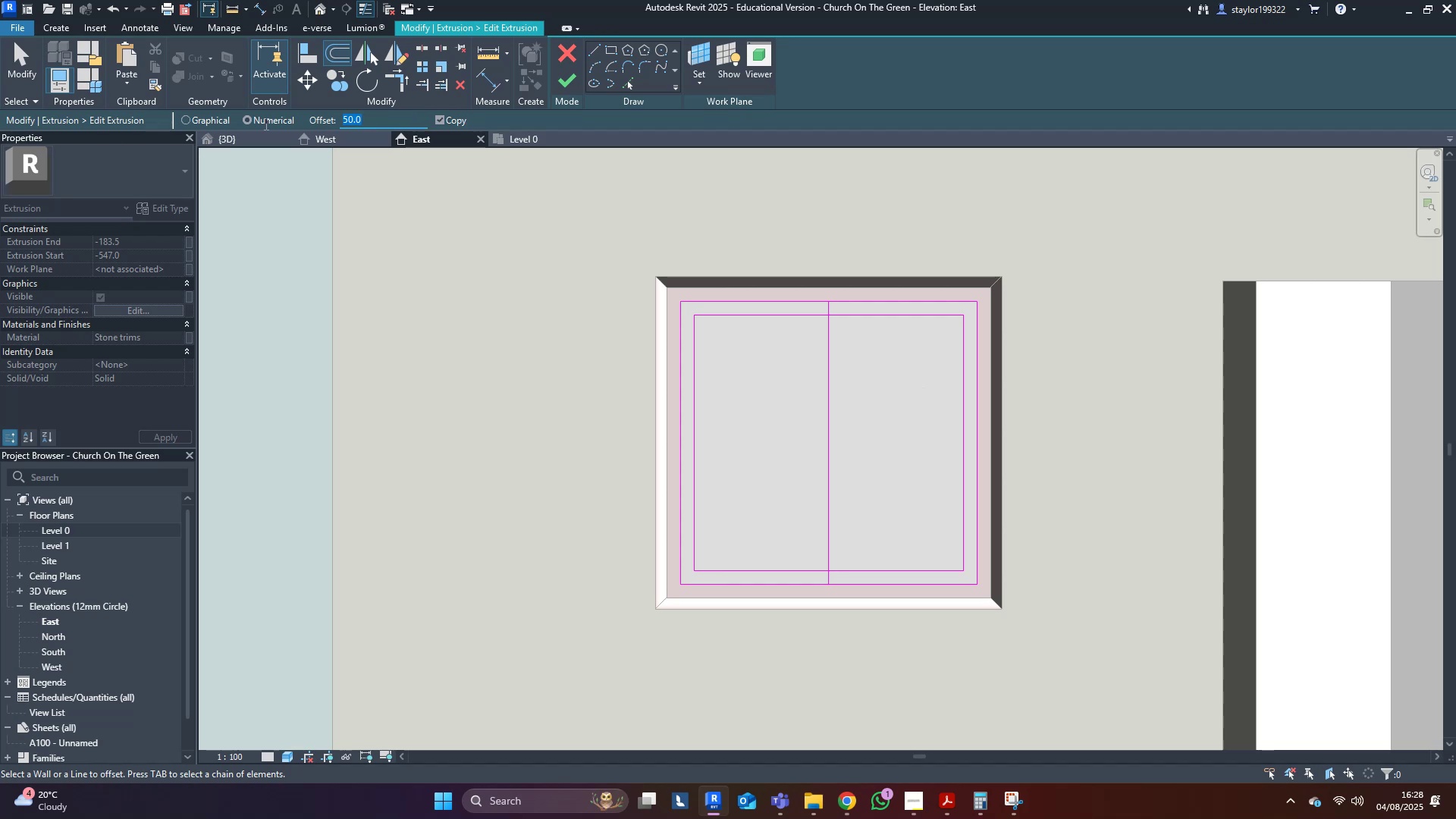 
type(25)
 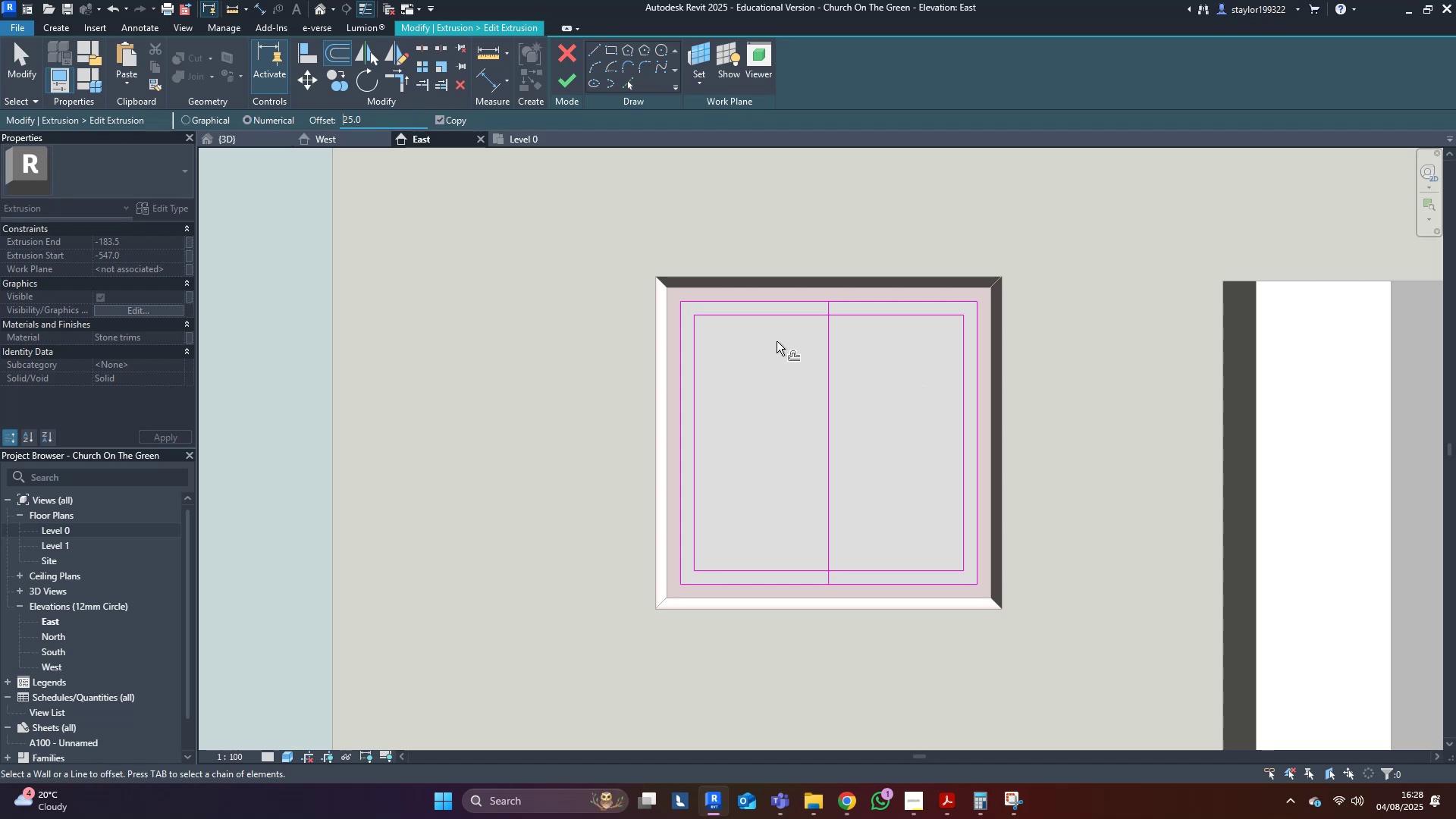 
middle_click([843, 368])
 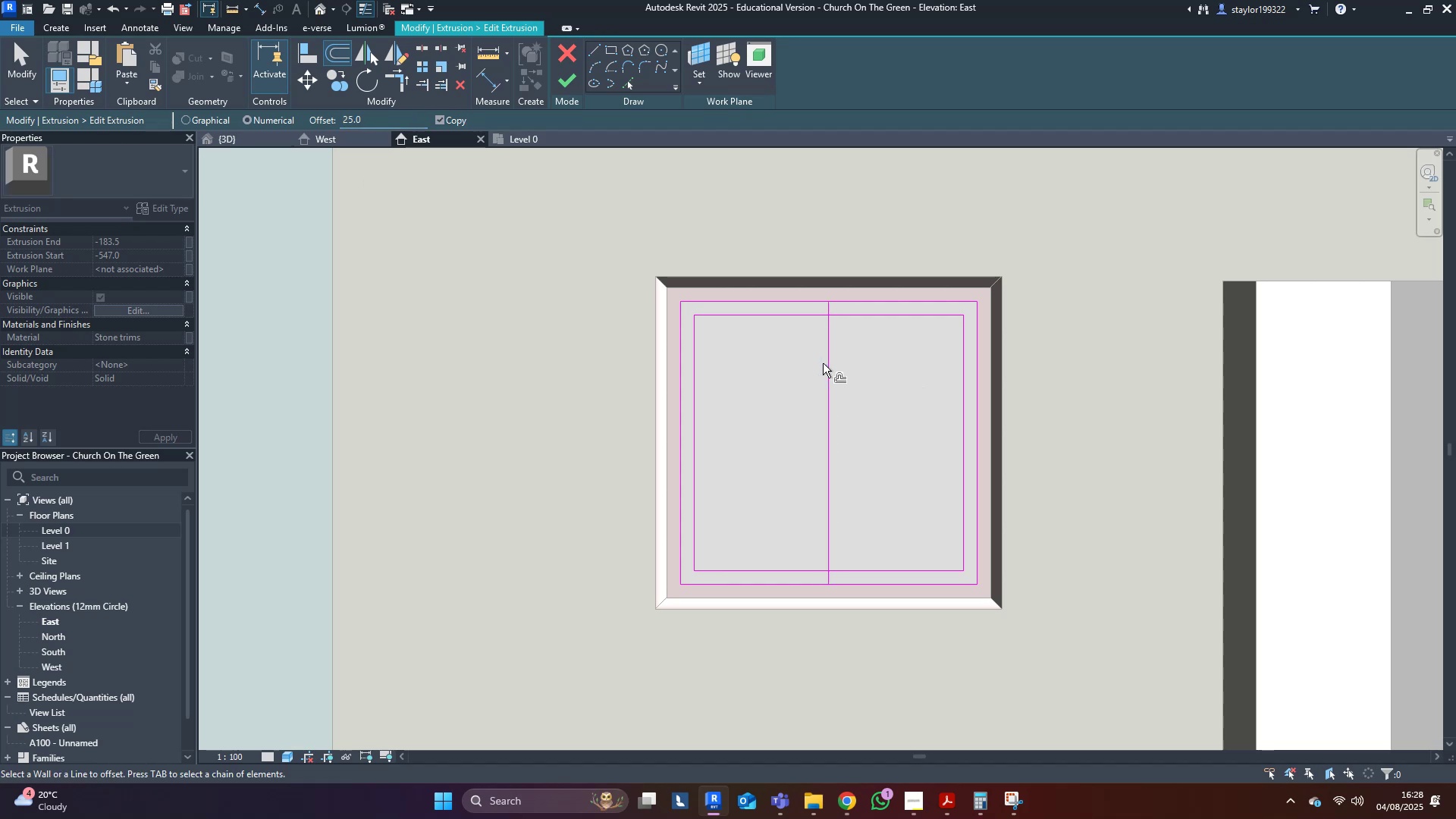 
left_click([827, 363])
 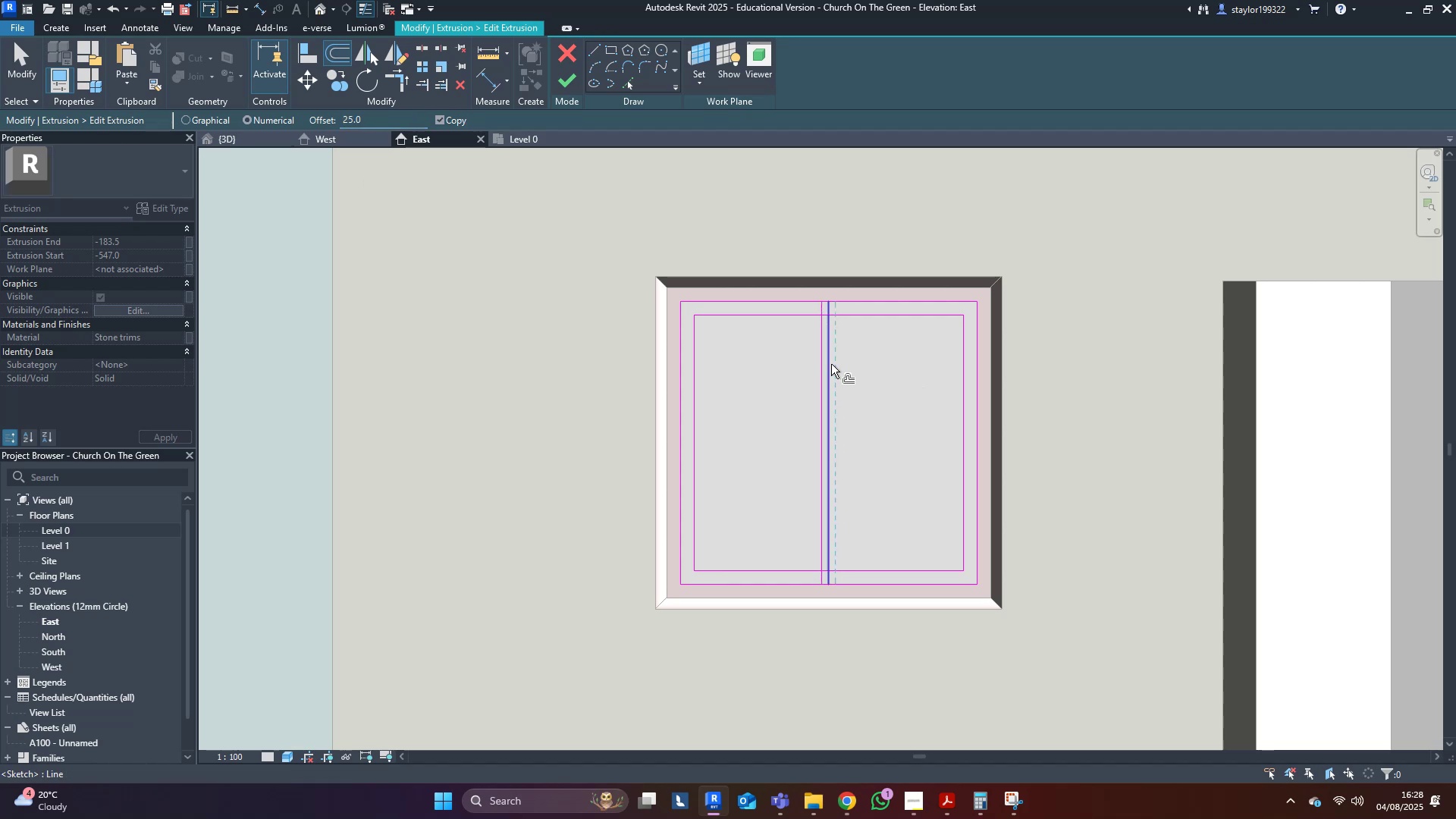 
hold_key(key=ControlLeft, duration=0.51)
left_click([833, 366])
 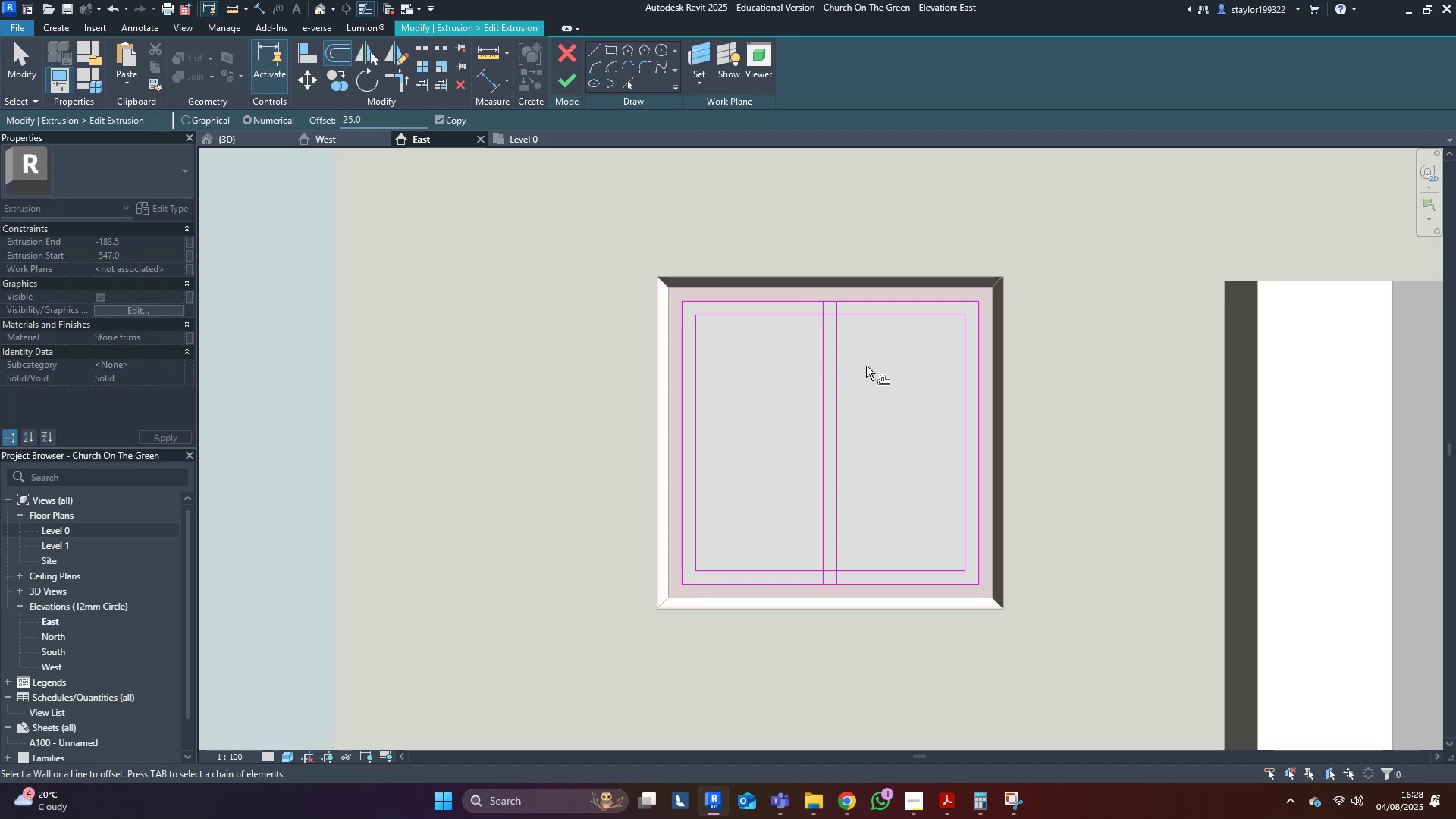 
scroll: coordinate [841, 355], scroll_direction: up, amount: 5.0
 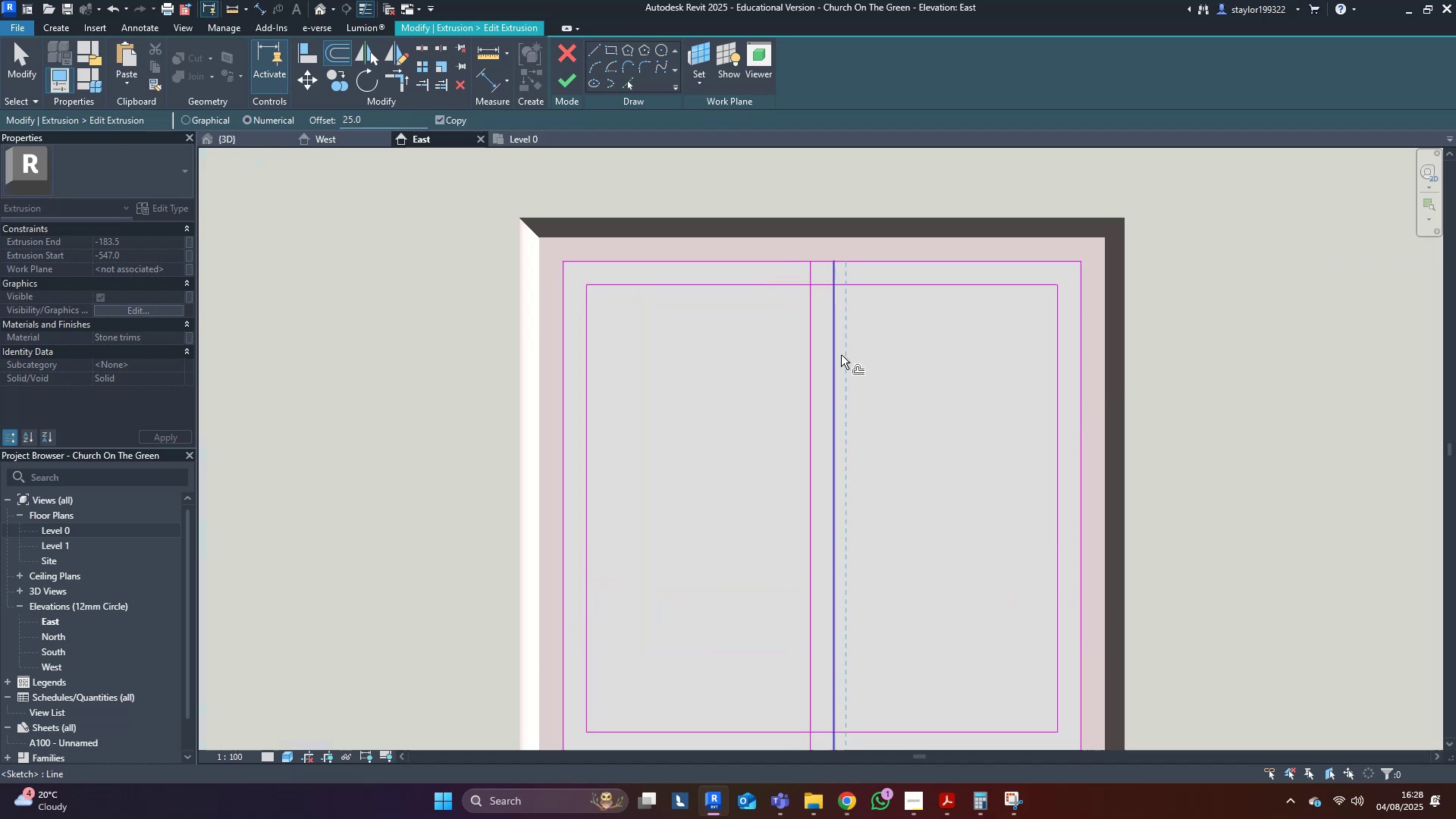 
type(sl)
 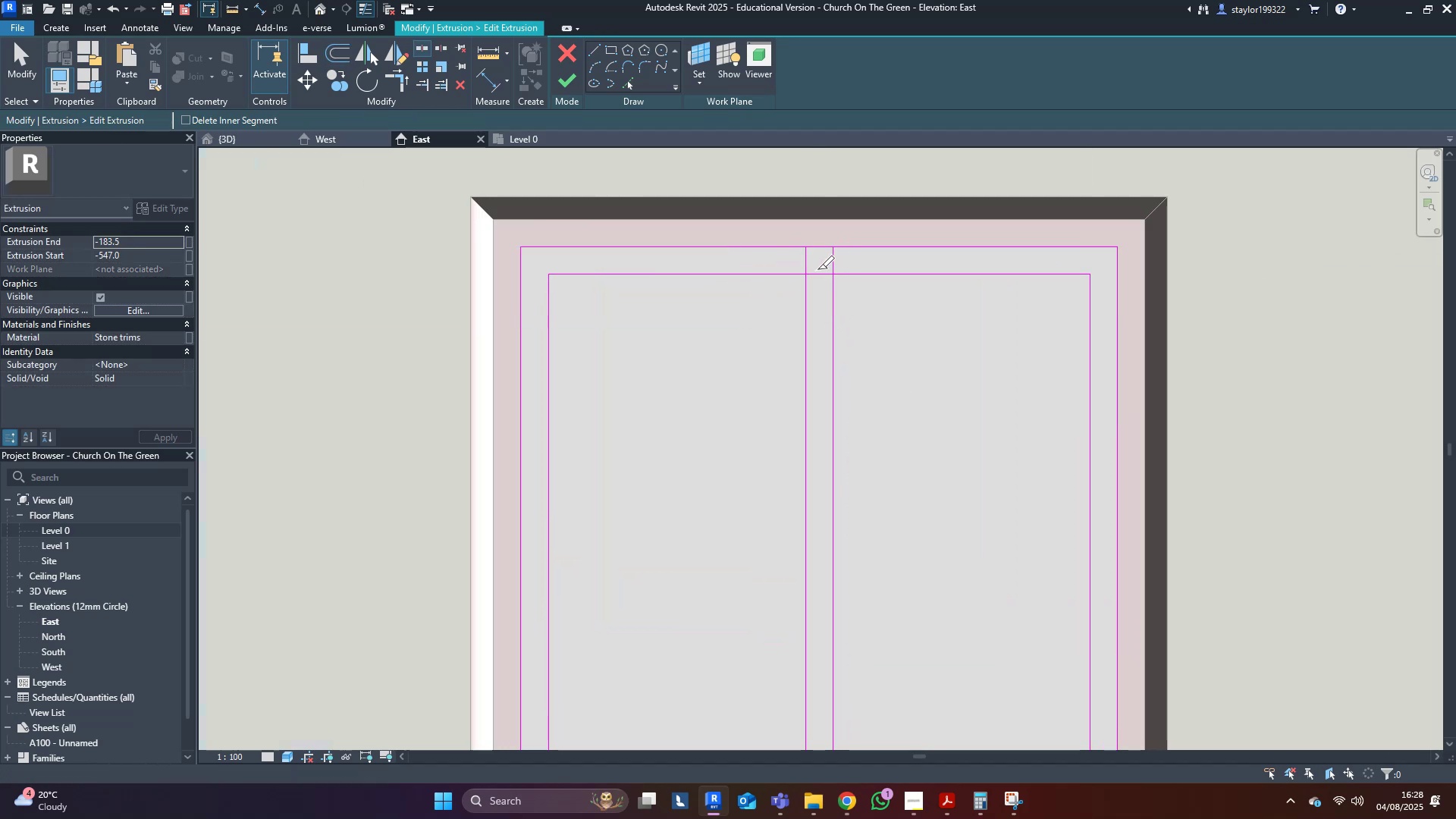 
left_click([817, 274])
 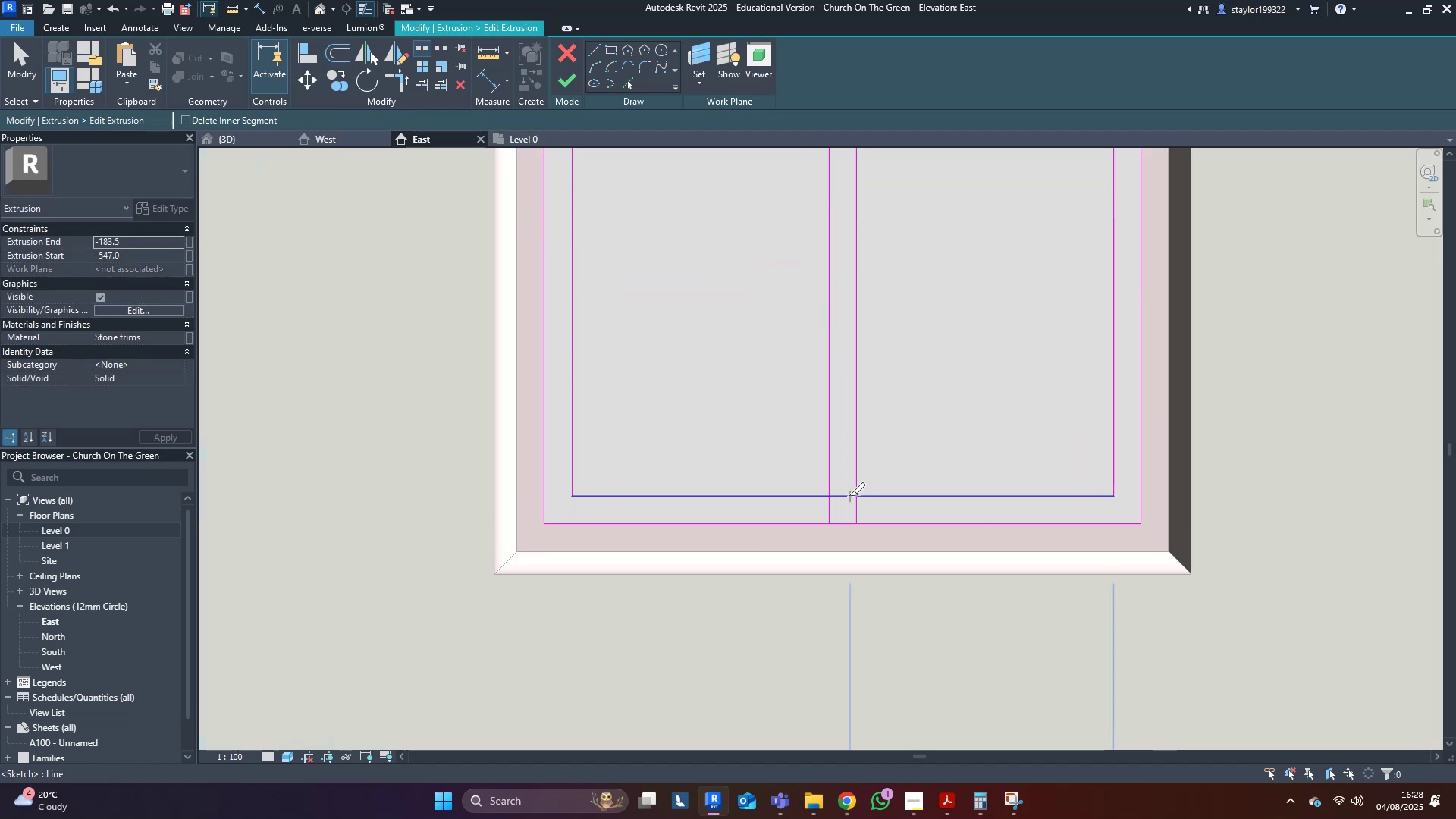 
left_click([843, 498])
 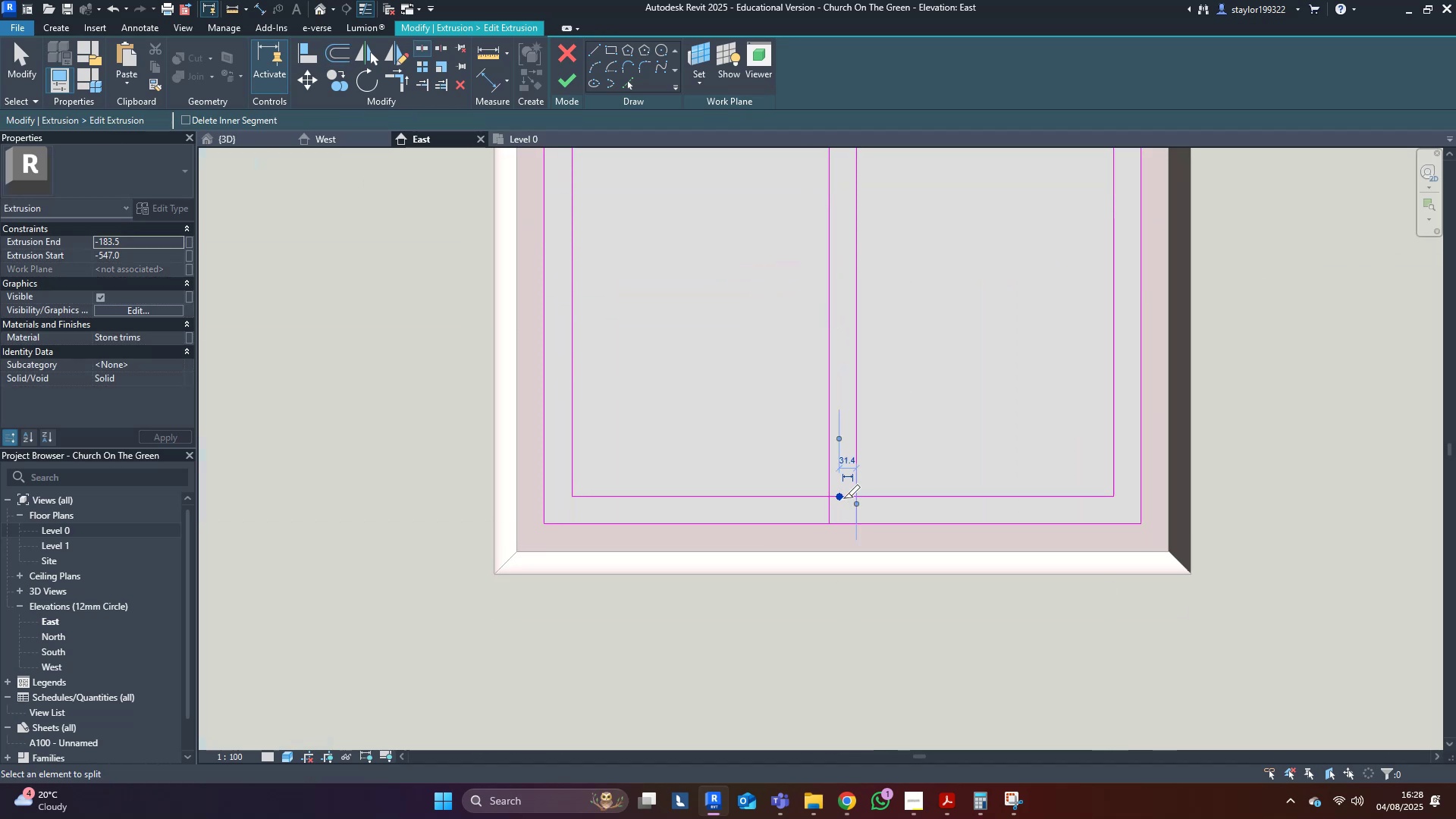 
key(T)
 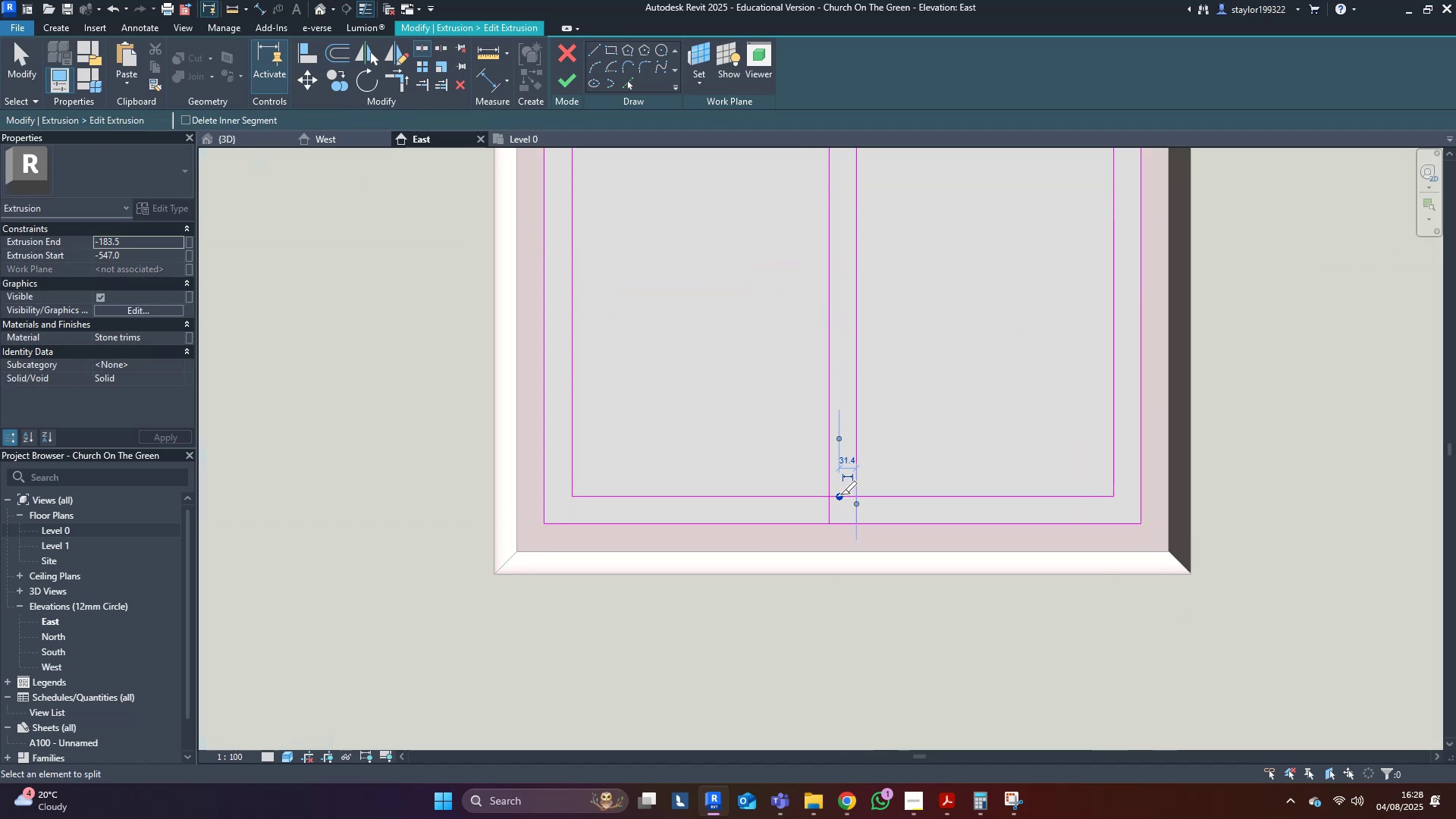 
double_click([833, 466])
 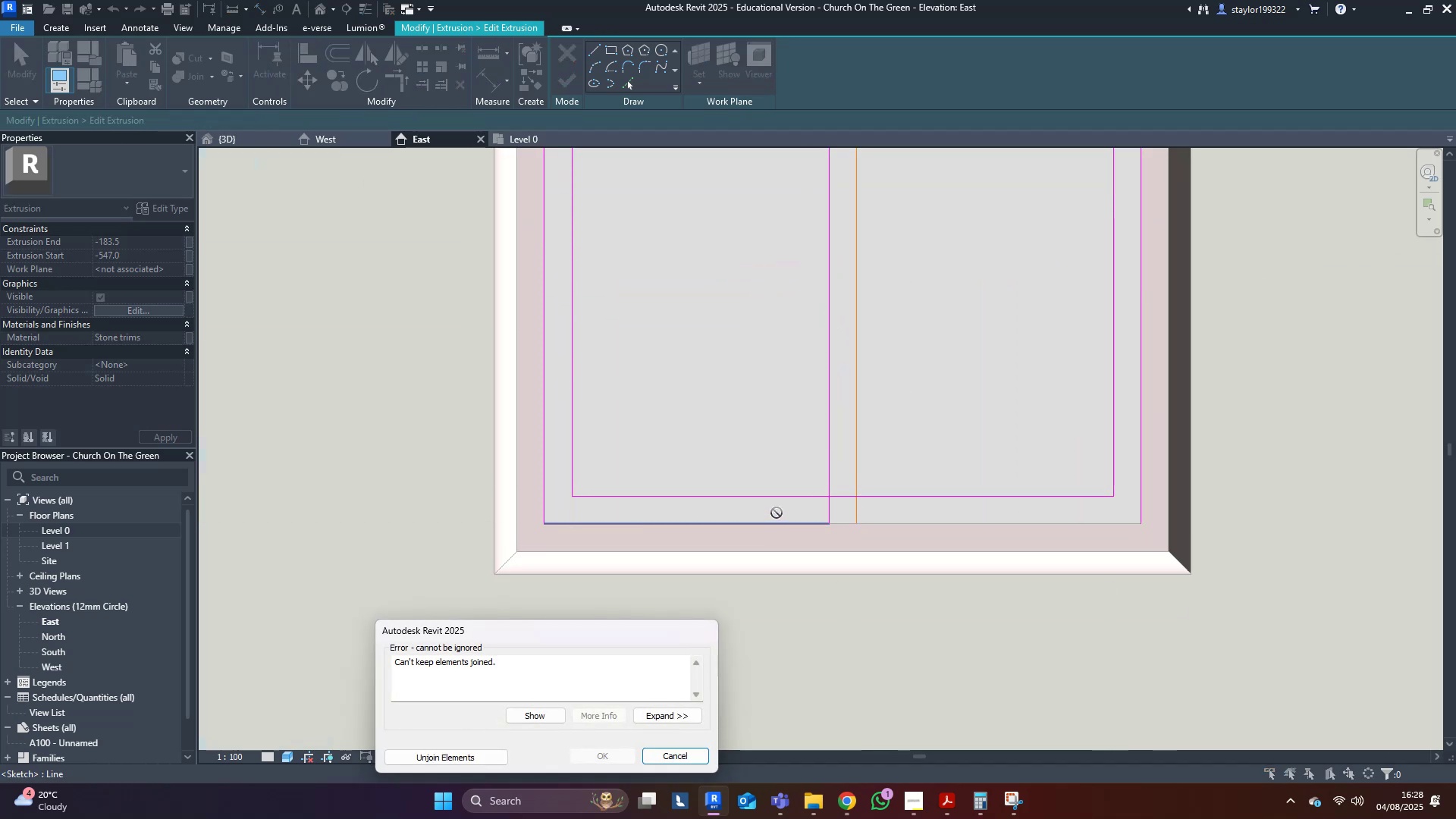 
key(Escape)
 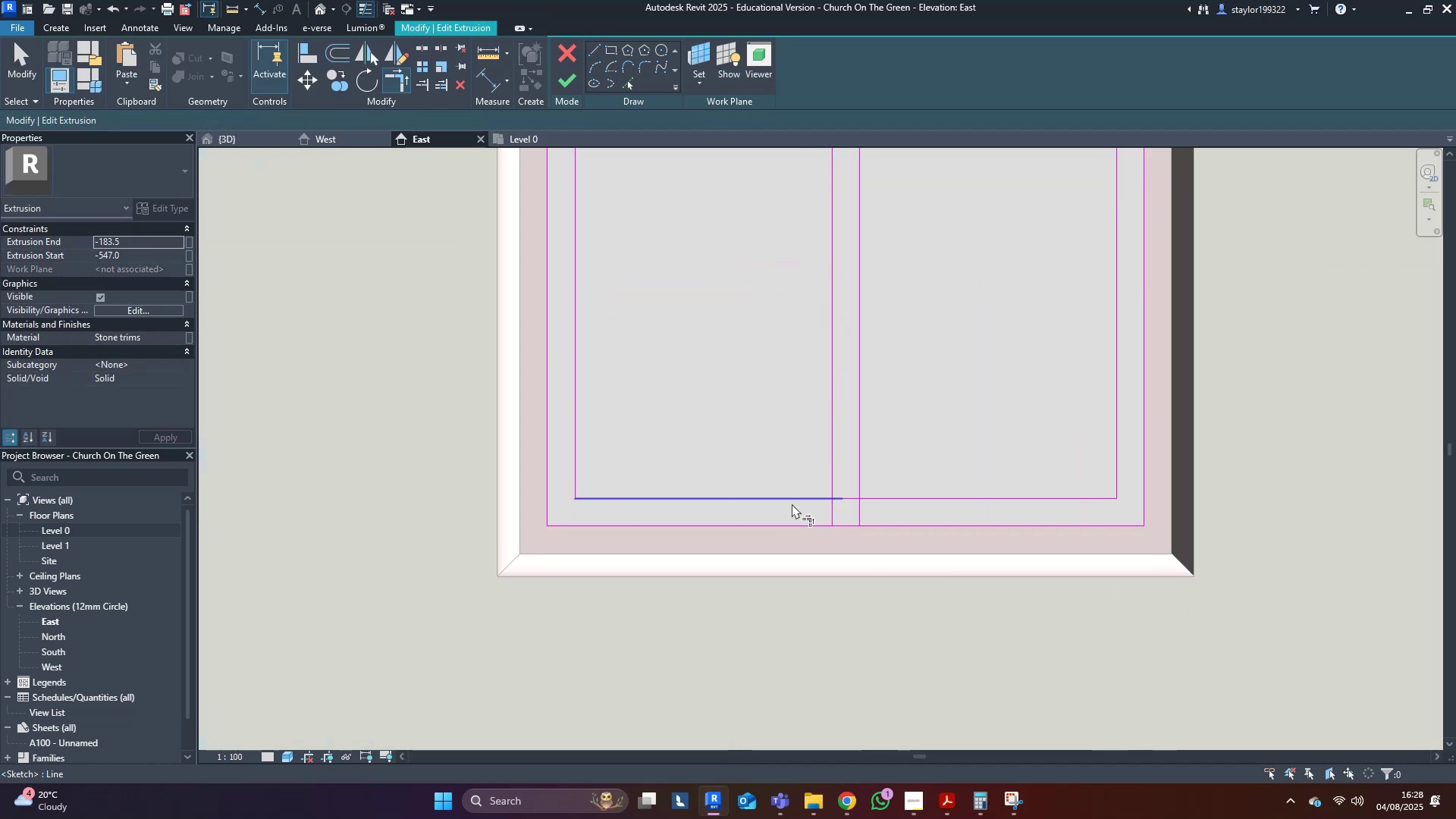 
left_click([805, 499])
 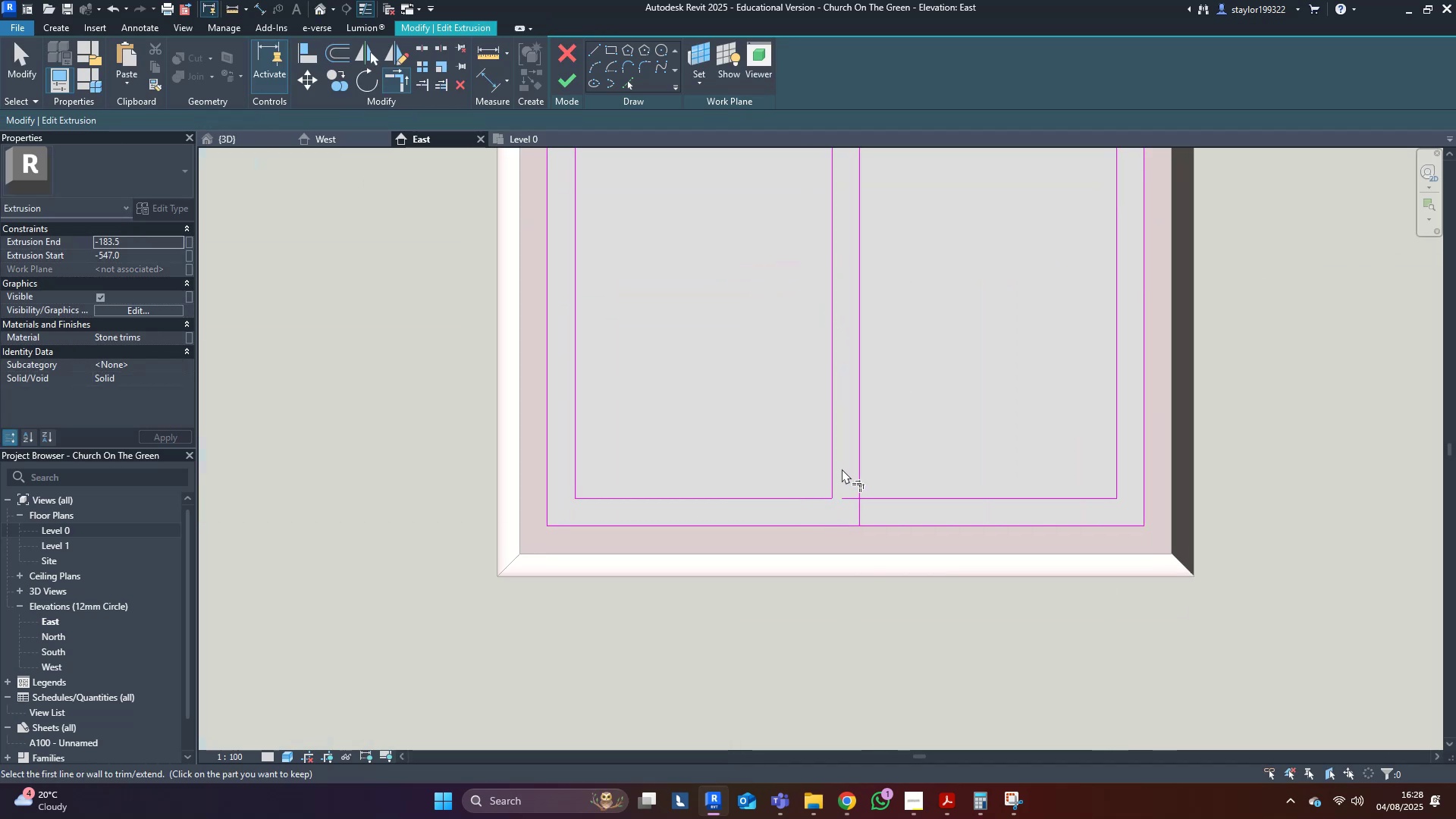 
double_click([866, 470])
 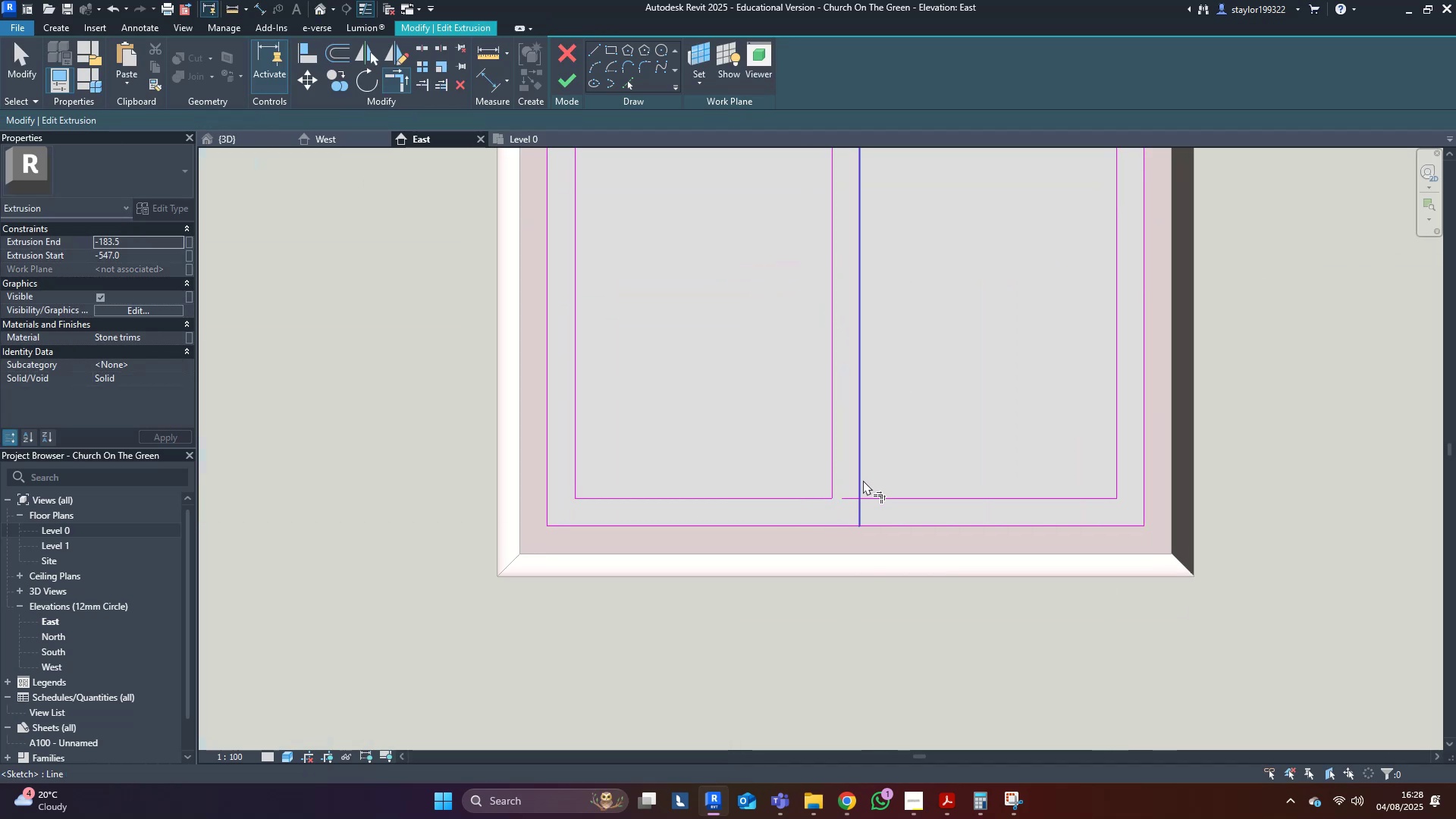 
triple_click([853, 482])
 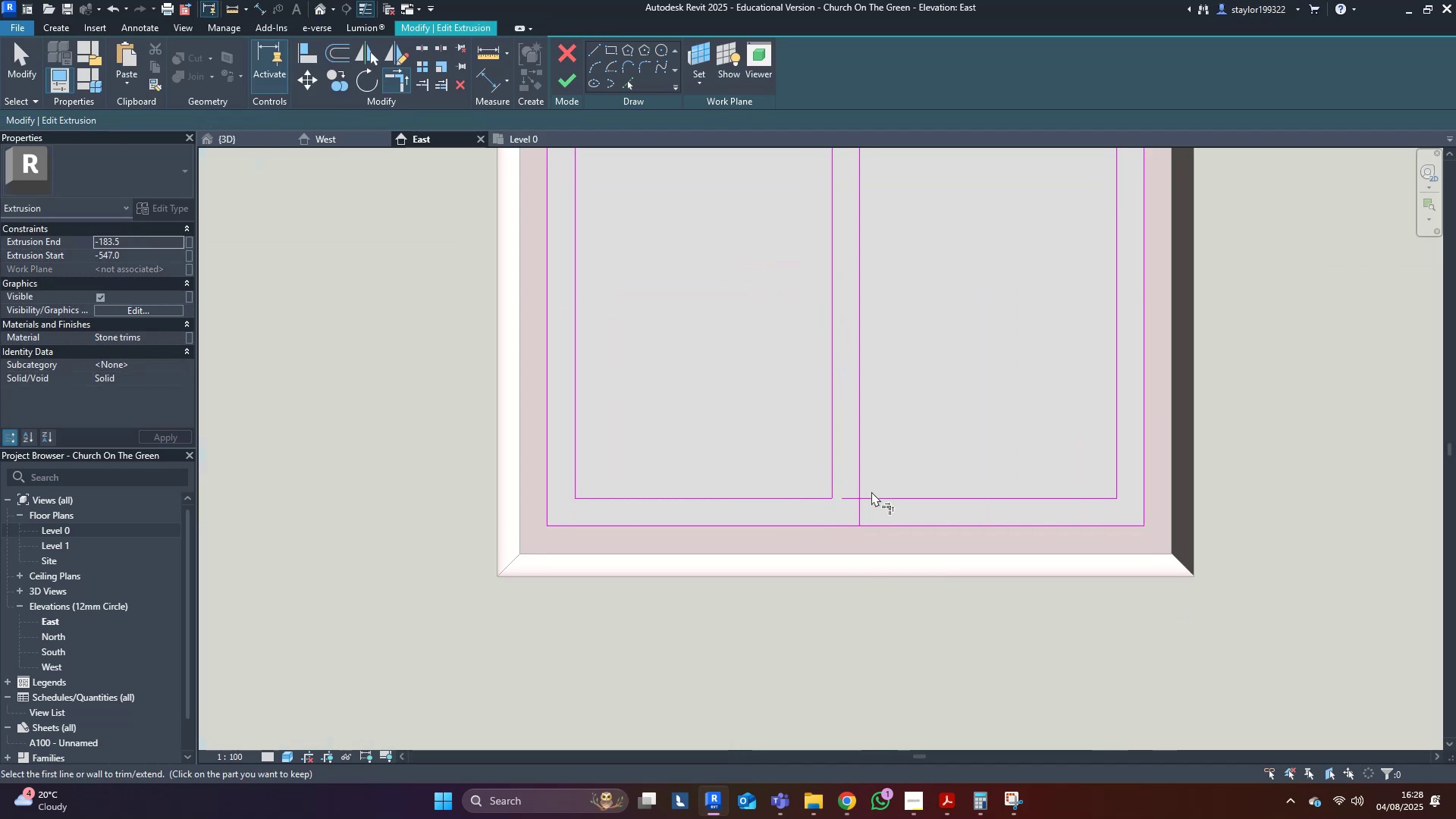 
triple_click([877, 499])
 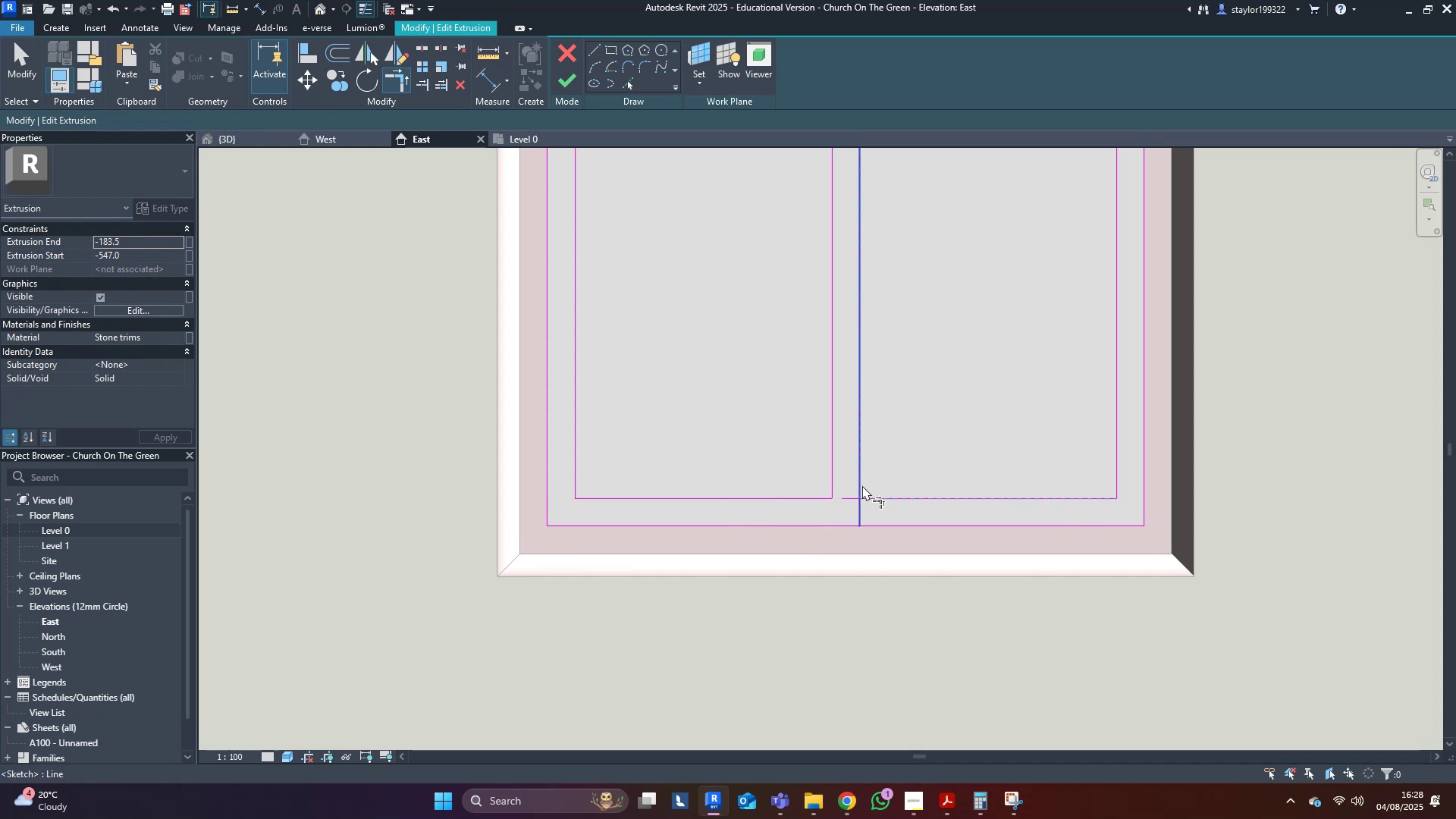 
triple_click([858, 480])
 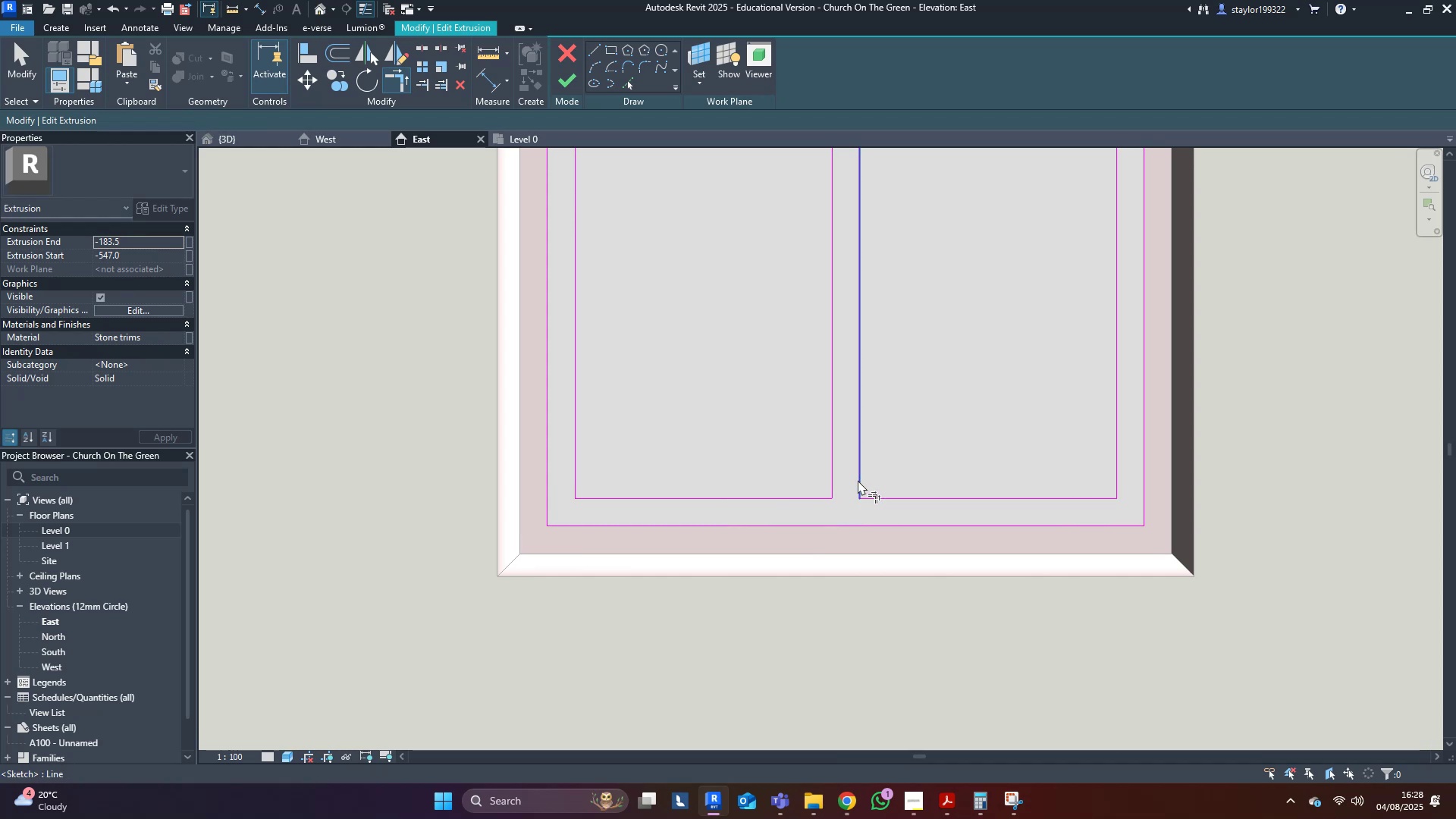 
scroll: coordinate [858, 480], scroll_direction: down, amount: 3.0
 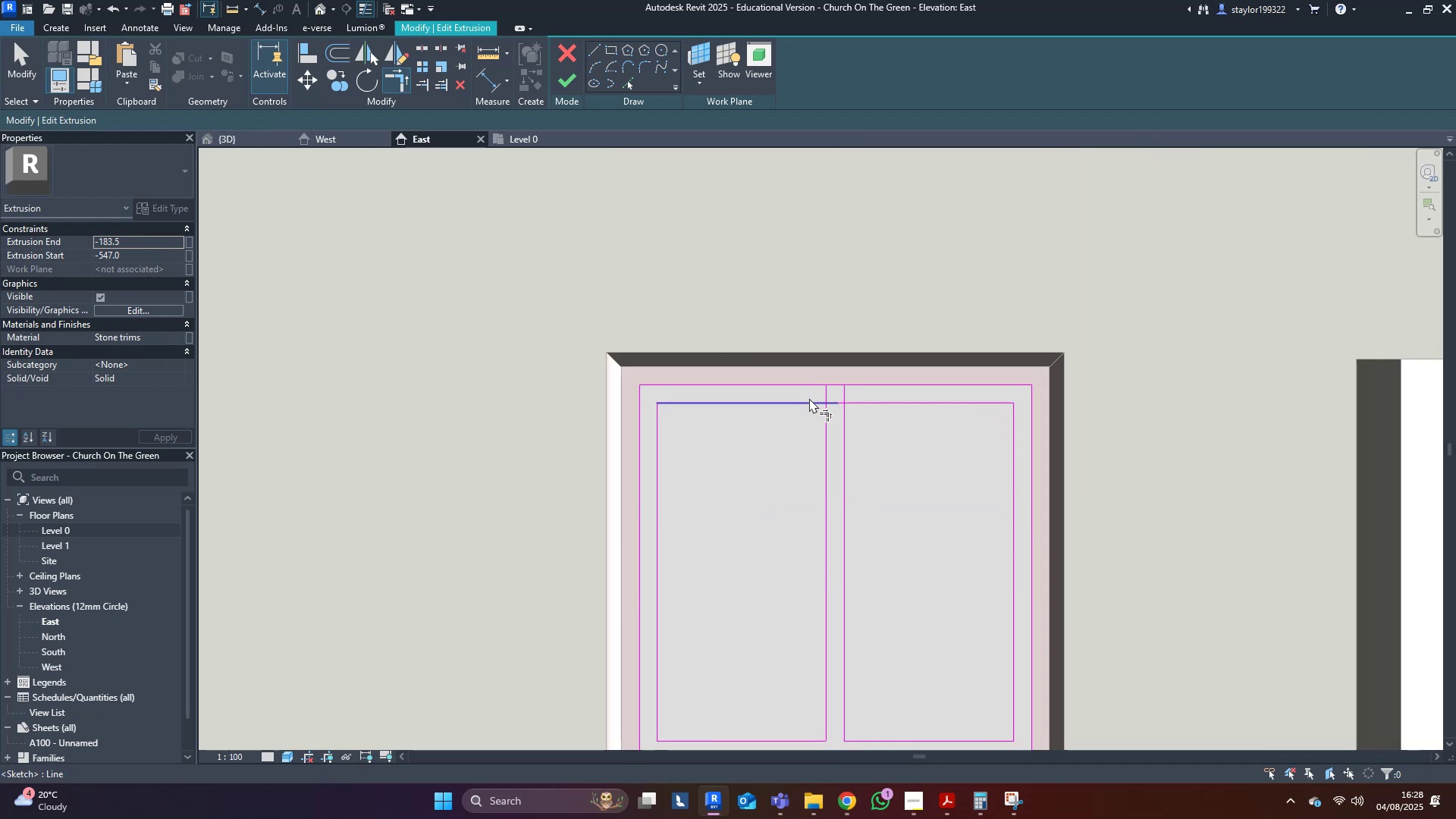 
double_click([820, 416])
 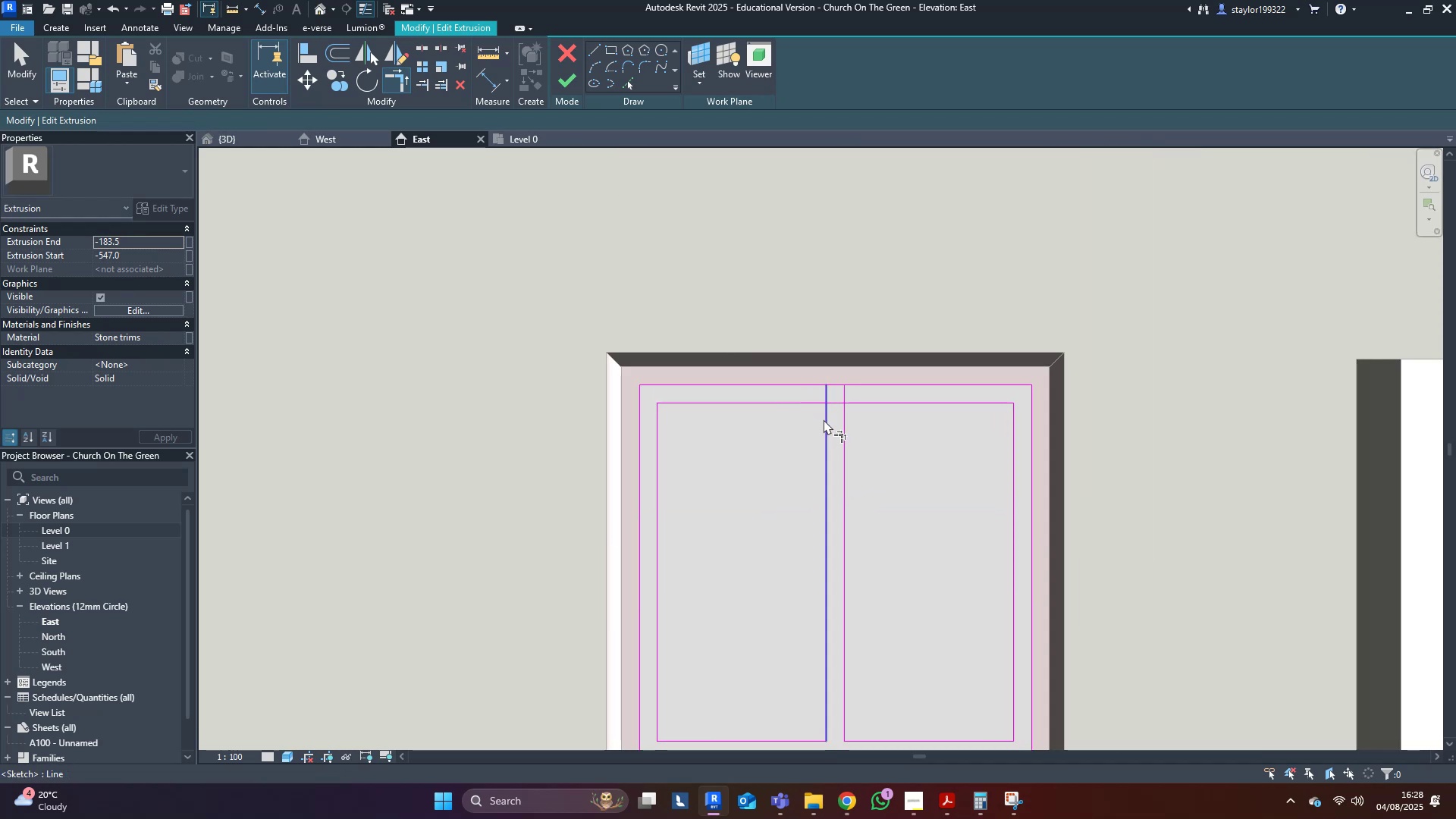 
triple_click([824, 419])
 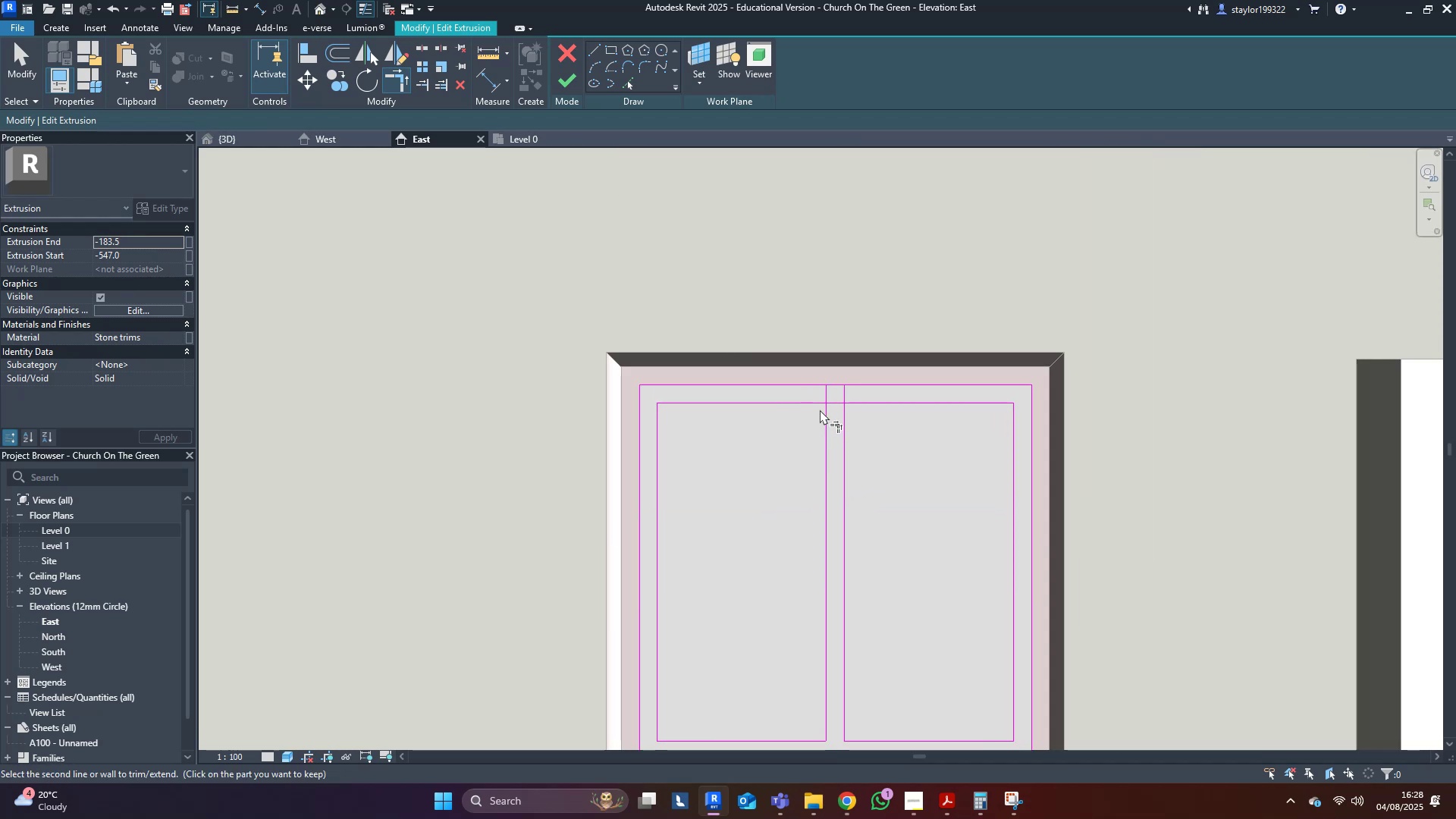 
triple_click([815, 400])
 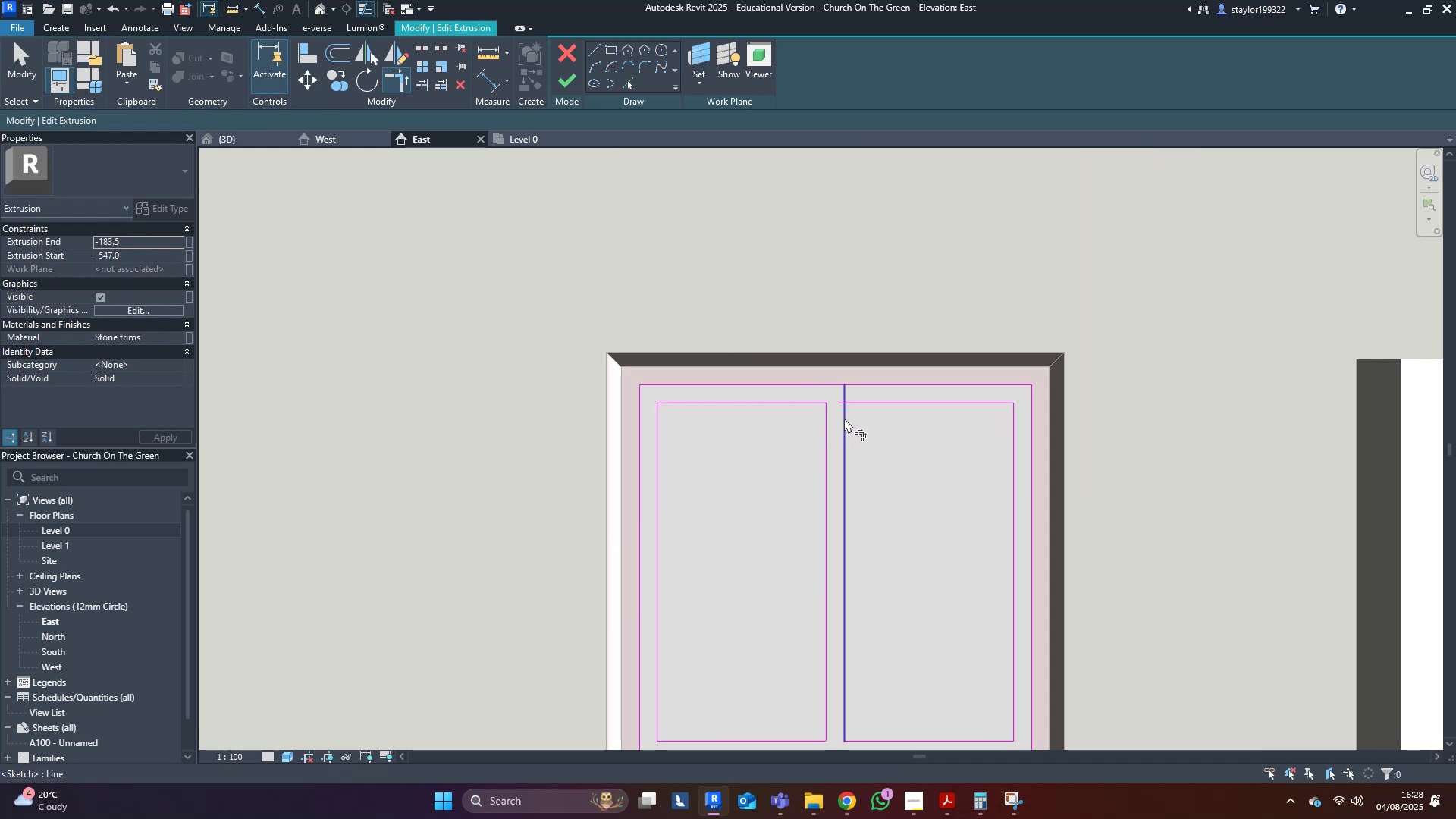 
triple_click([849, 422])
 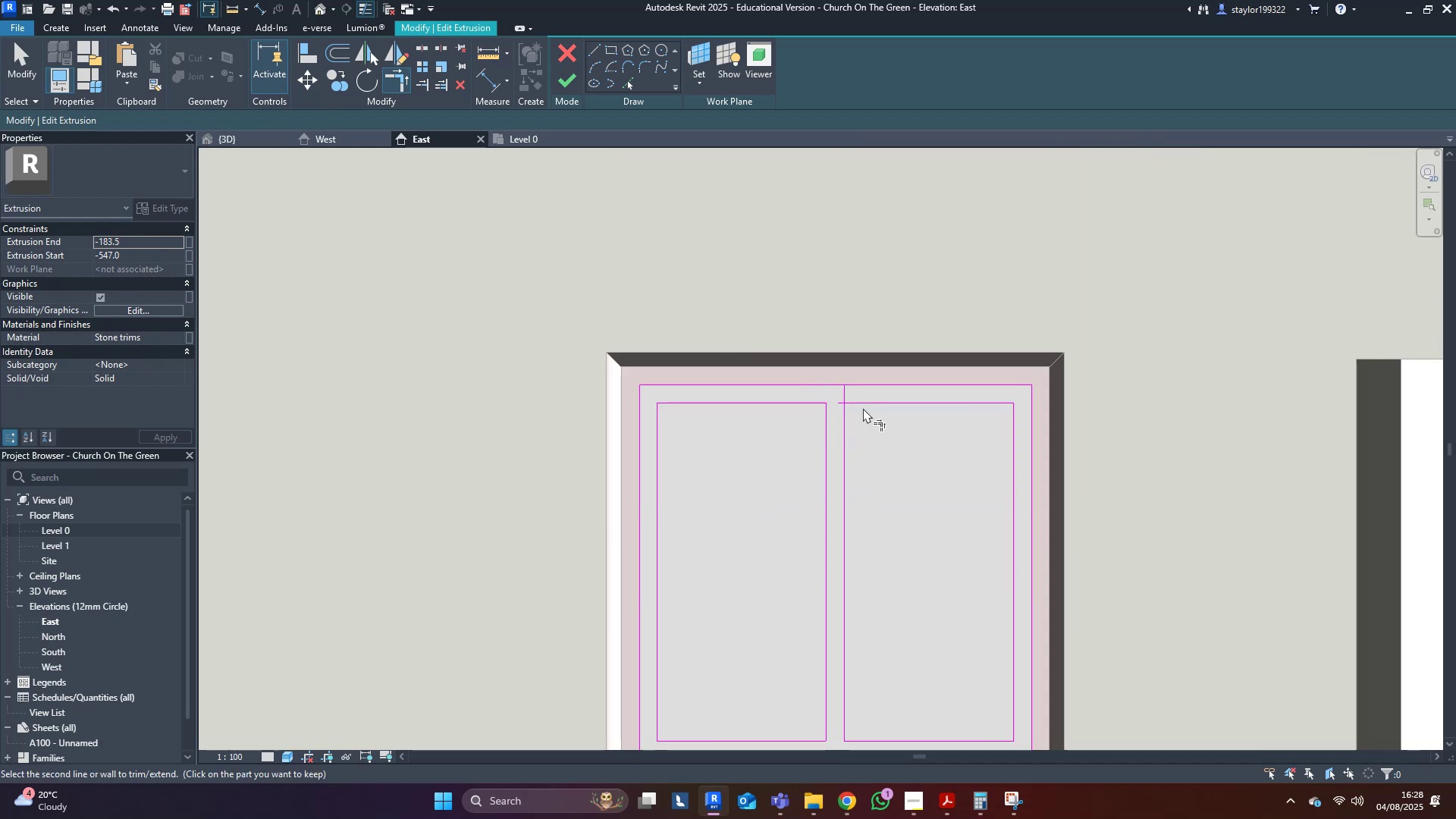 
triple_click([870, 403])
 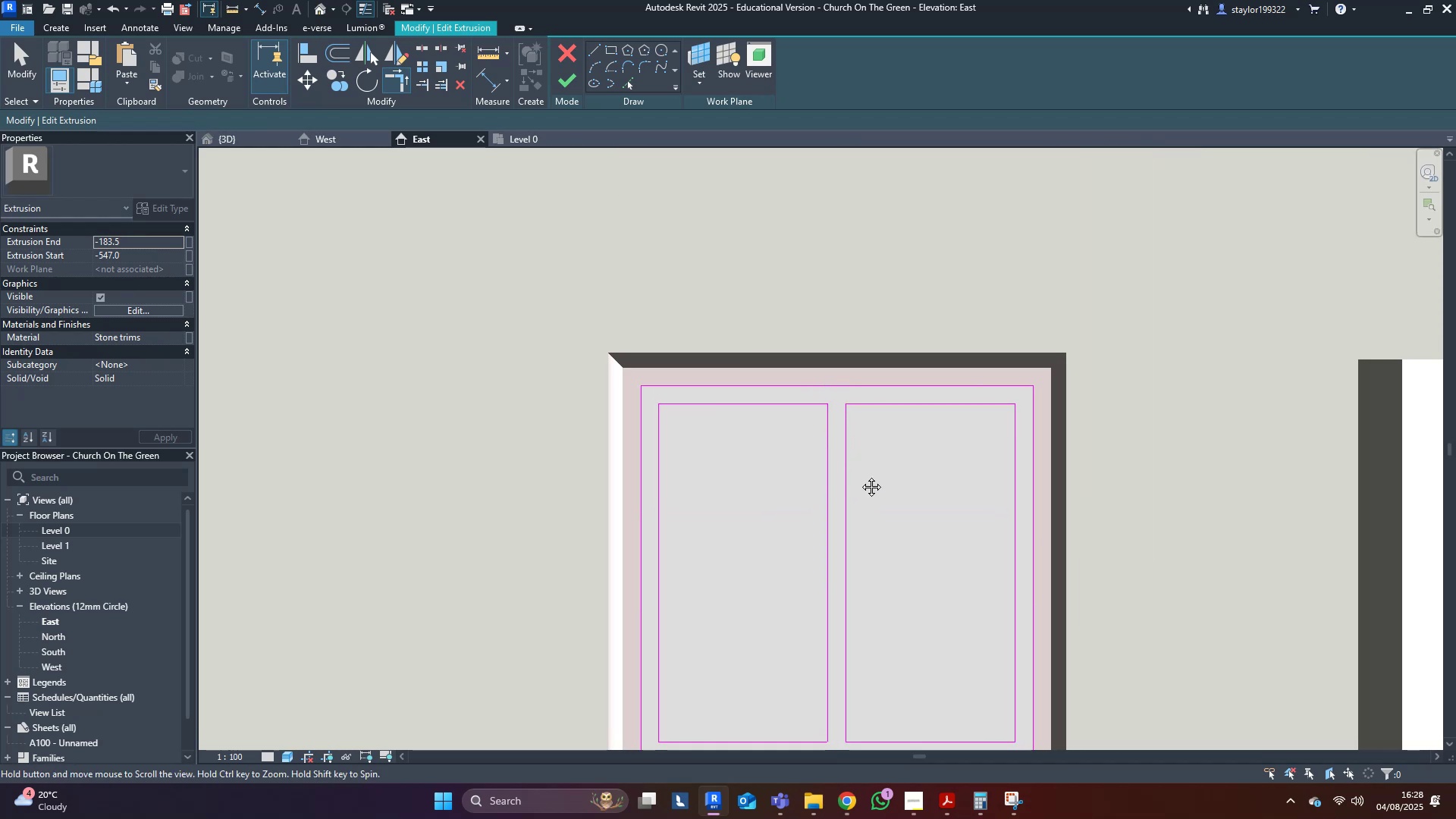 
type(md)
 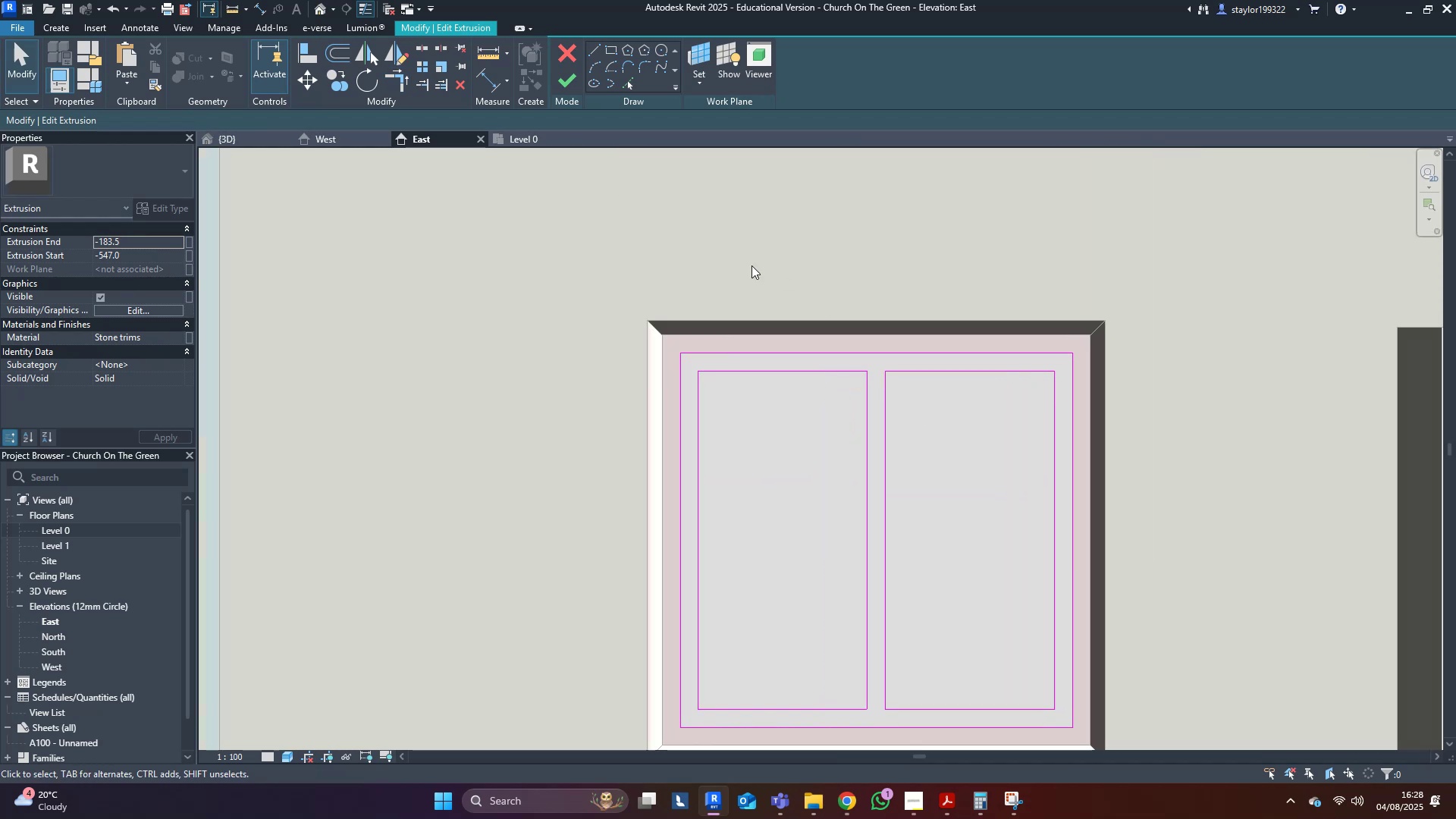 
left_click([739, 262])
 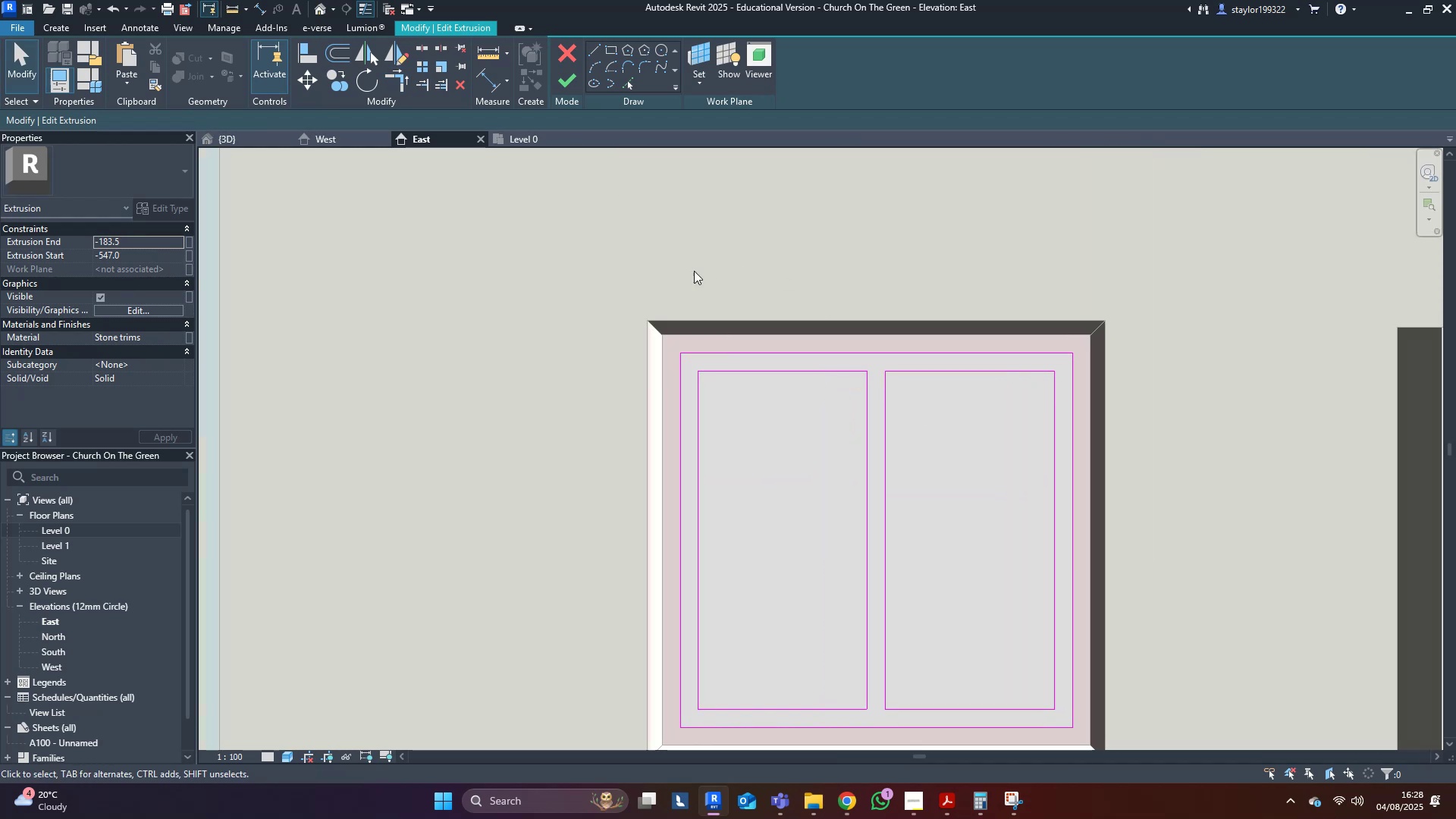 
middle_click([685, 275])
 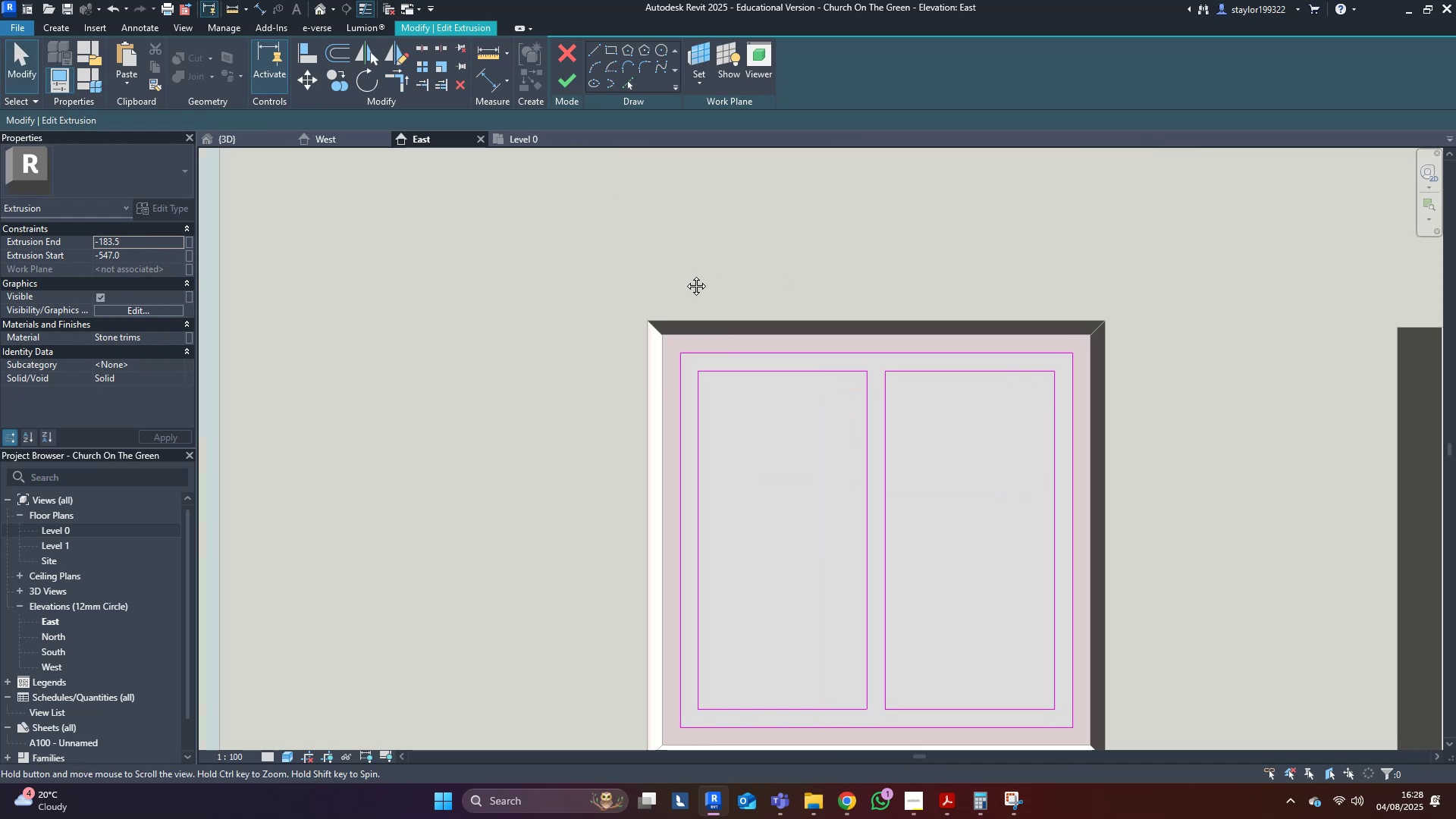 
type(sd)
 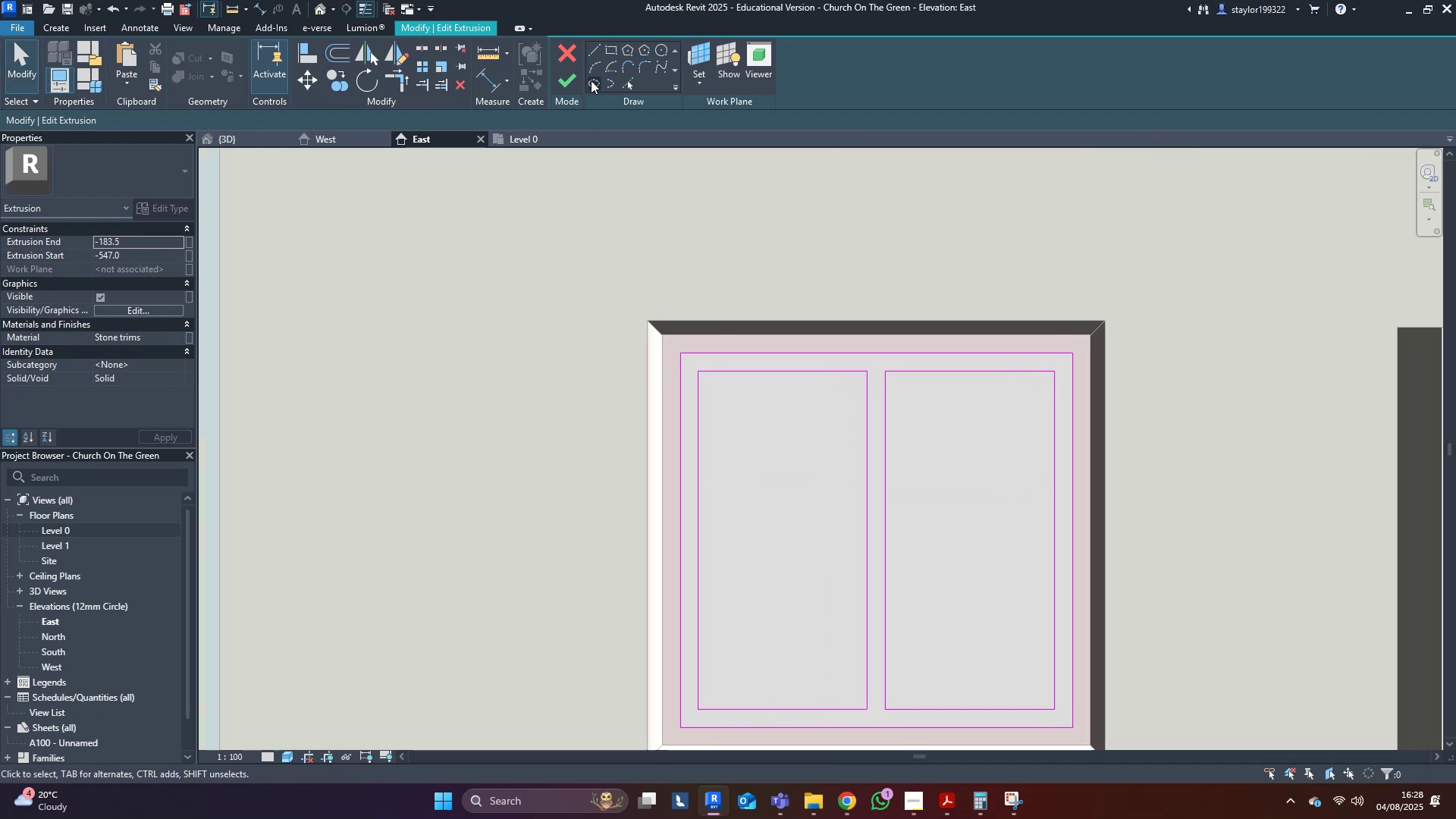 
left_click([557, 83])
 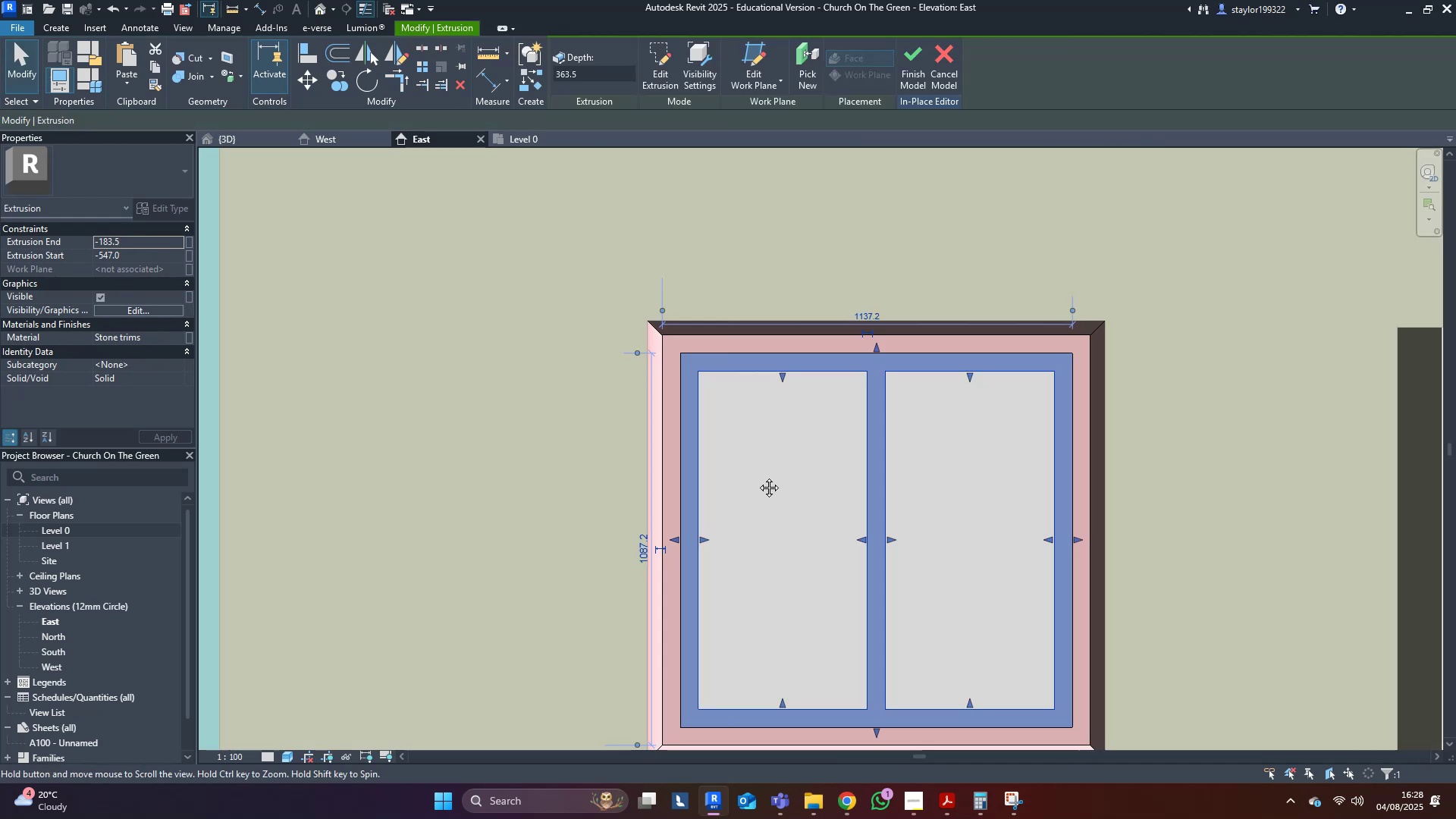 
scroll: coordinate [614, 374], scroll_direction: down, amount: 3.0
 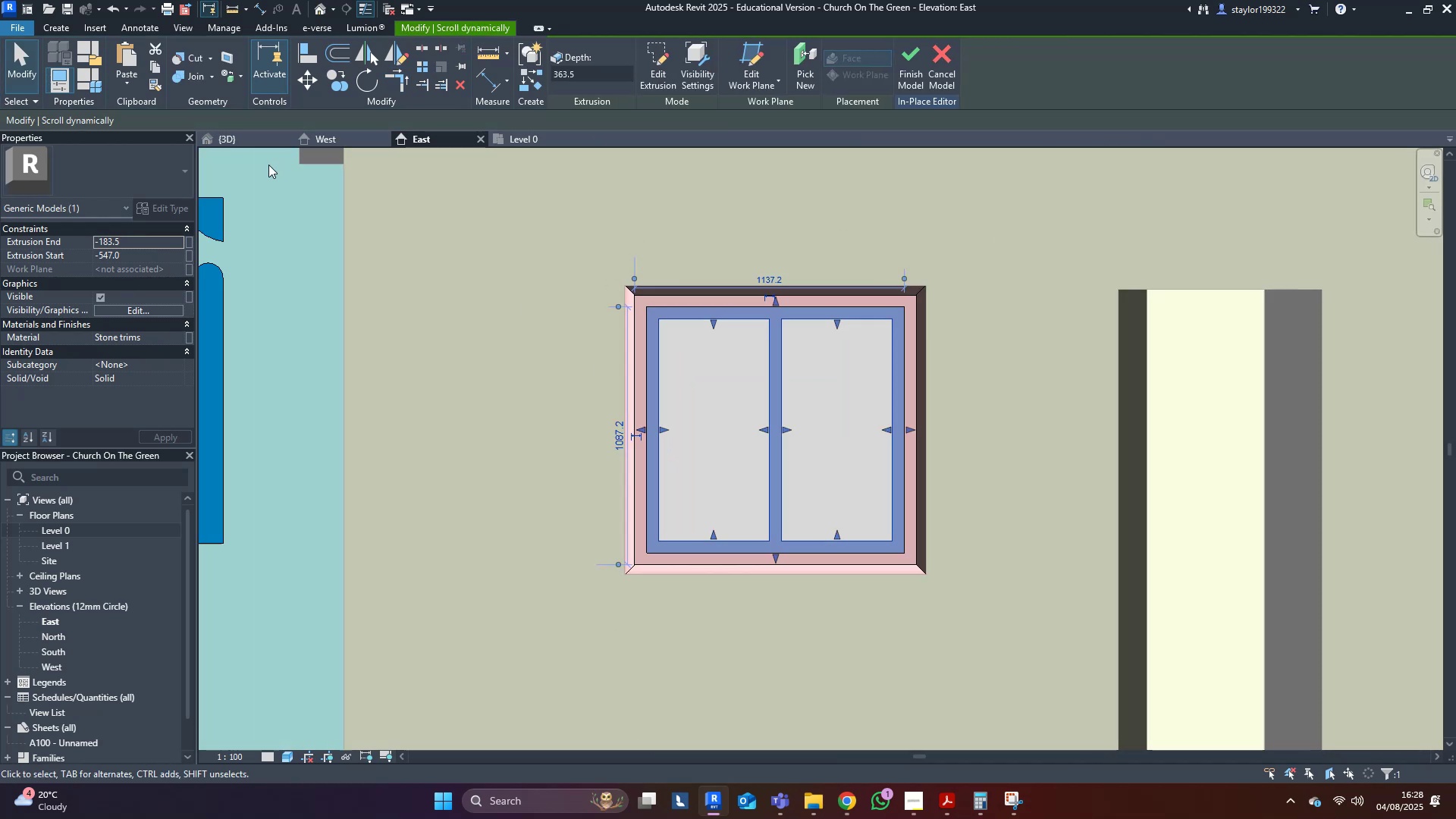 
left_click([250, 142])
 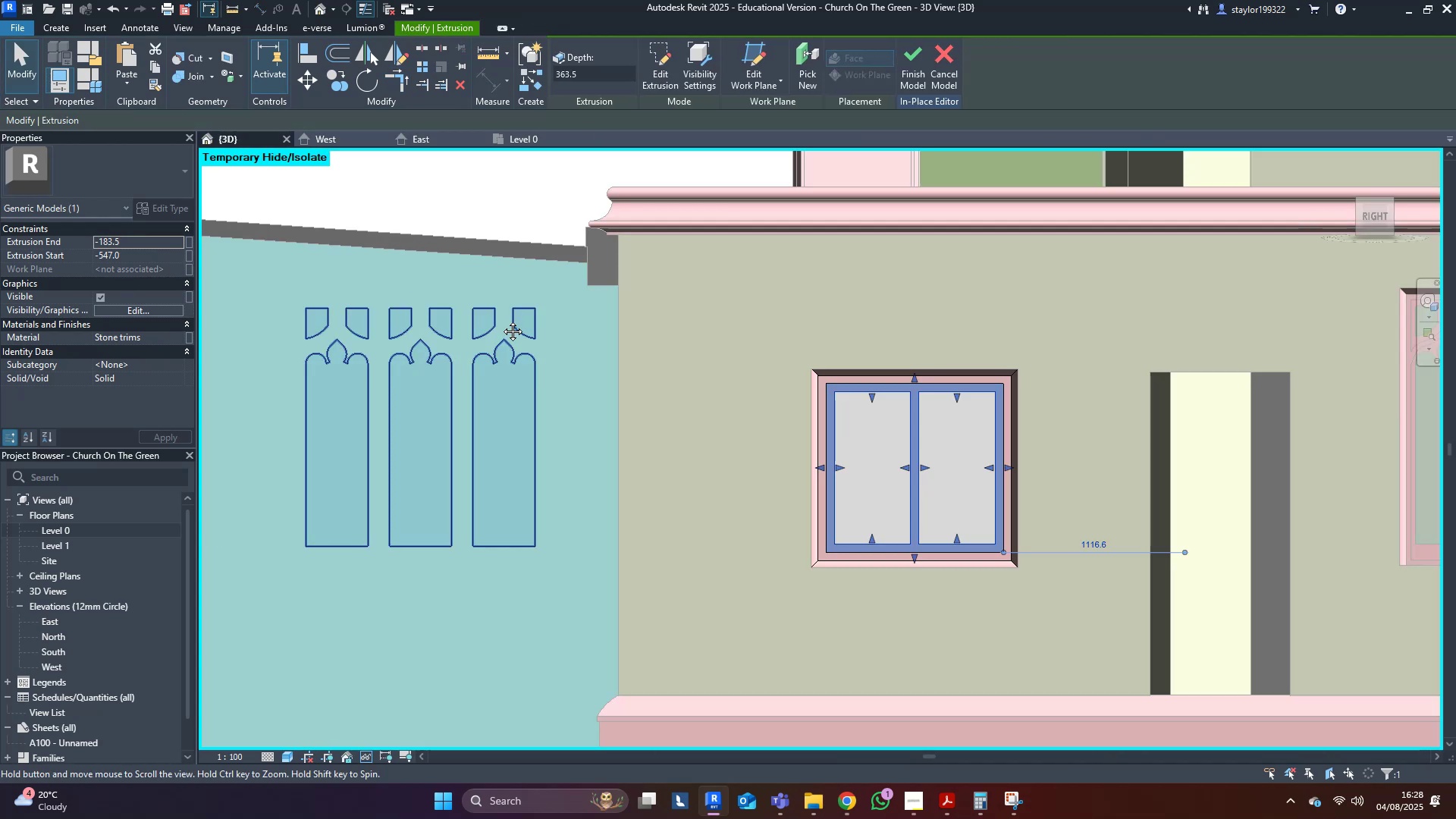 
key(Shift+ShiftLeft)
 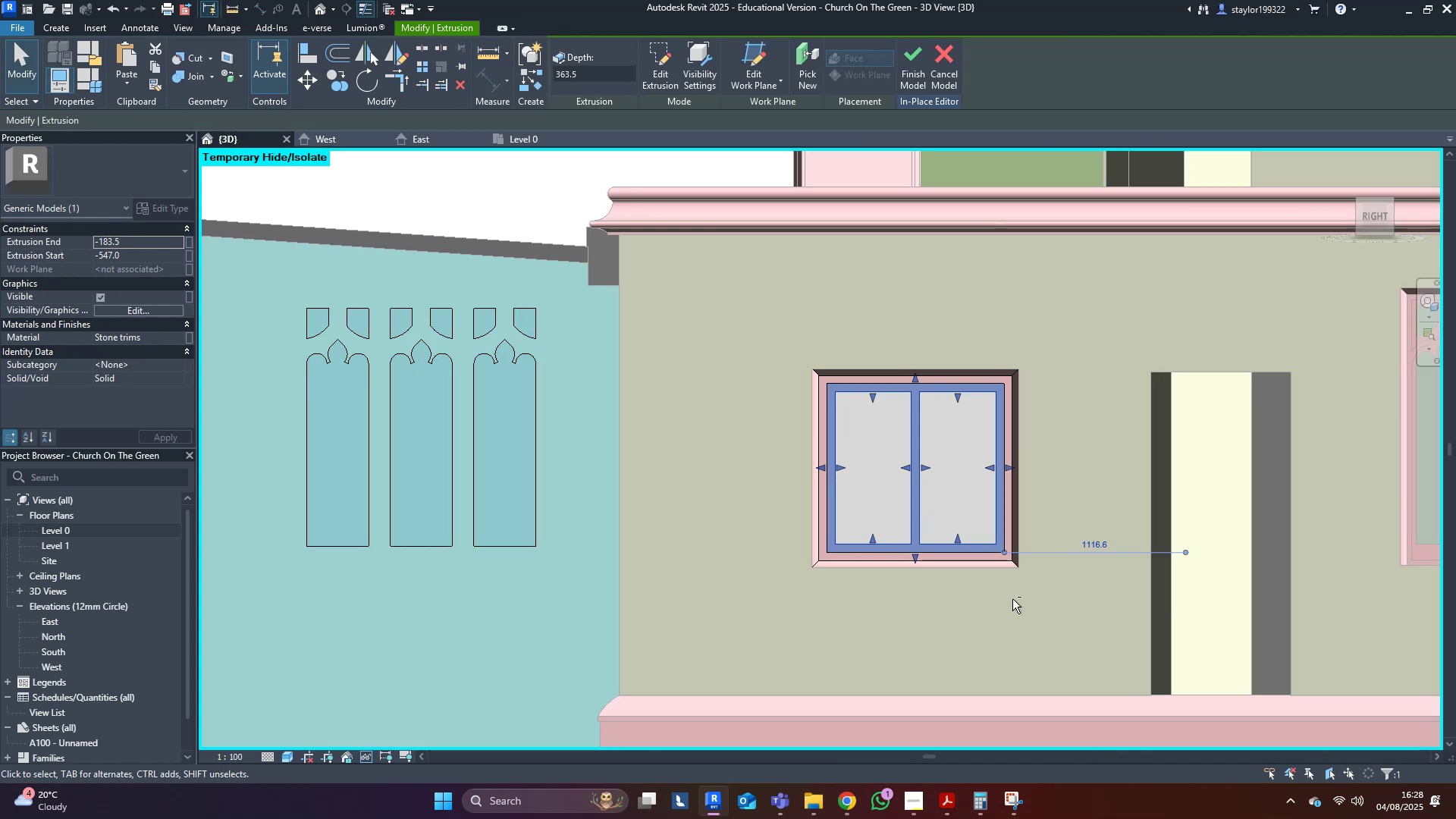 
key(Escape)
 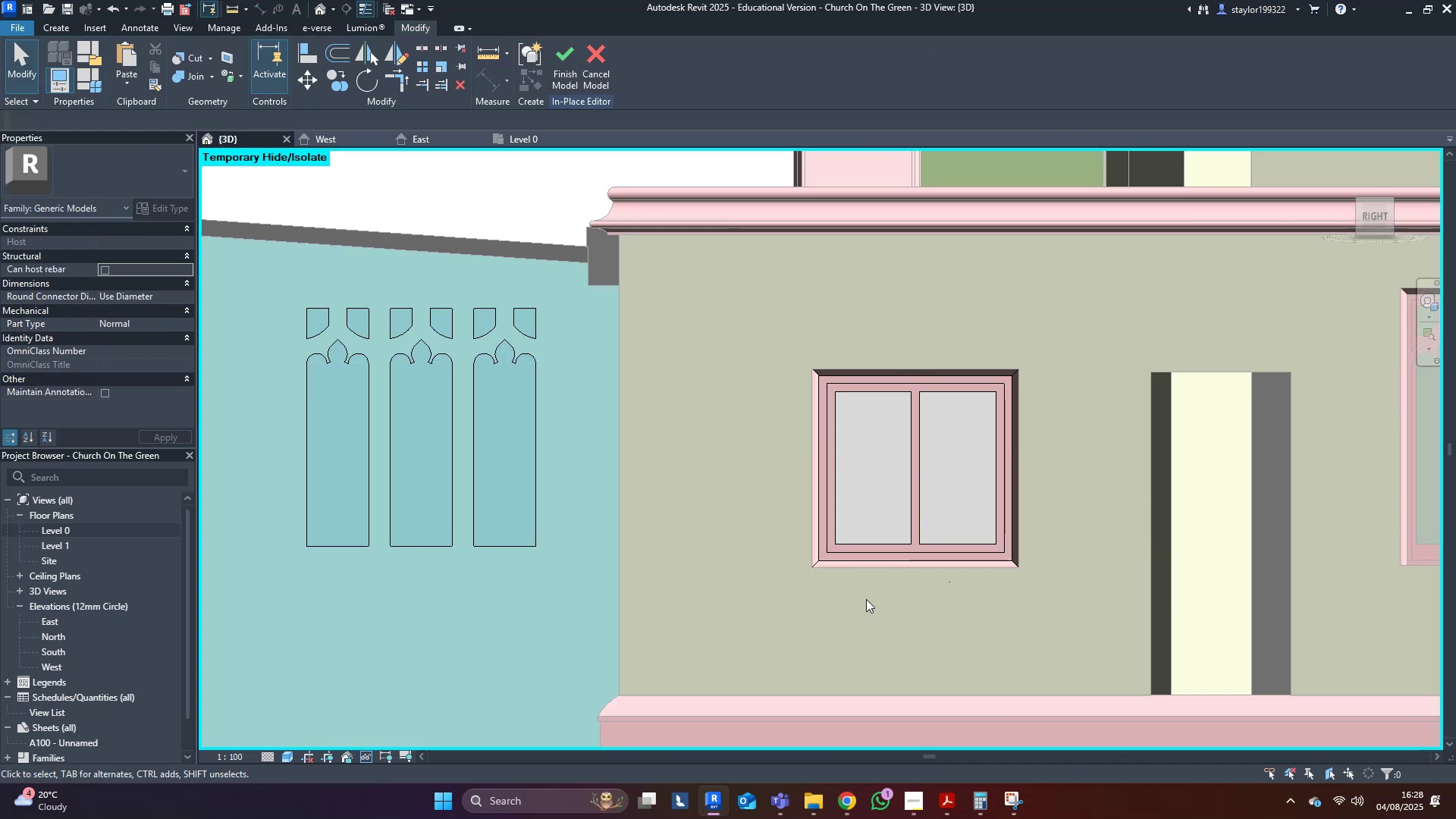 
hold_key(key=ShiftLeft, duration=0.47)
 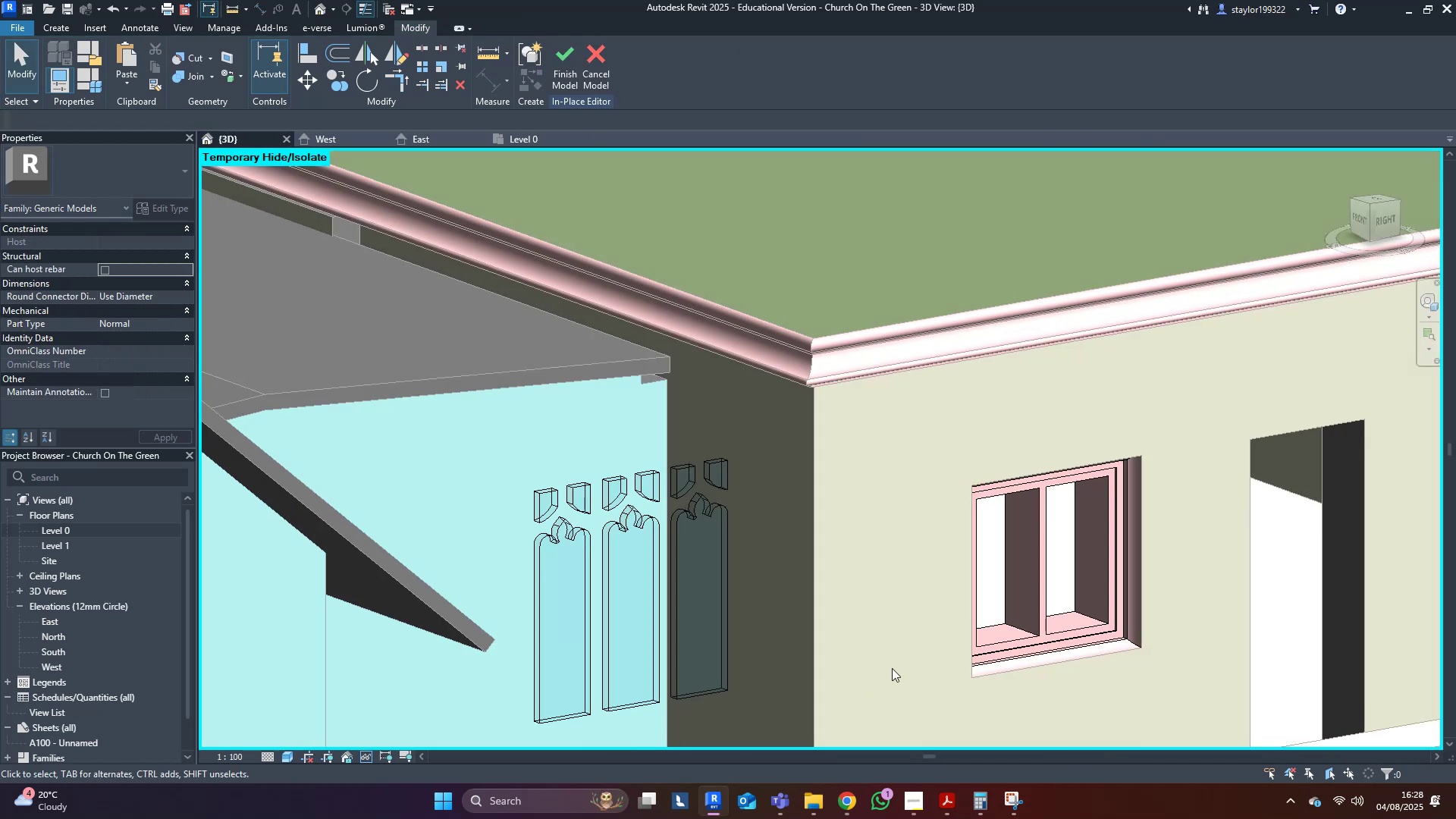 
scroll: coordinate [1272, 704], scroll_direction: up, amount: 5.0
 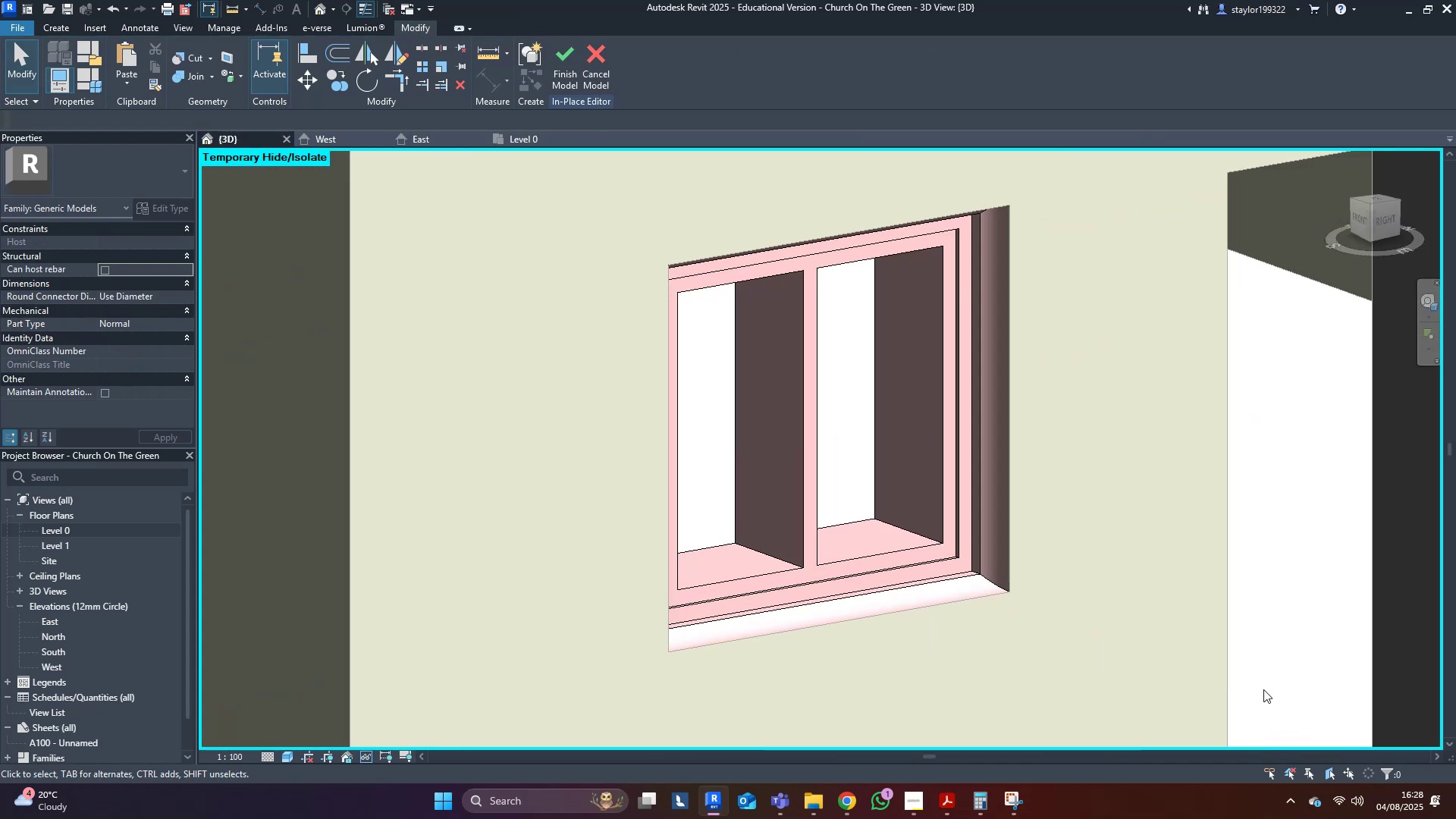 
scroll: coordinate [1257, 670], scroll_direction: down, amount: 8.0
 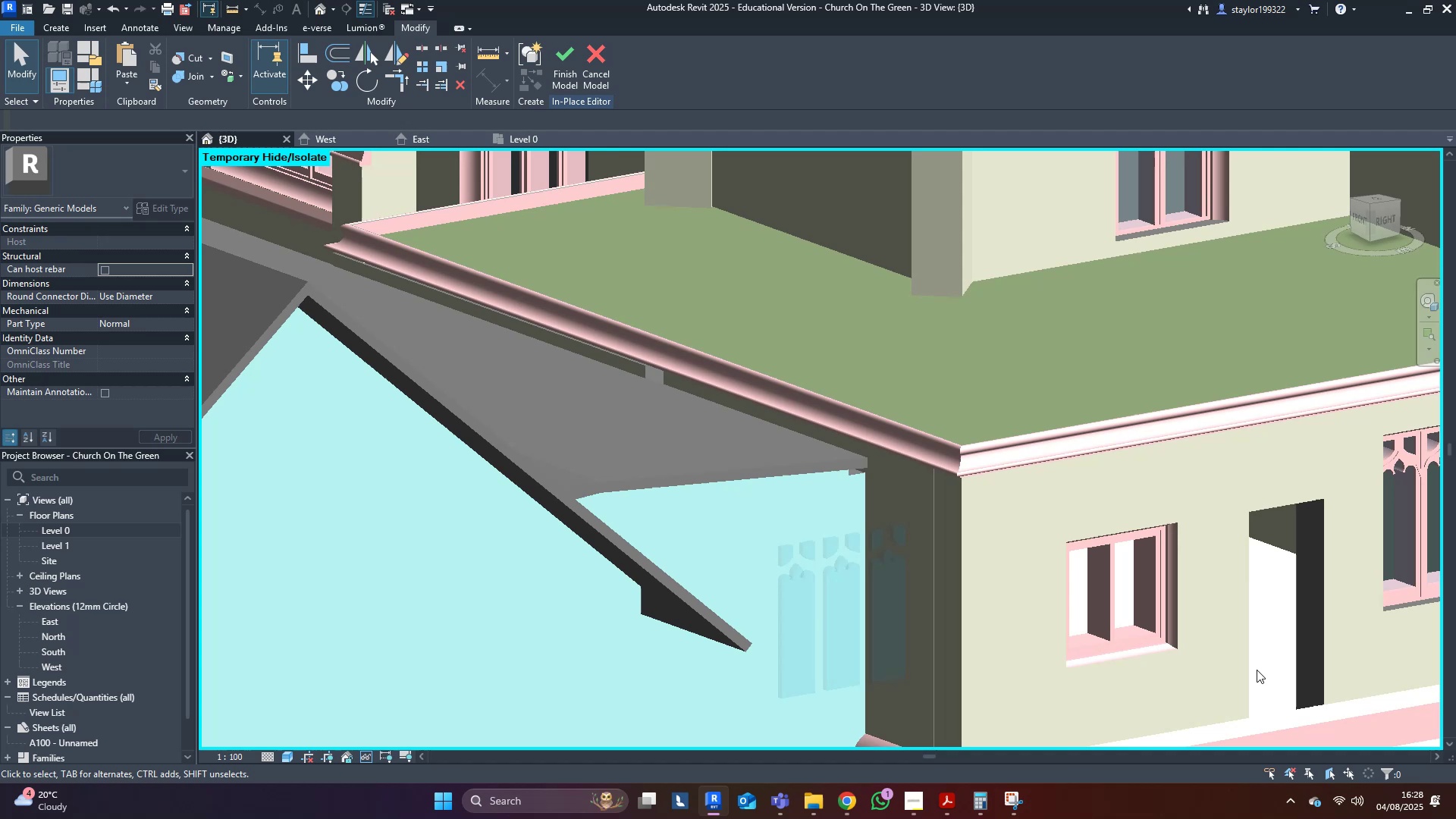 
hold_key(key=ShiftLeft, duration=0.54)
 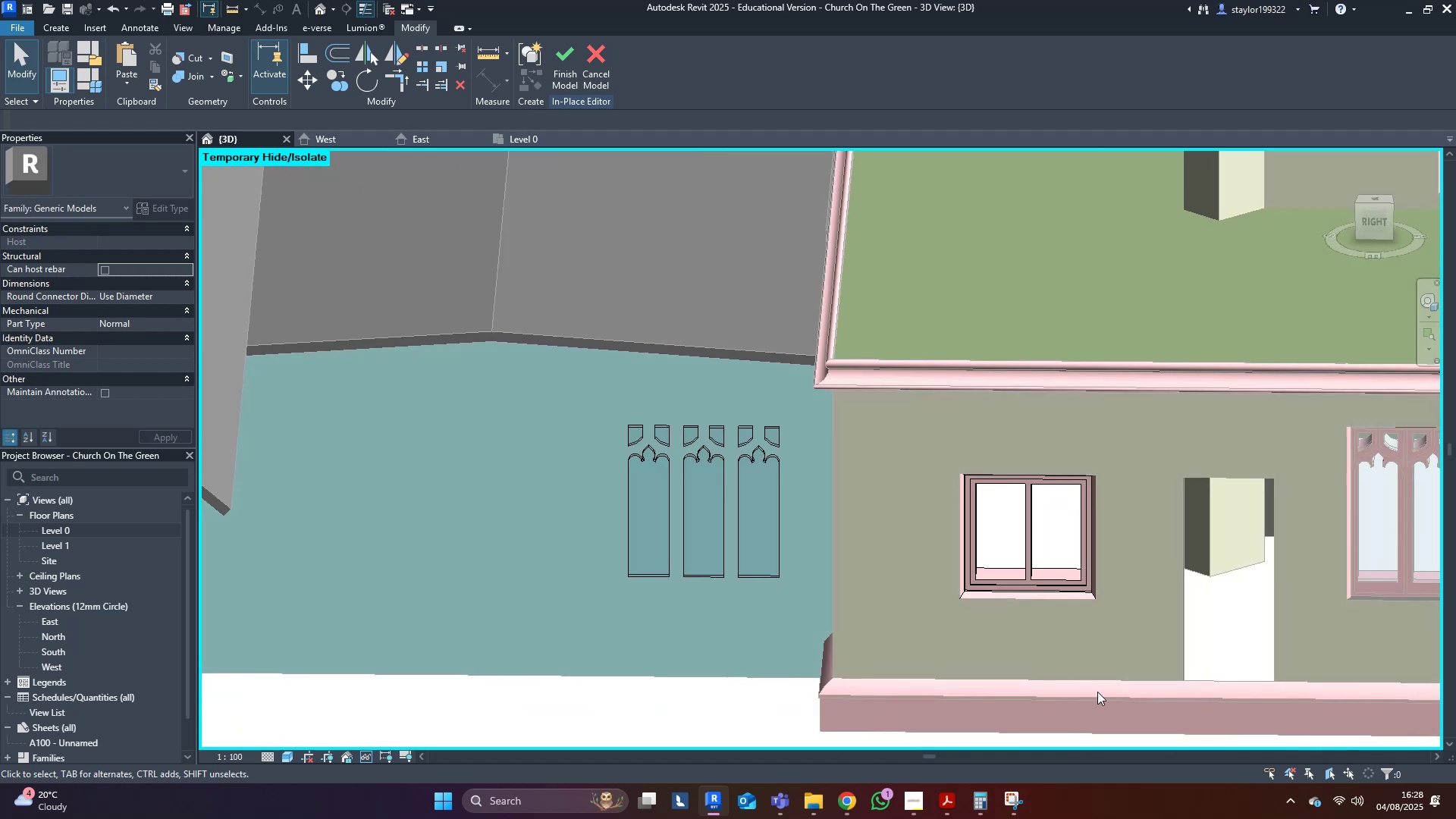 
scroll: coordinate [989, 674], scroll_direction: up, amount: 3.0
 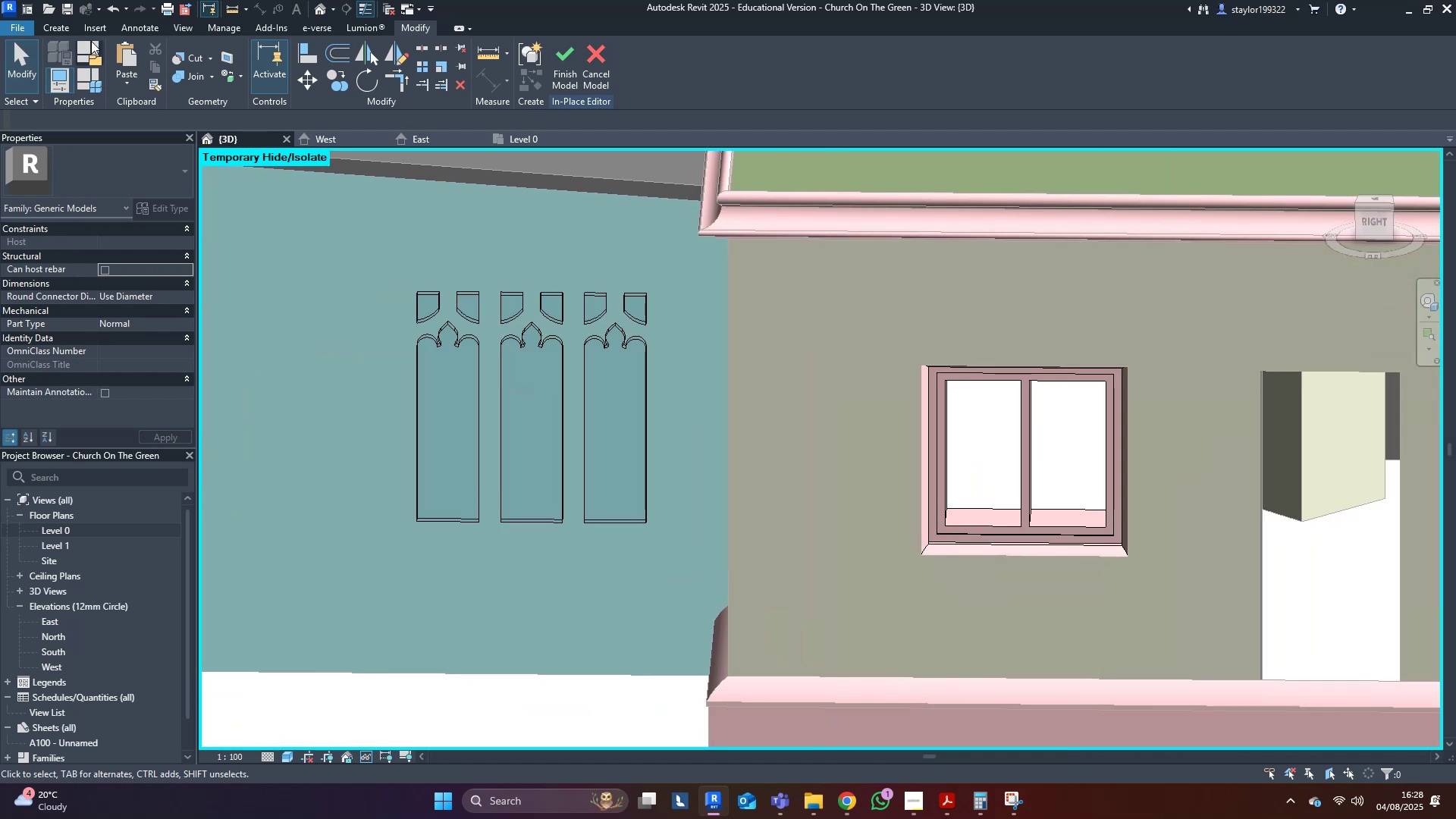 
left_click([111, 30])
 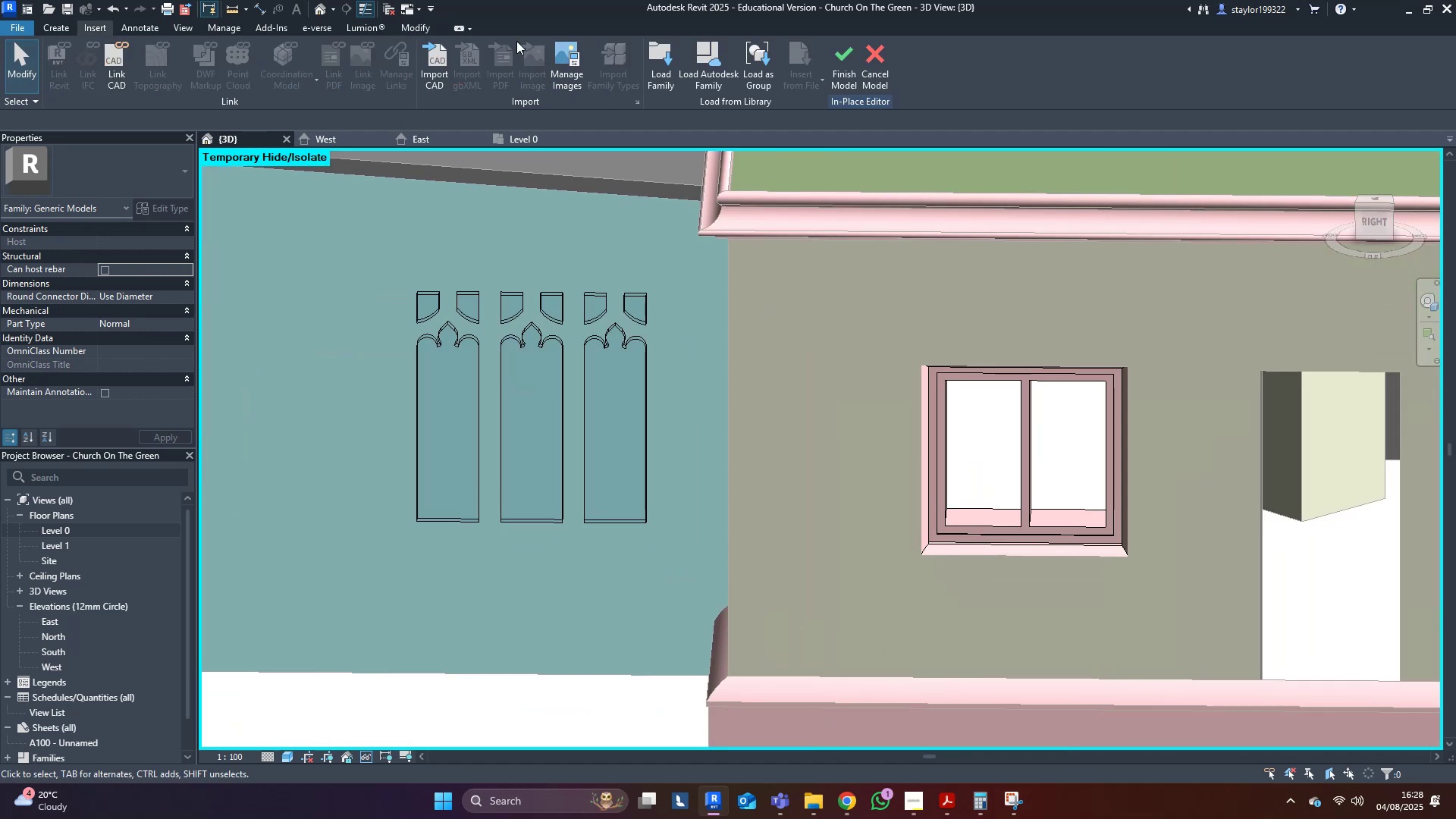 
left_click([413, 28])
 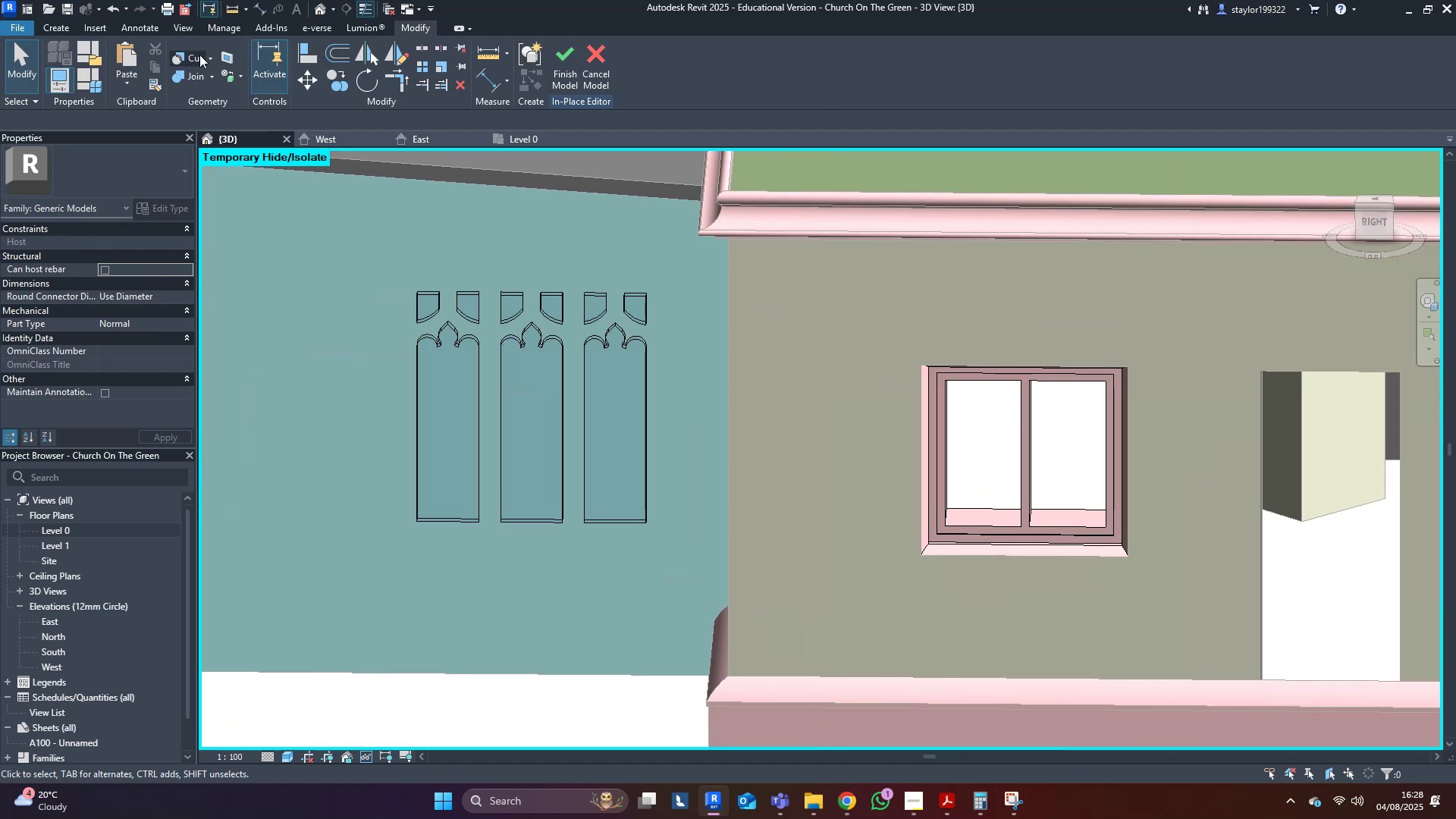 
left_click([64, 24])
 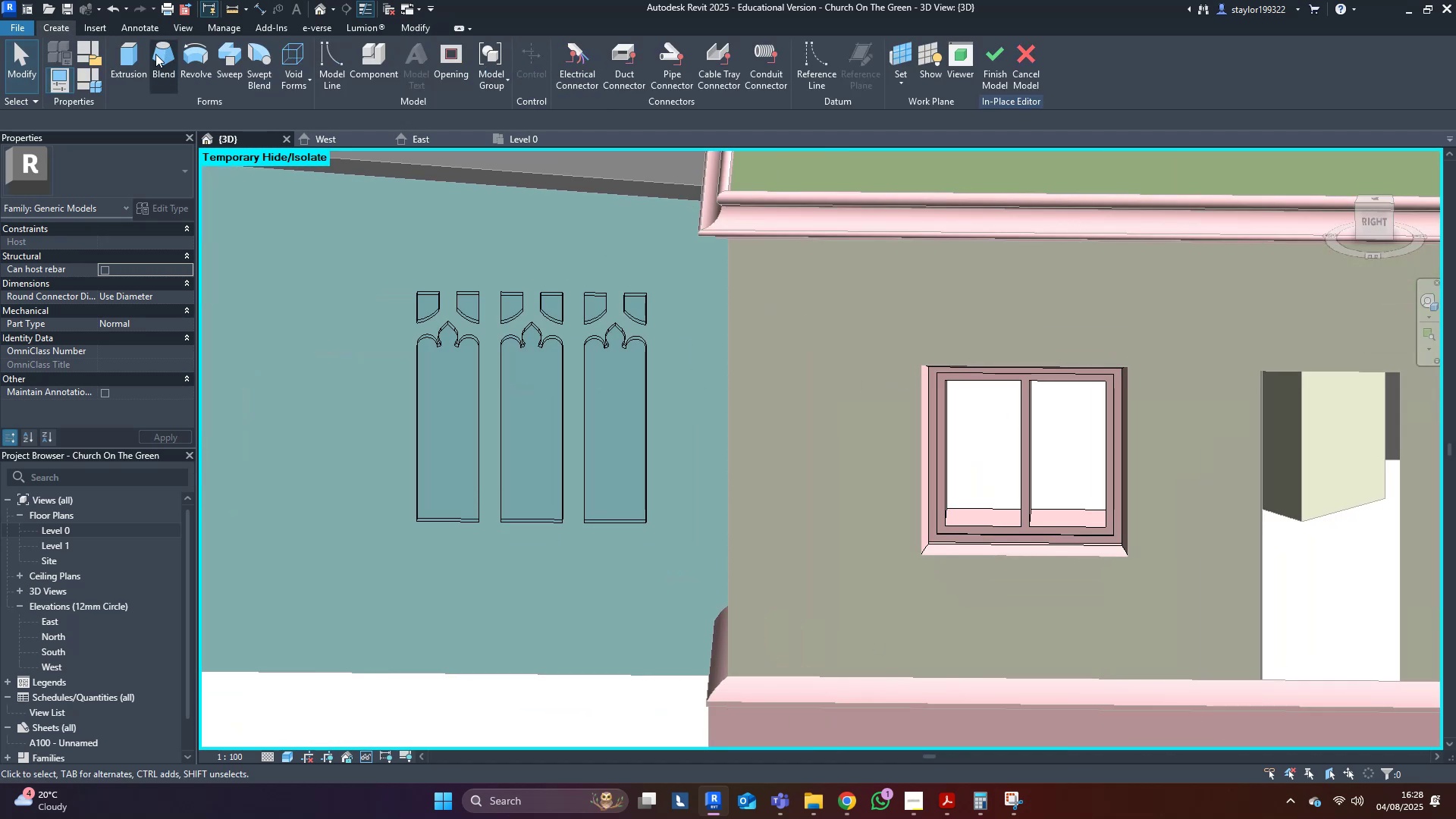 
left_click([117, 58])
 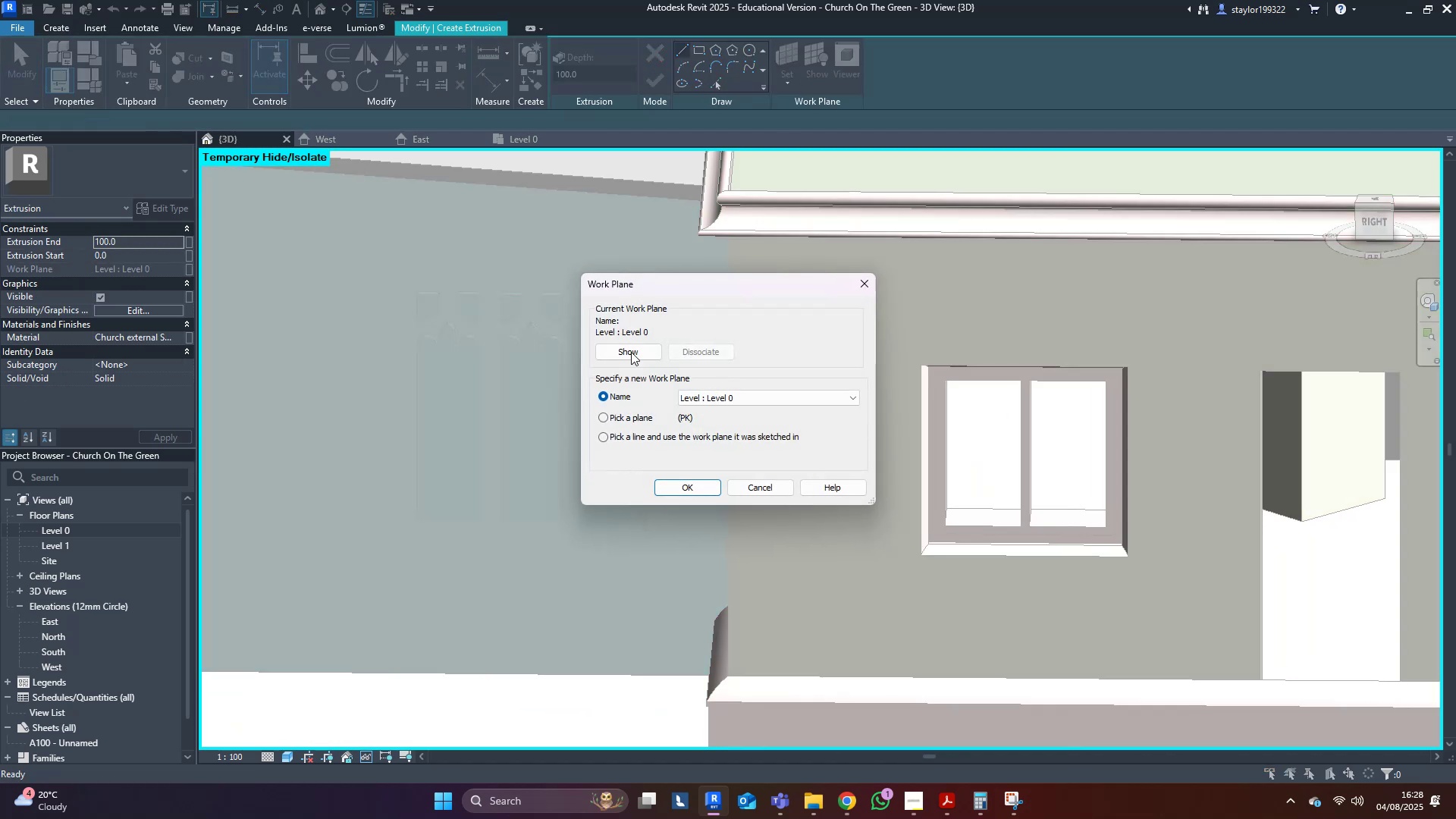 
double_click([612, 416])
 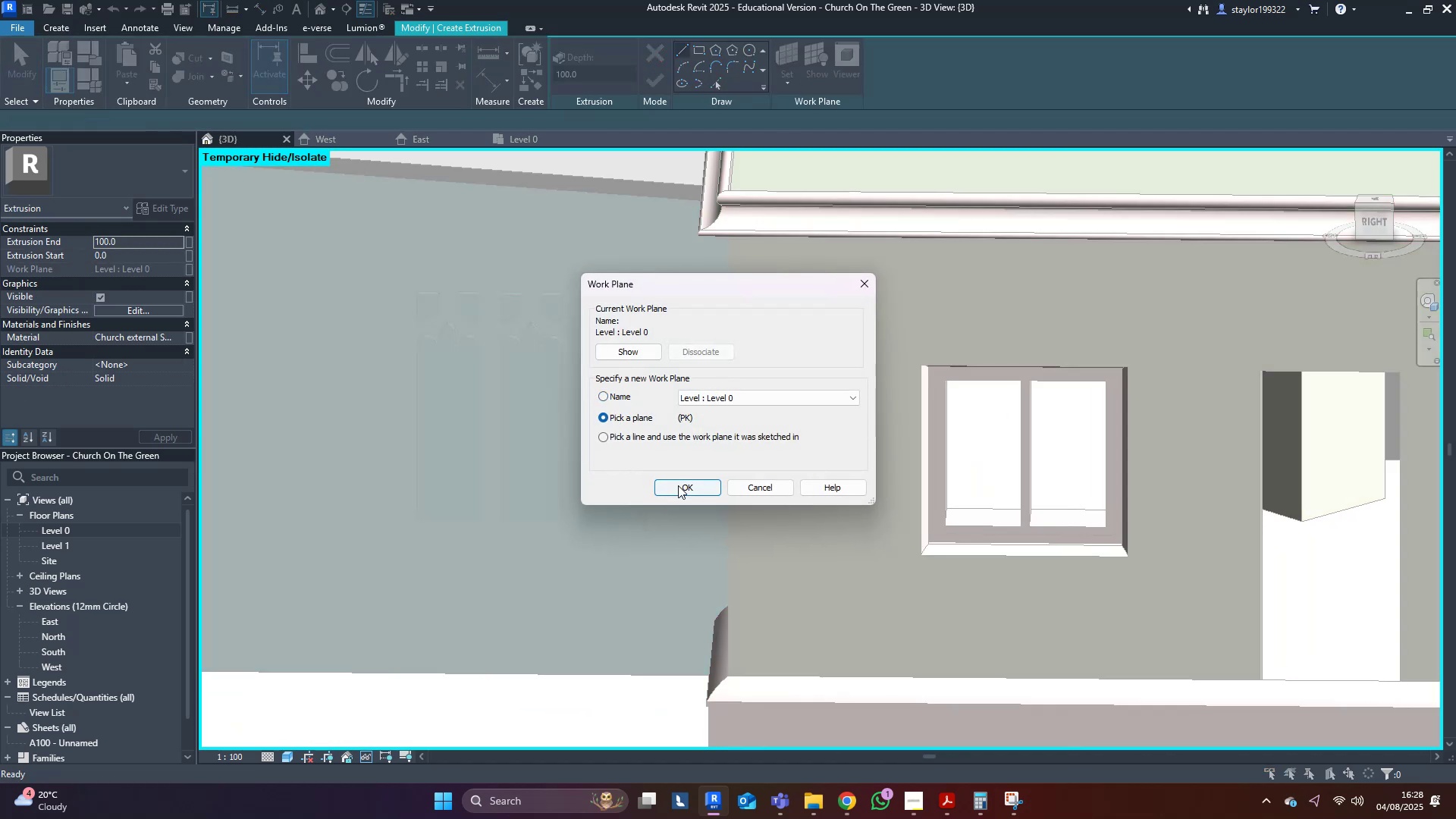 
left_click([679, 483])
 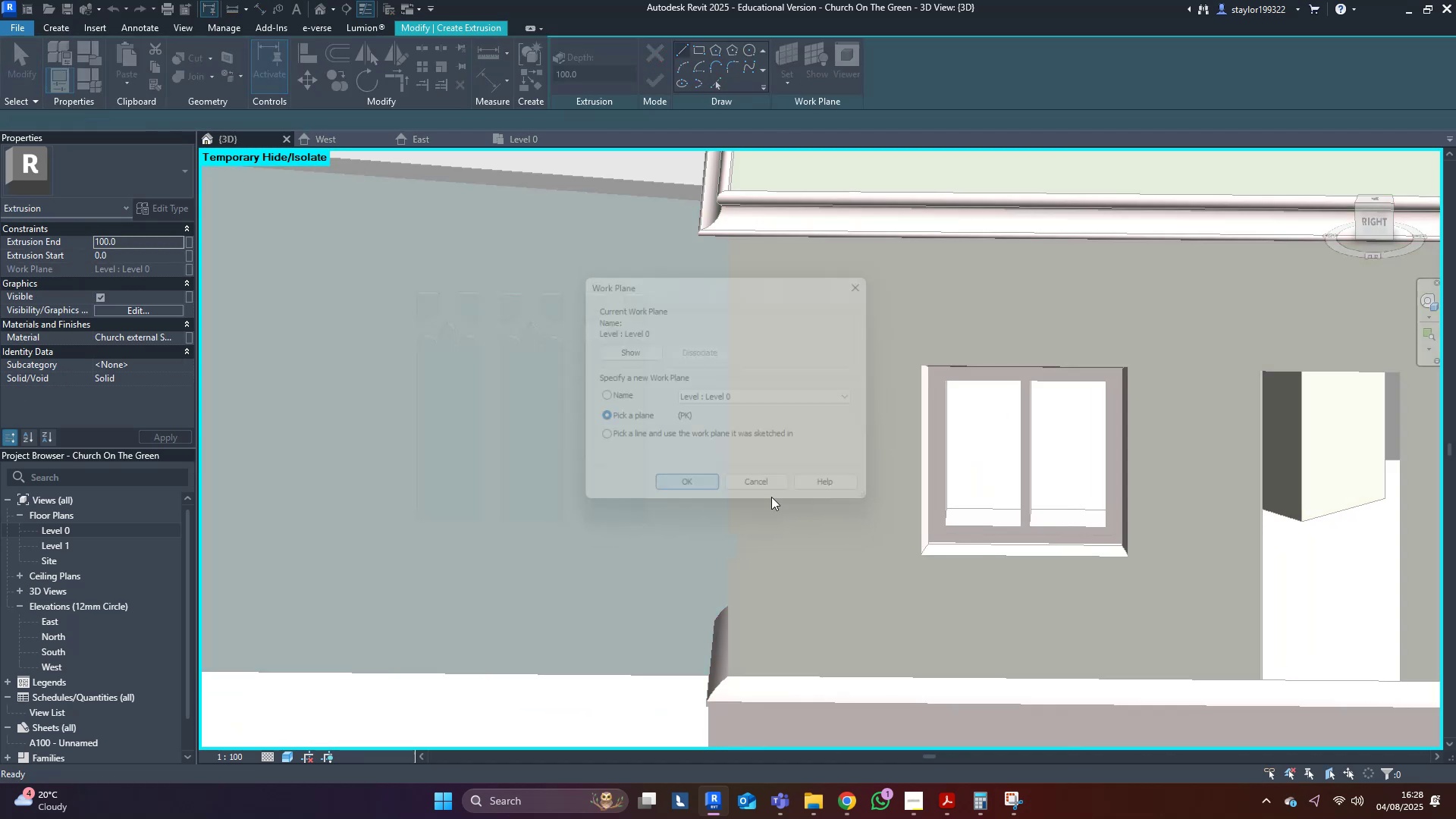 
scroll: coordinate [1037, 541], scroll_direction: up, amount: 10.0
 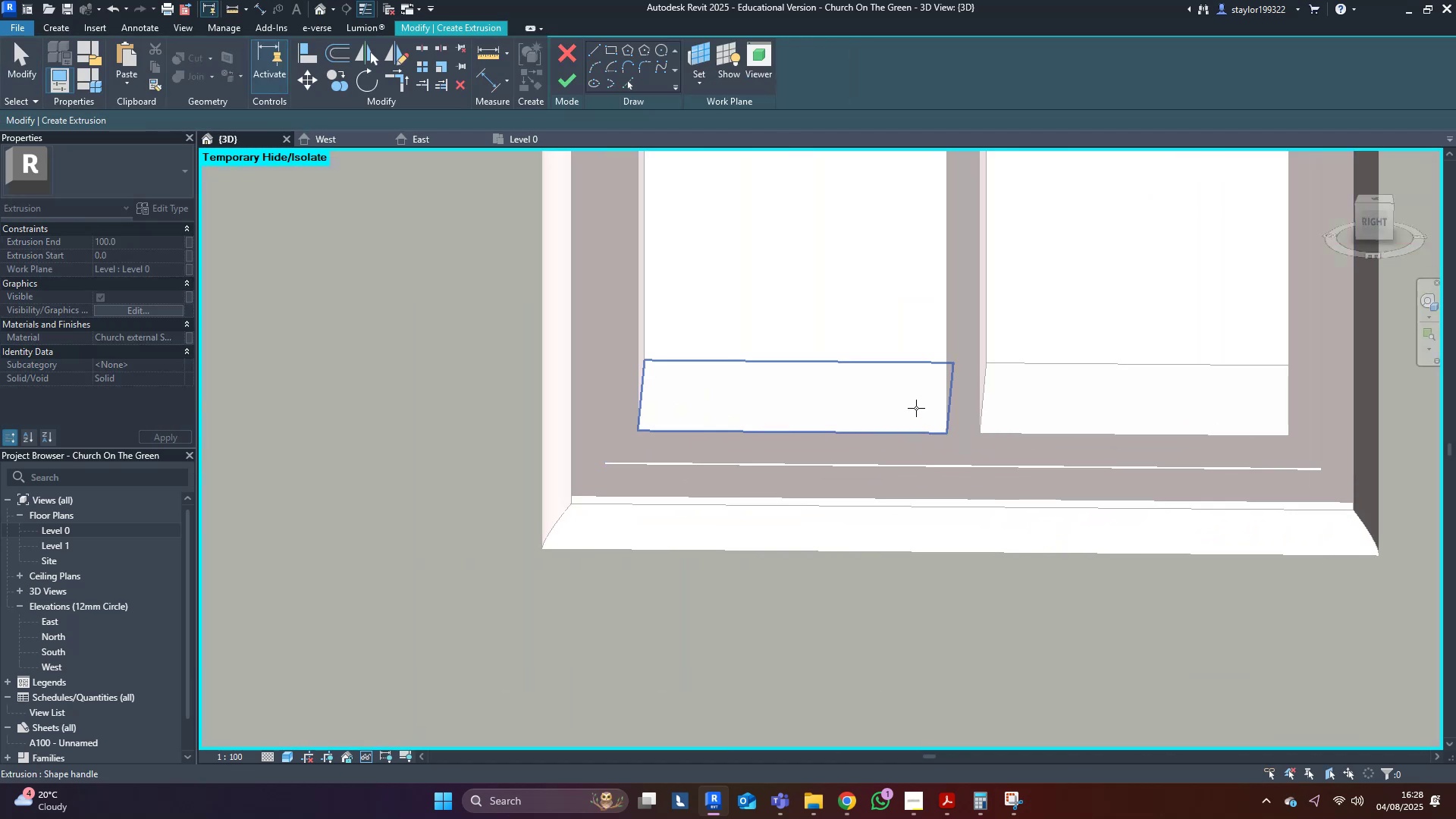 
left_click([916, 408])
 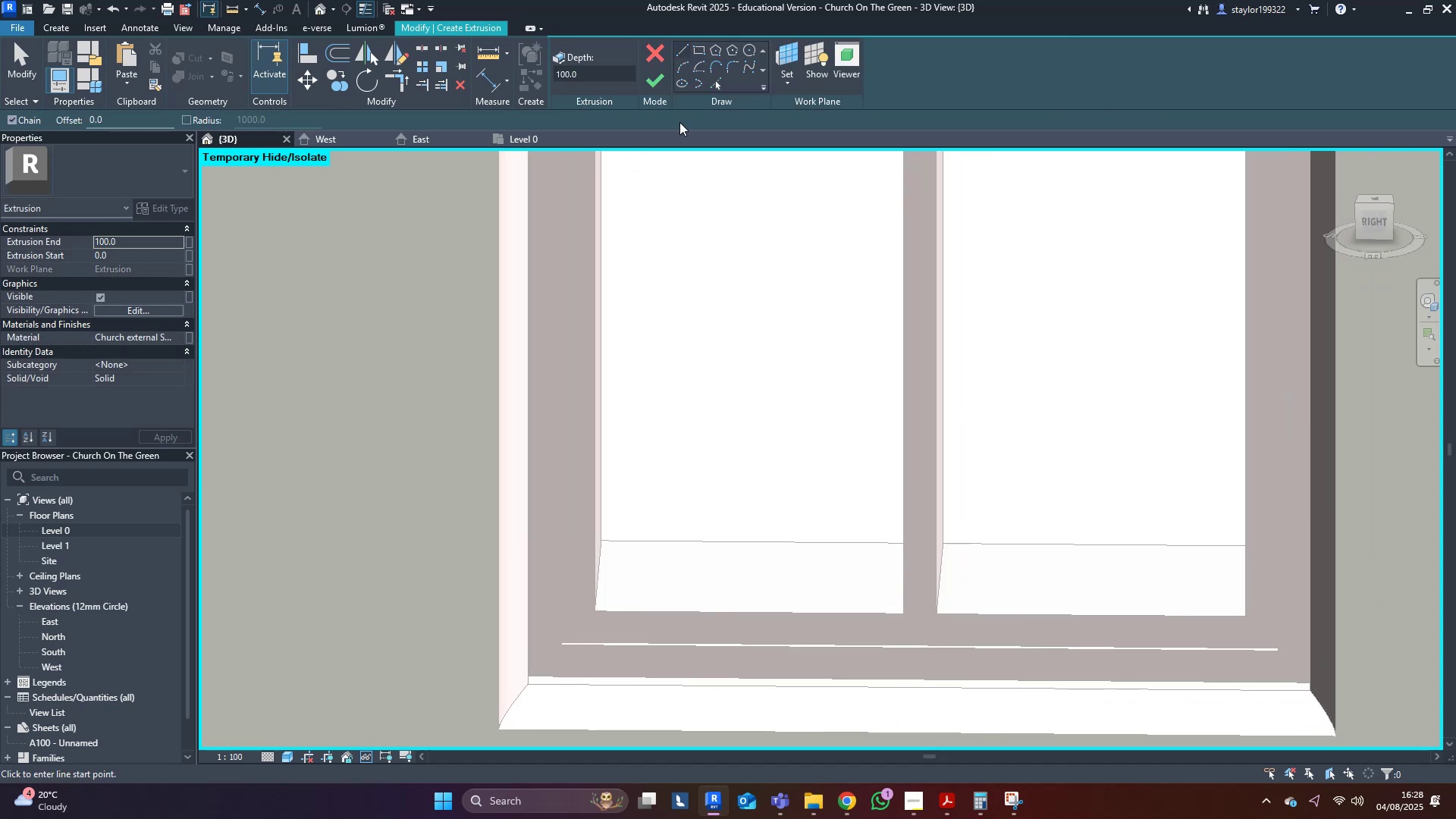 
left_click([718, 85])
 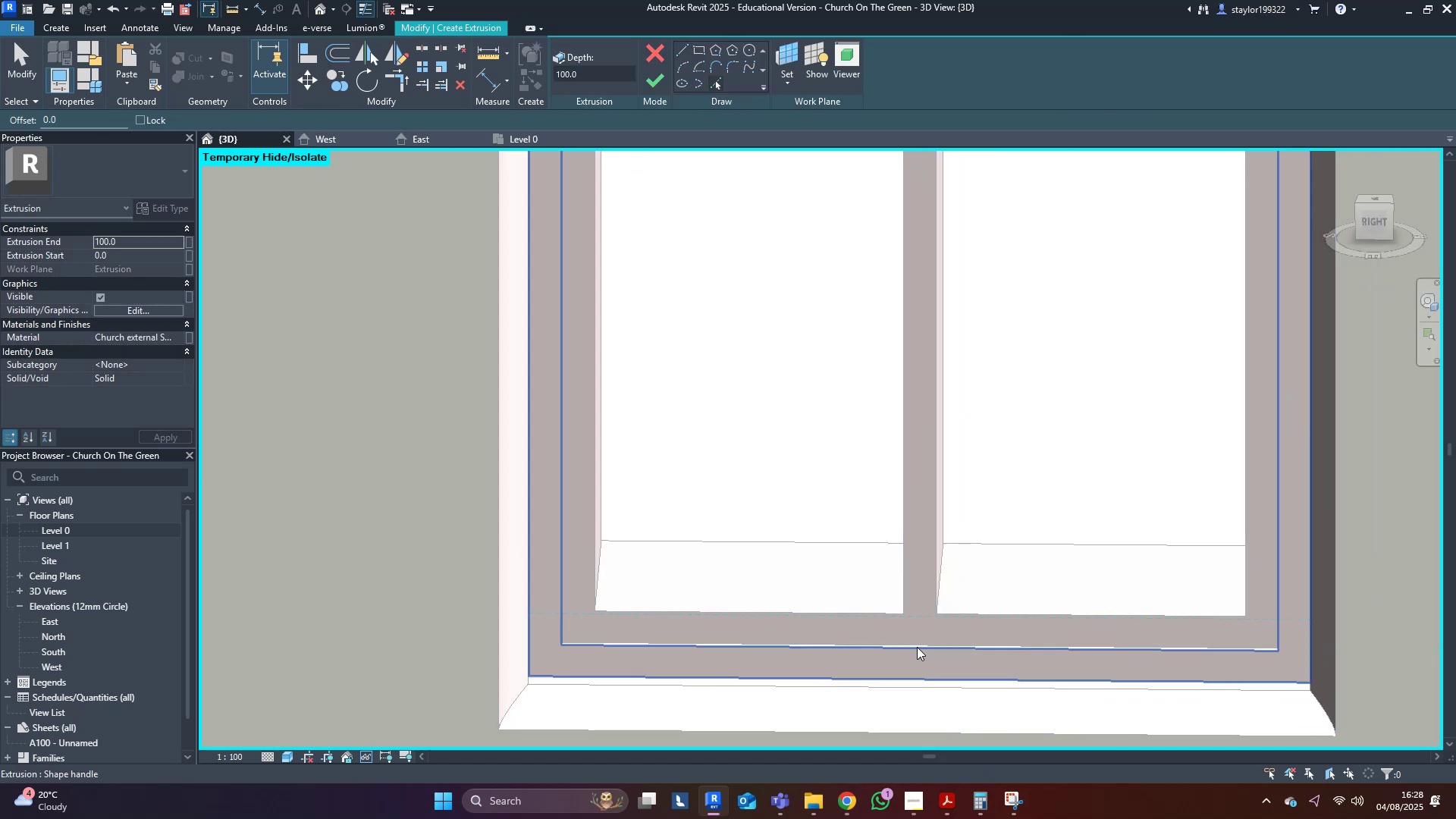 
left_click([914, 662])
 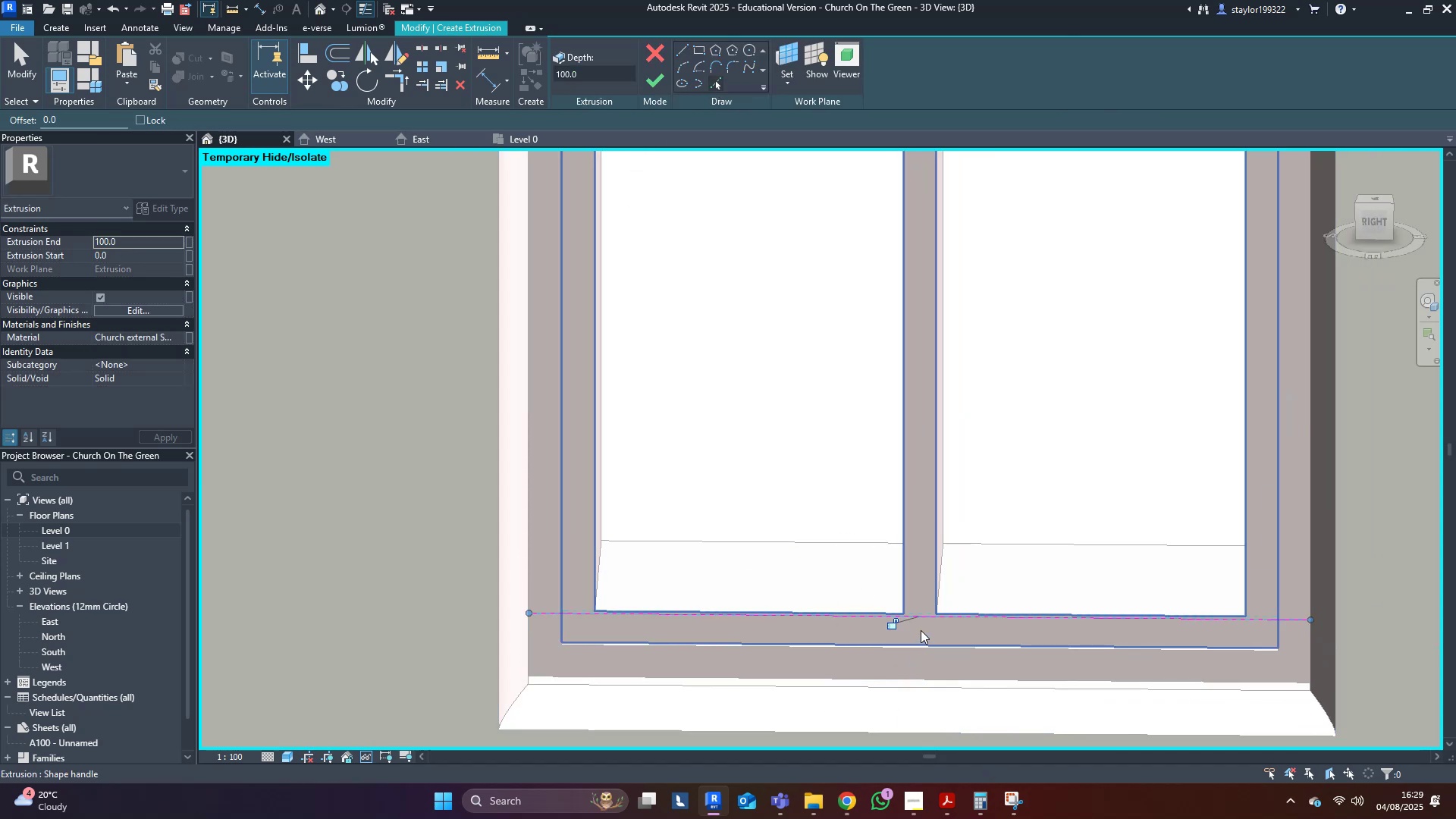 
left_click([921, 630])
 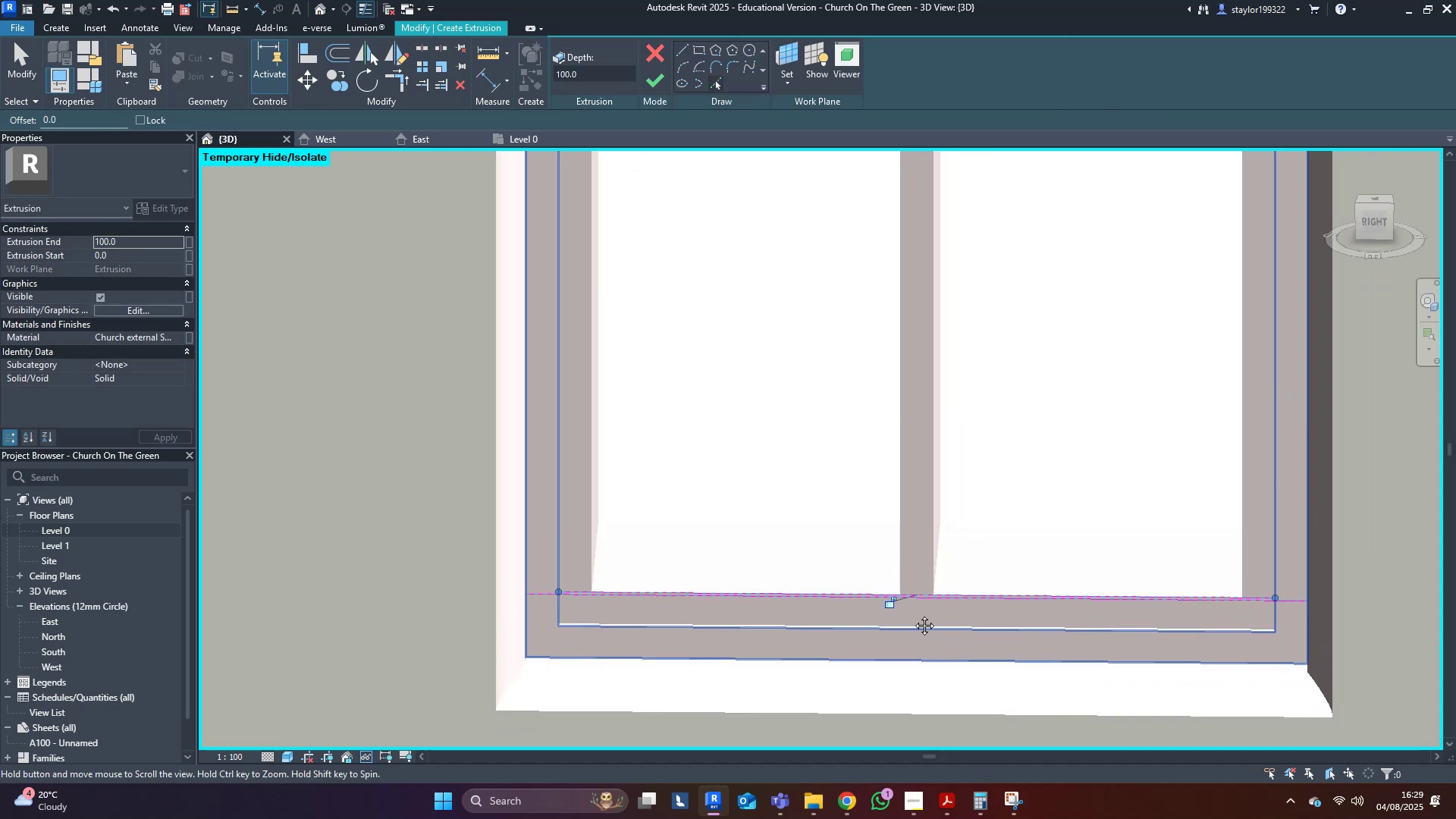 
key(Shift+ShiftLeft)
 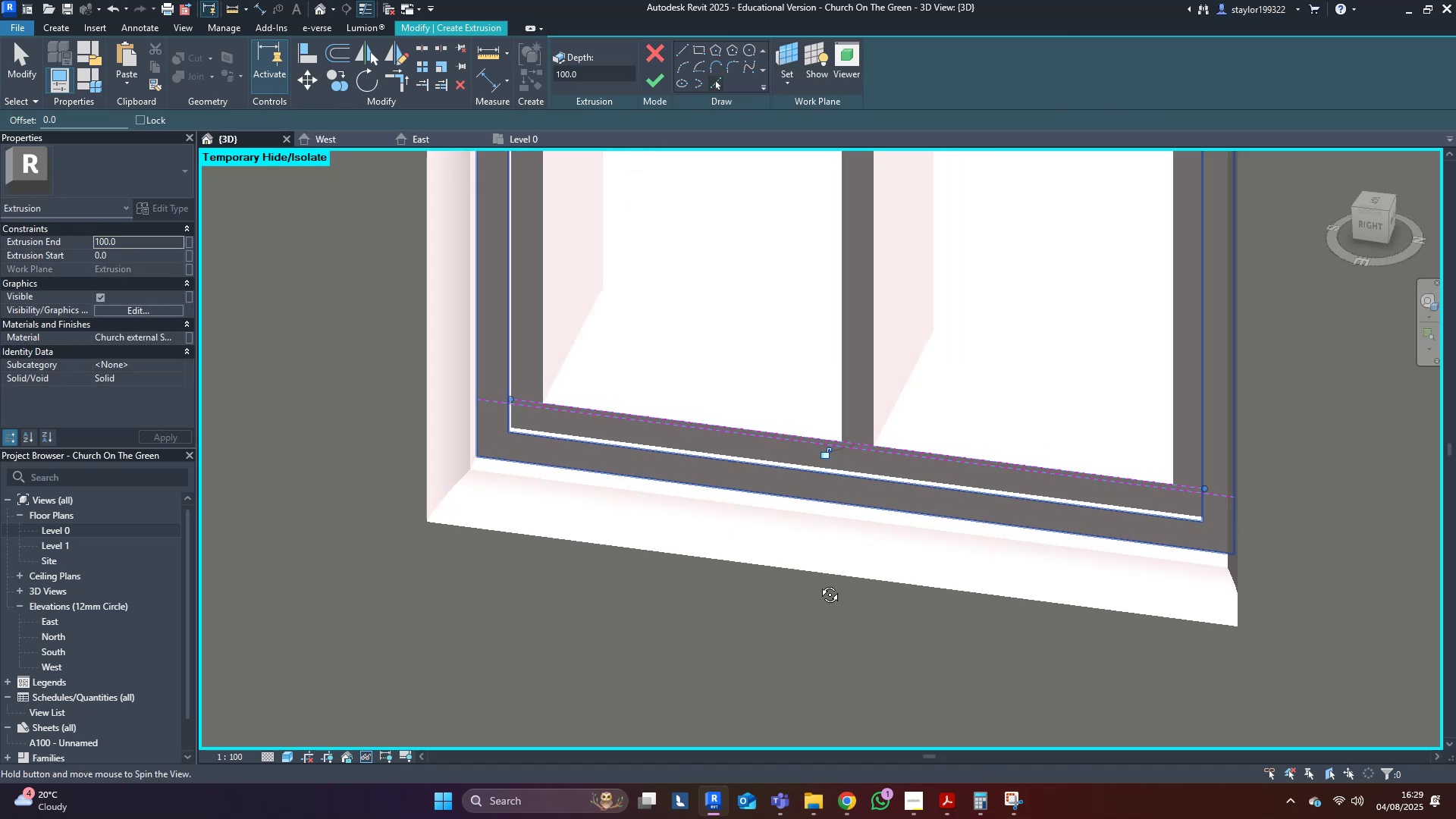 
scroll: coordinate [934, 399], scroll_direction: up, amount: 3.0
 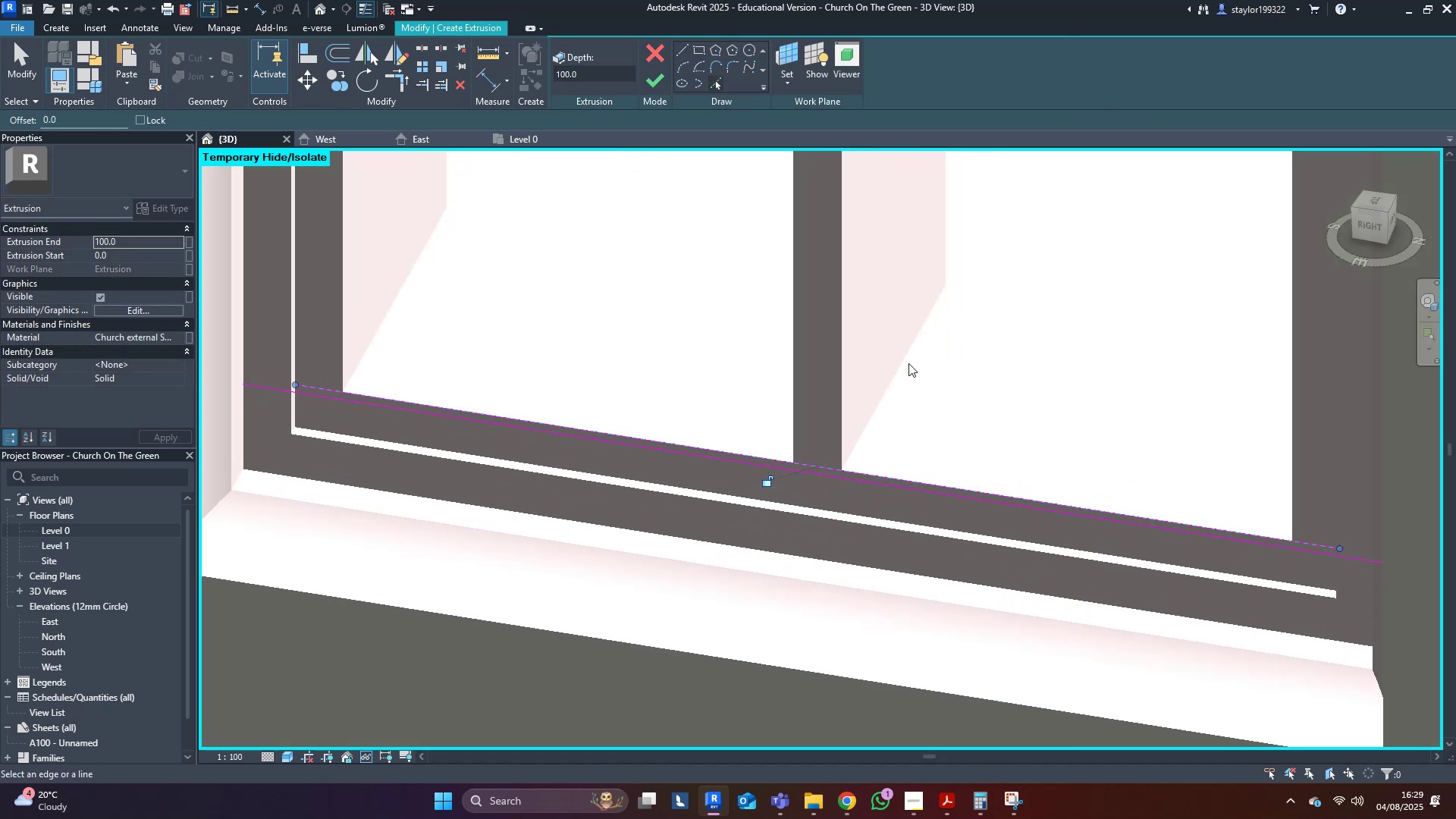 
left_click([905, 357])
 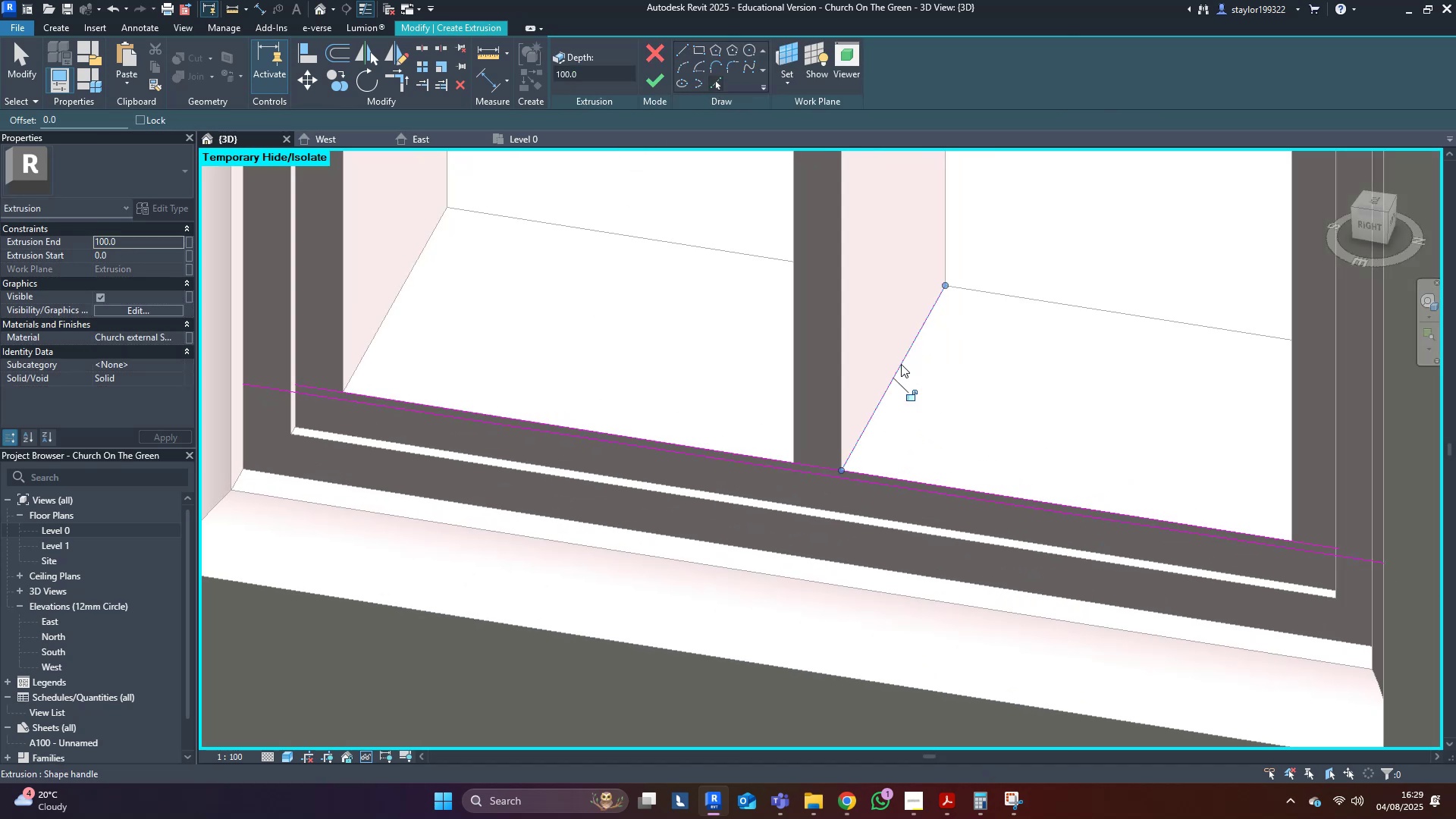 
type(tr)
 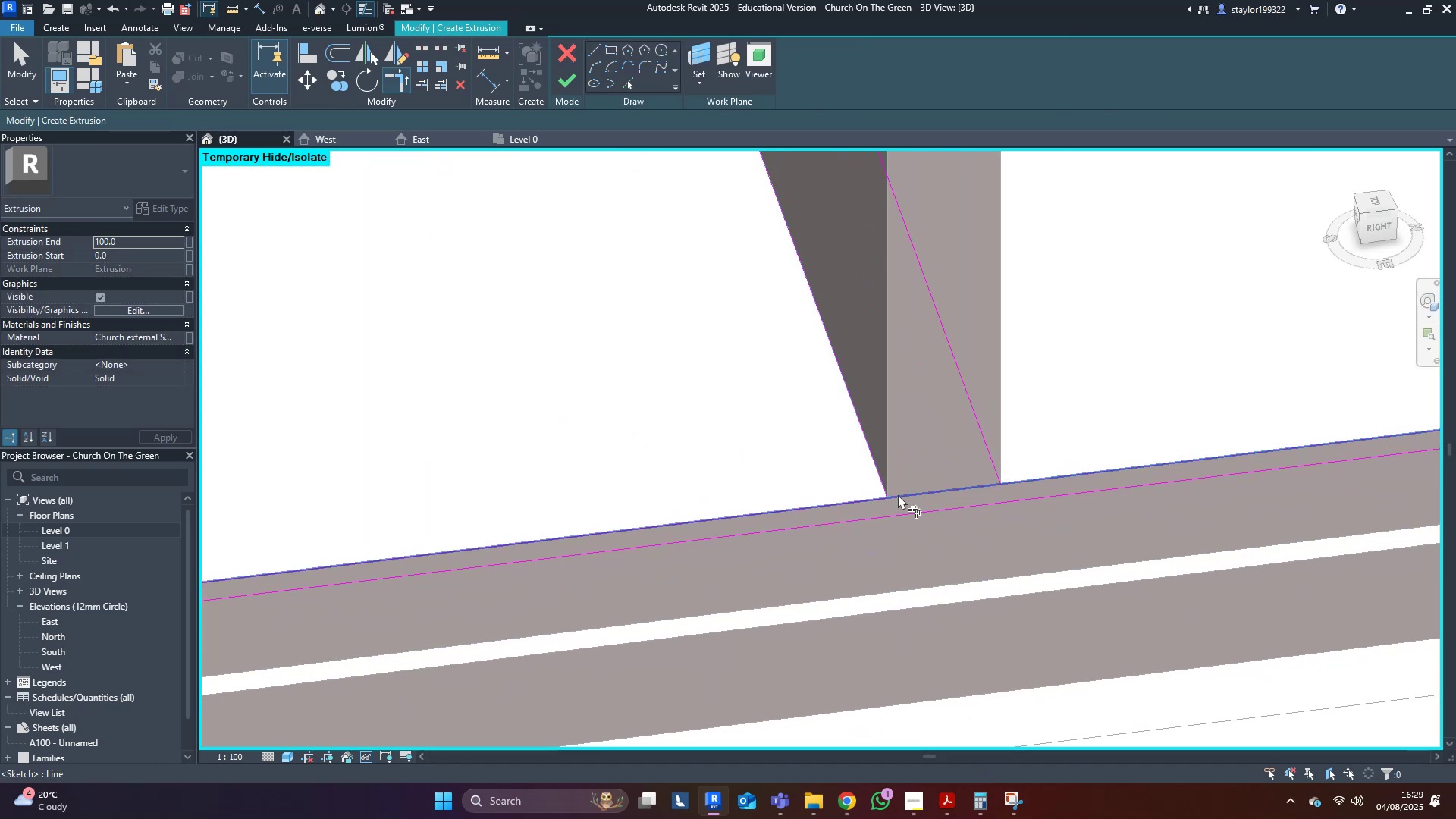 
left_click_drag(start_coordinate=[845, 399], to_coordinate=[878, 491])
 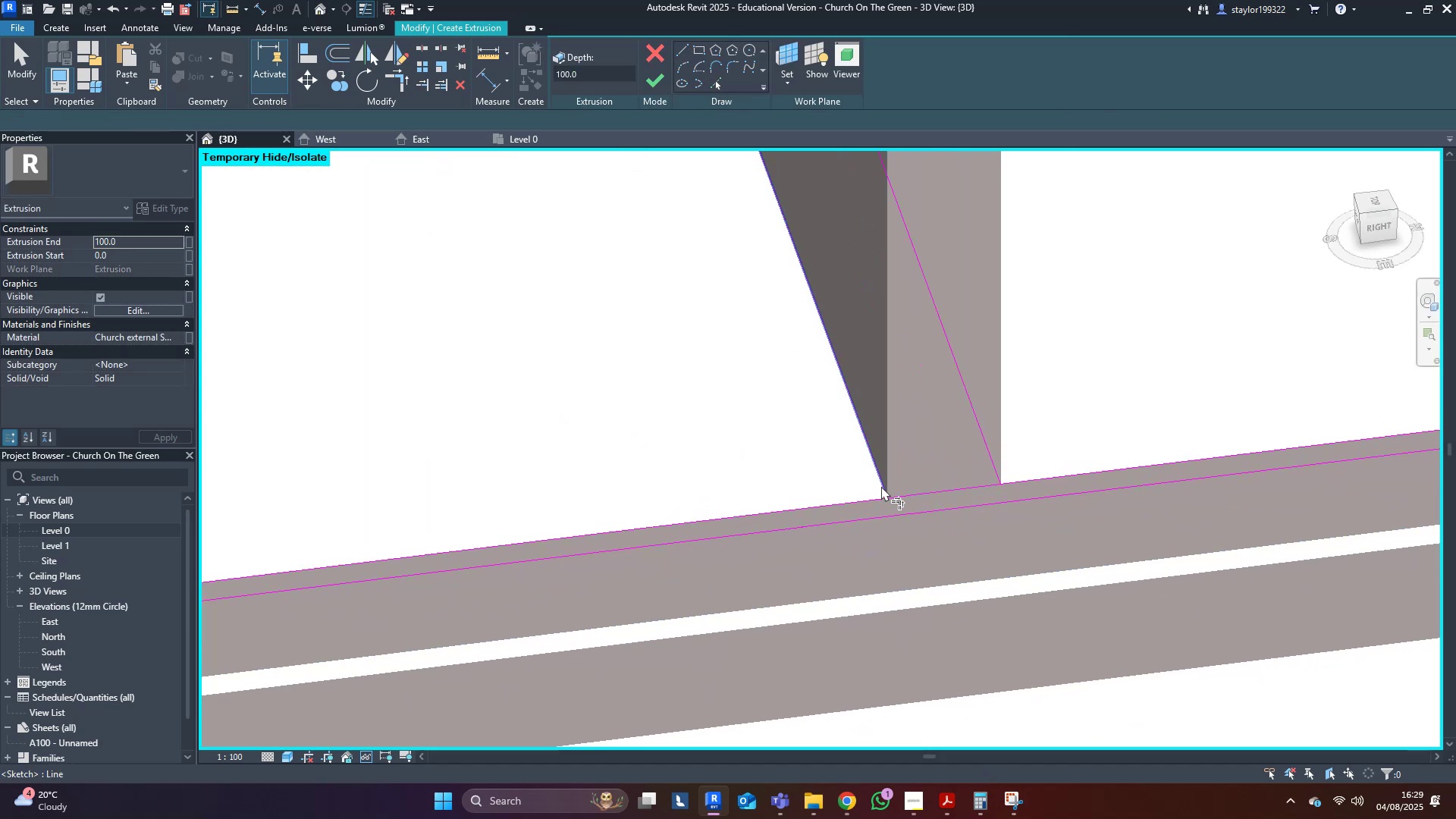 
scroll: coordinate [880, 503], scroll_direction: up, amount: 6.0
 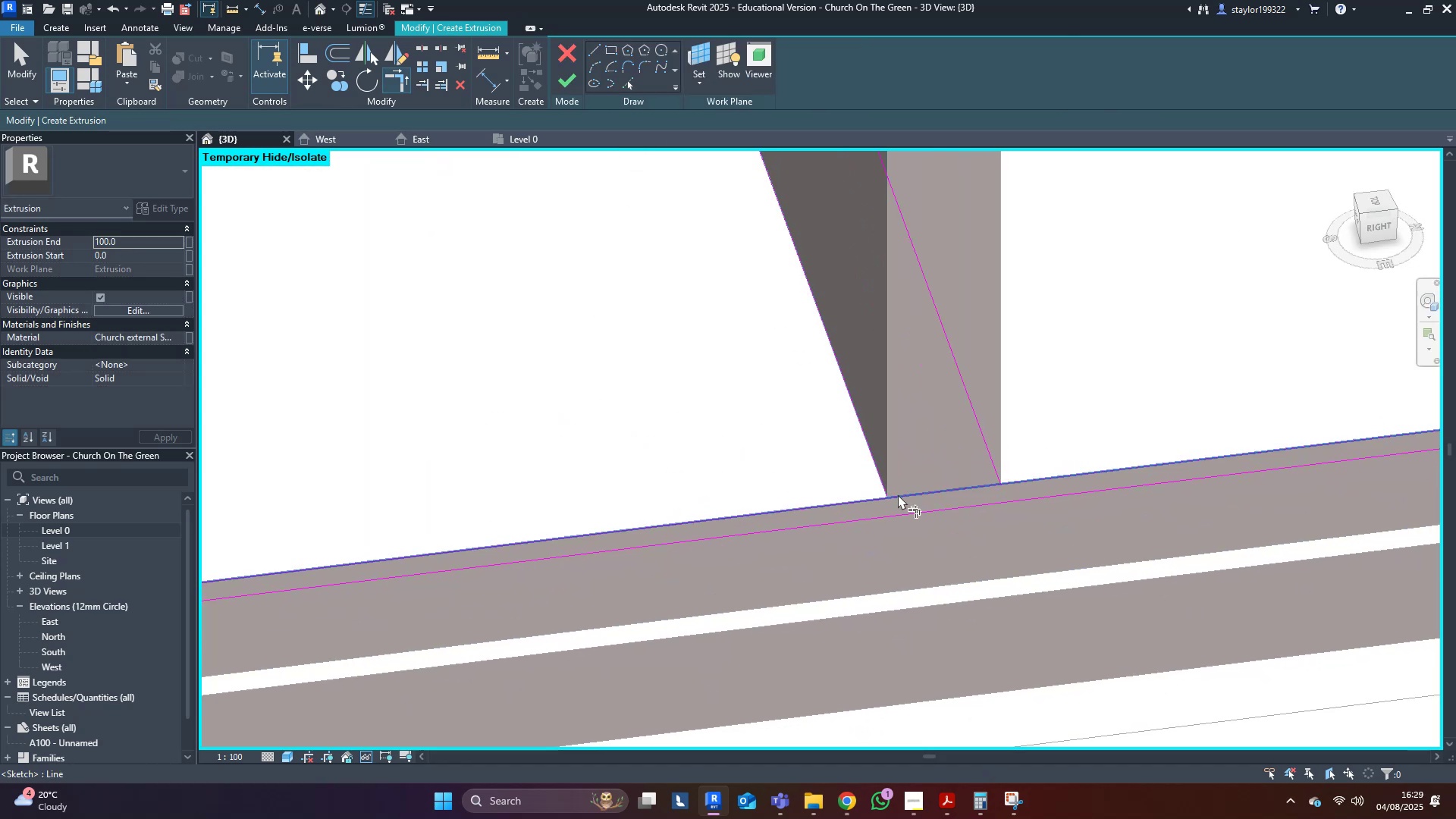 
double_click([923, 511])
 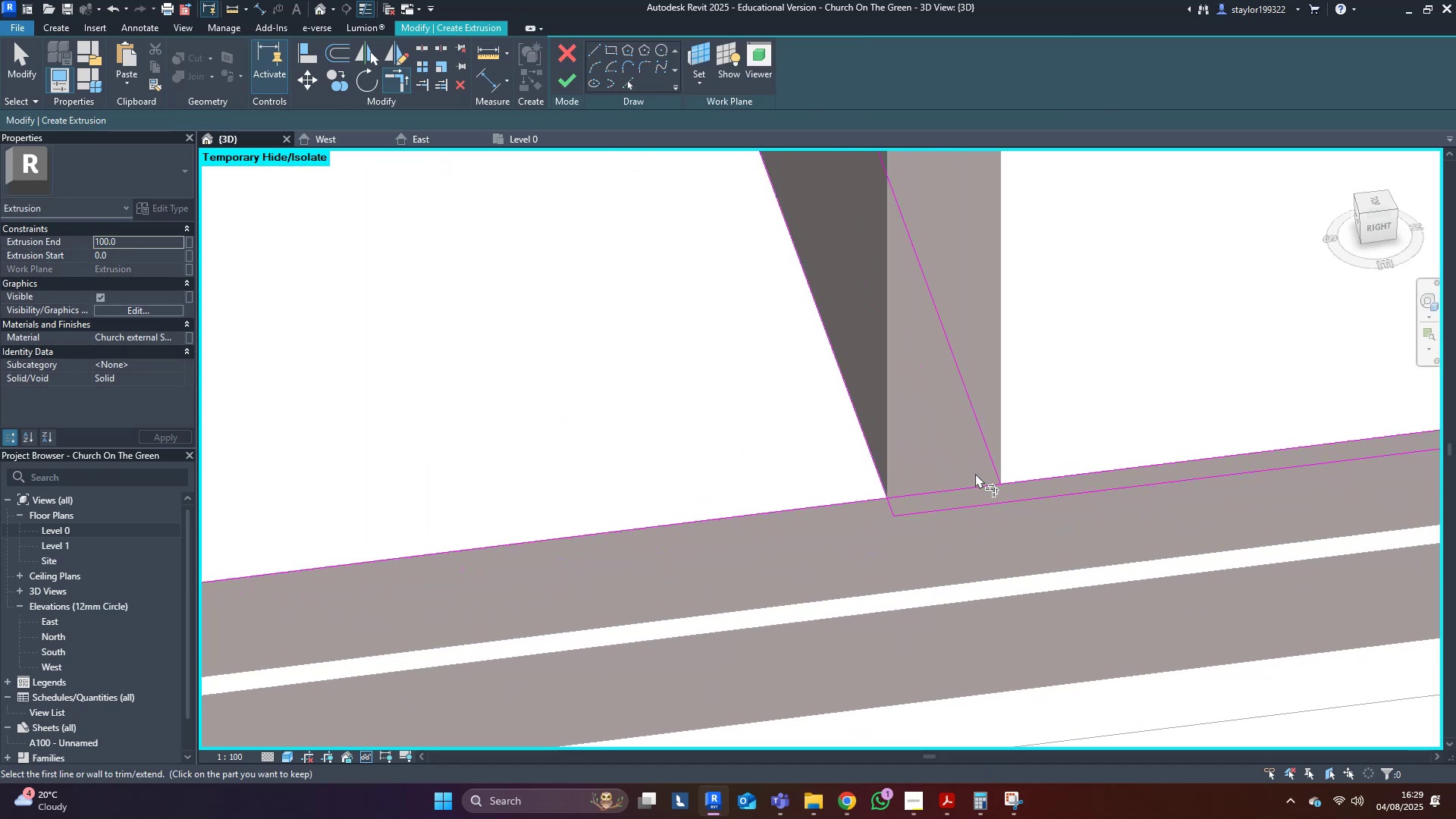 
left_click_drag(start_coordinate=[999, 469], to_coordinate=[994, 487])
 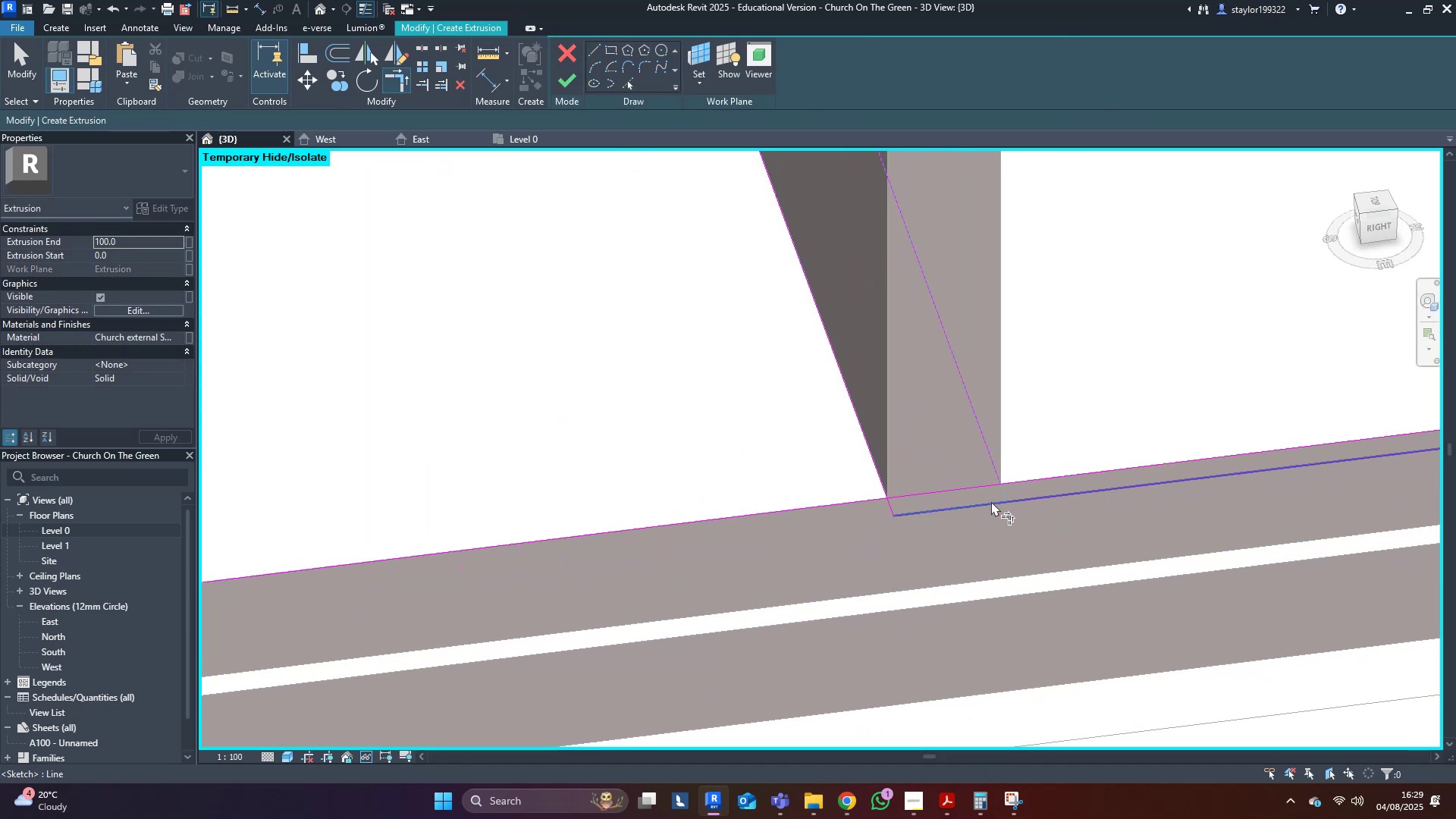 
double_click([991, 505])
 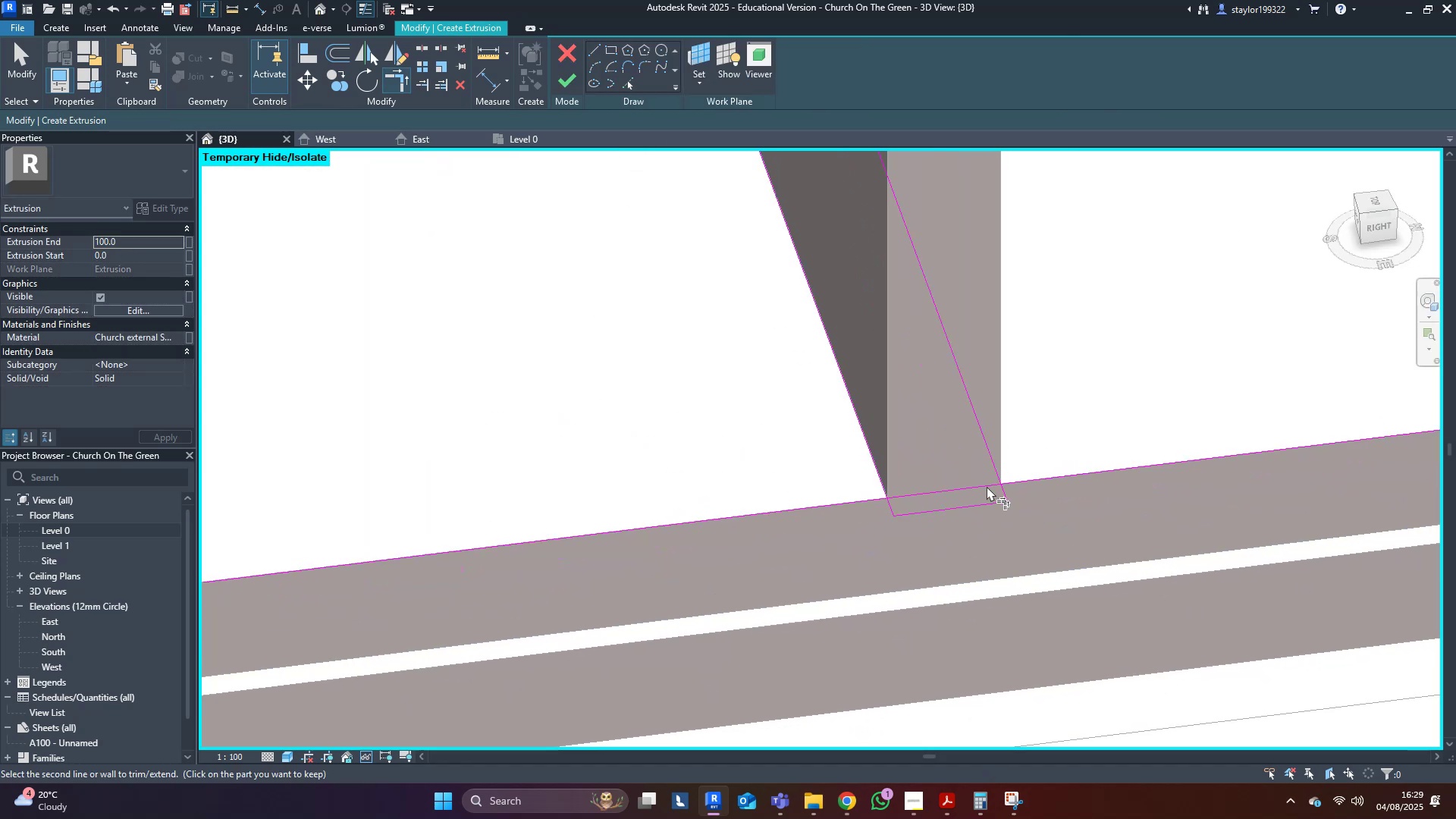 
double_click([996, 490])
 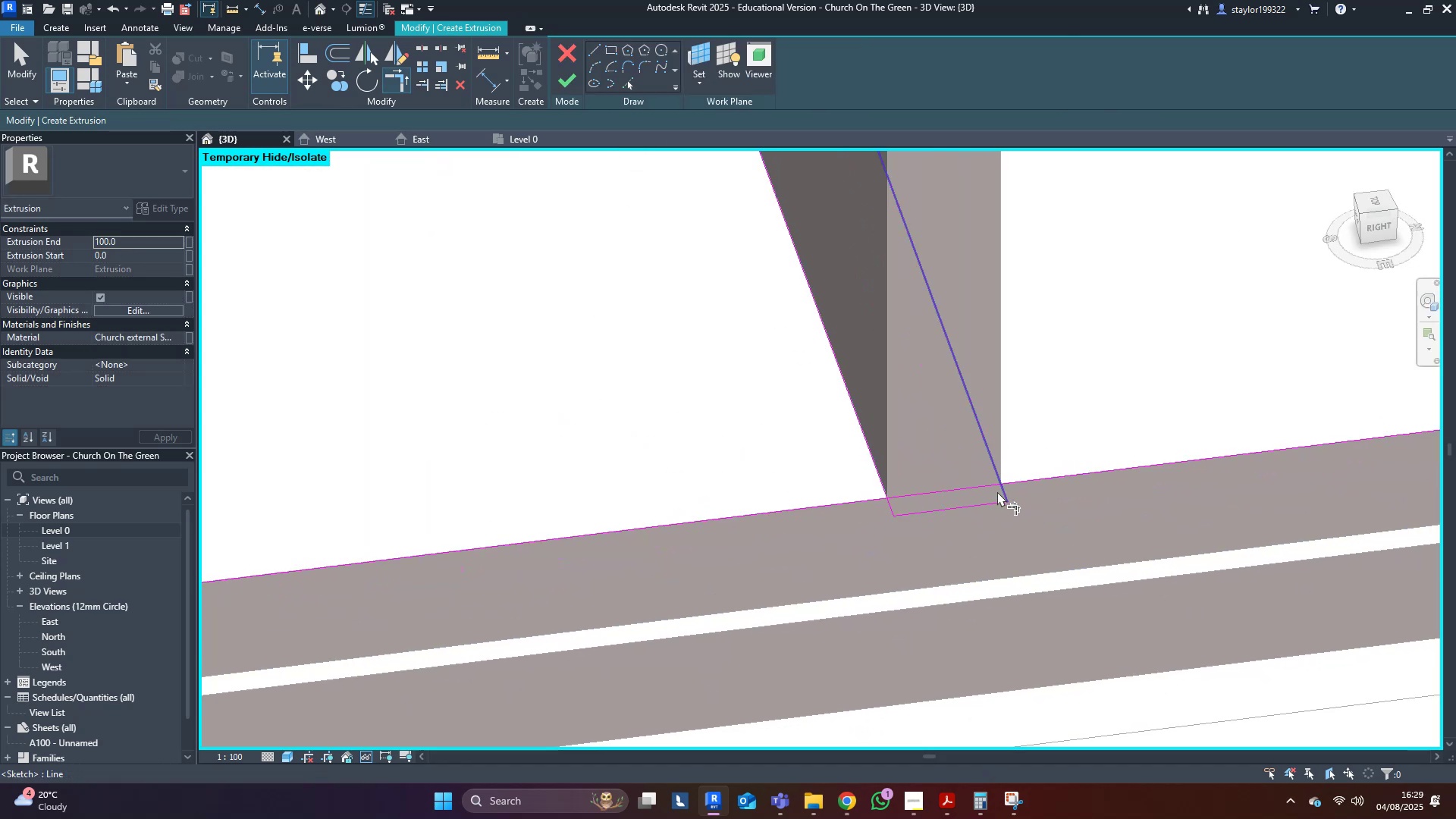 
triple_click([998, 491])
 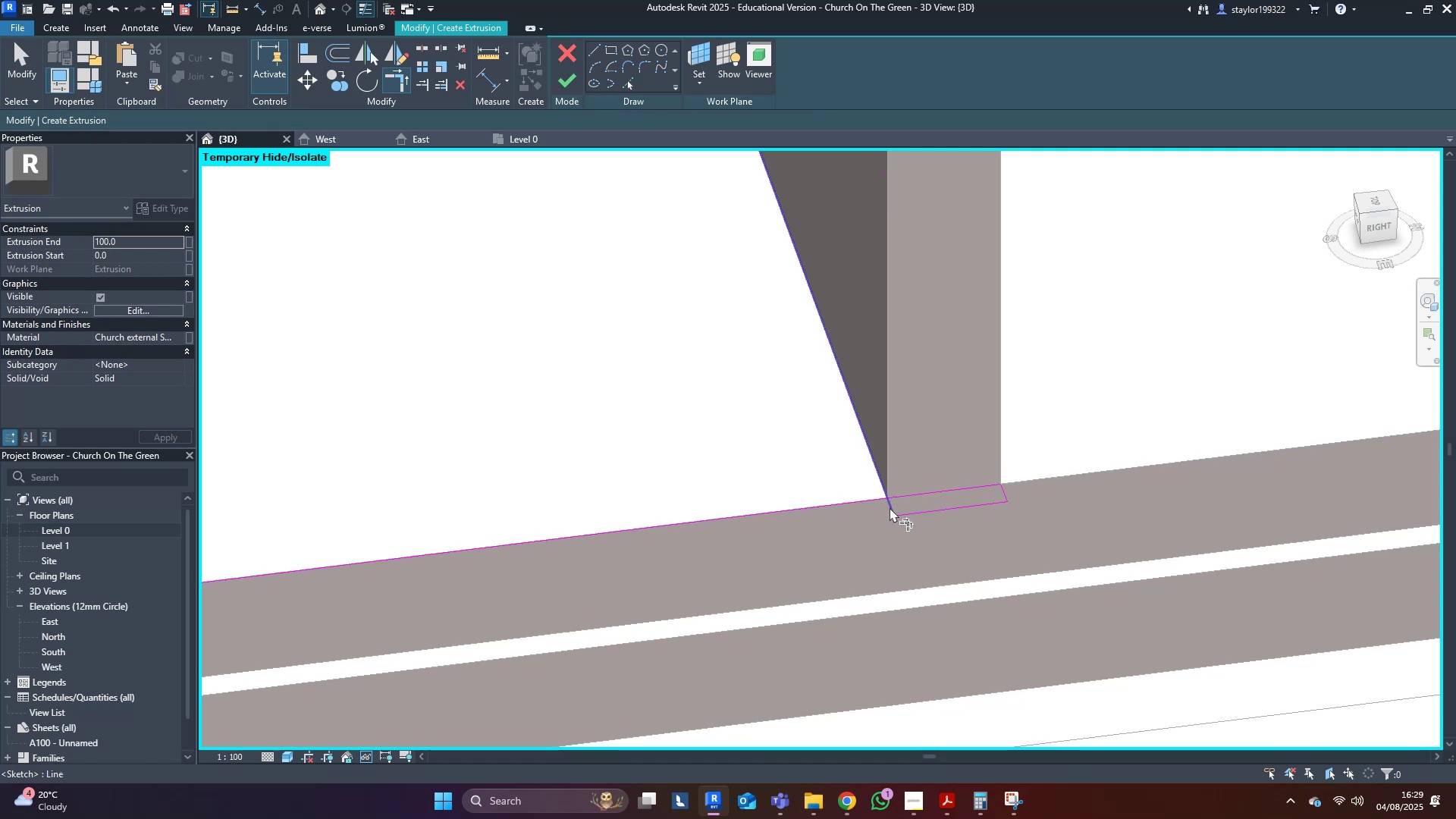 
double_click([904, 498])
 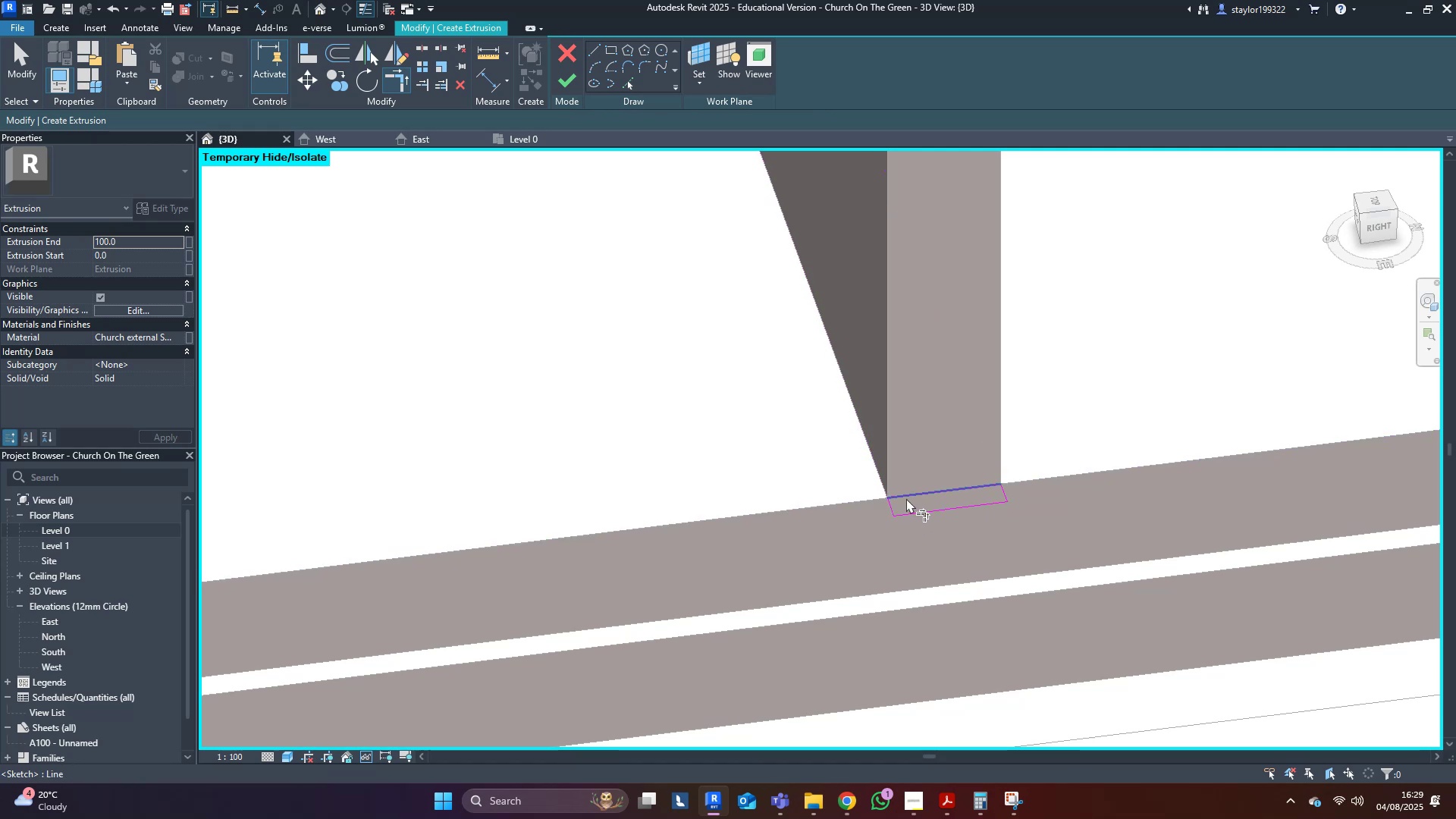 
hold_key(key=ShiftLeft, duration=0.33)
 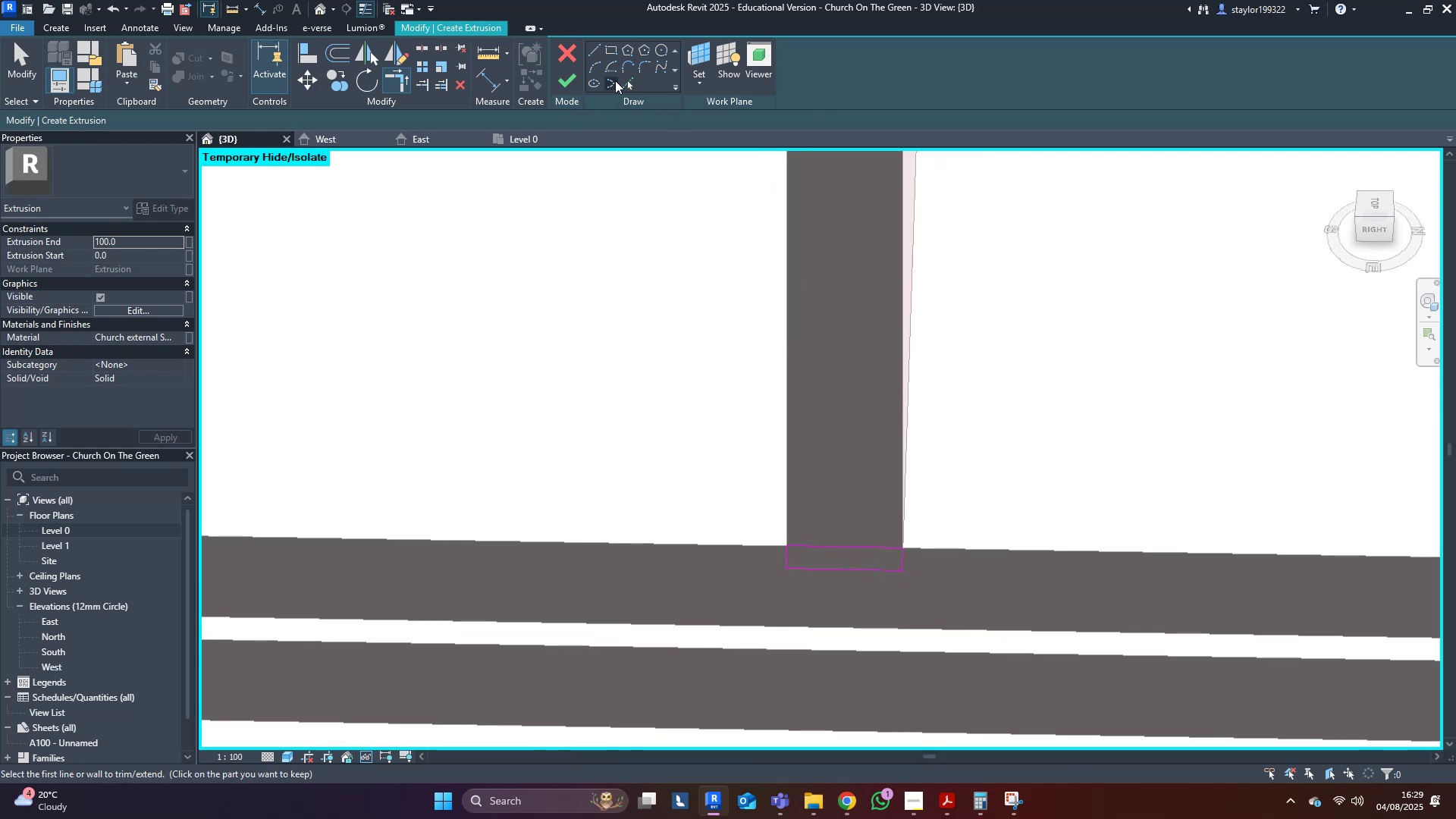 
left_click([598, 64])
 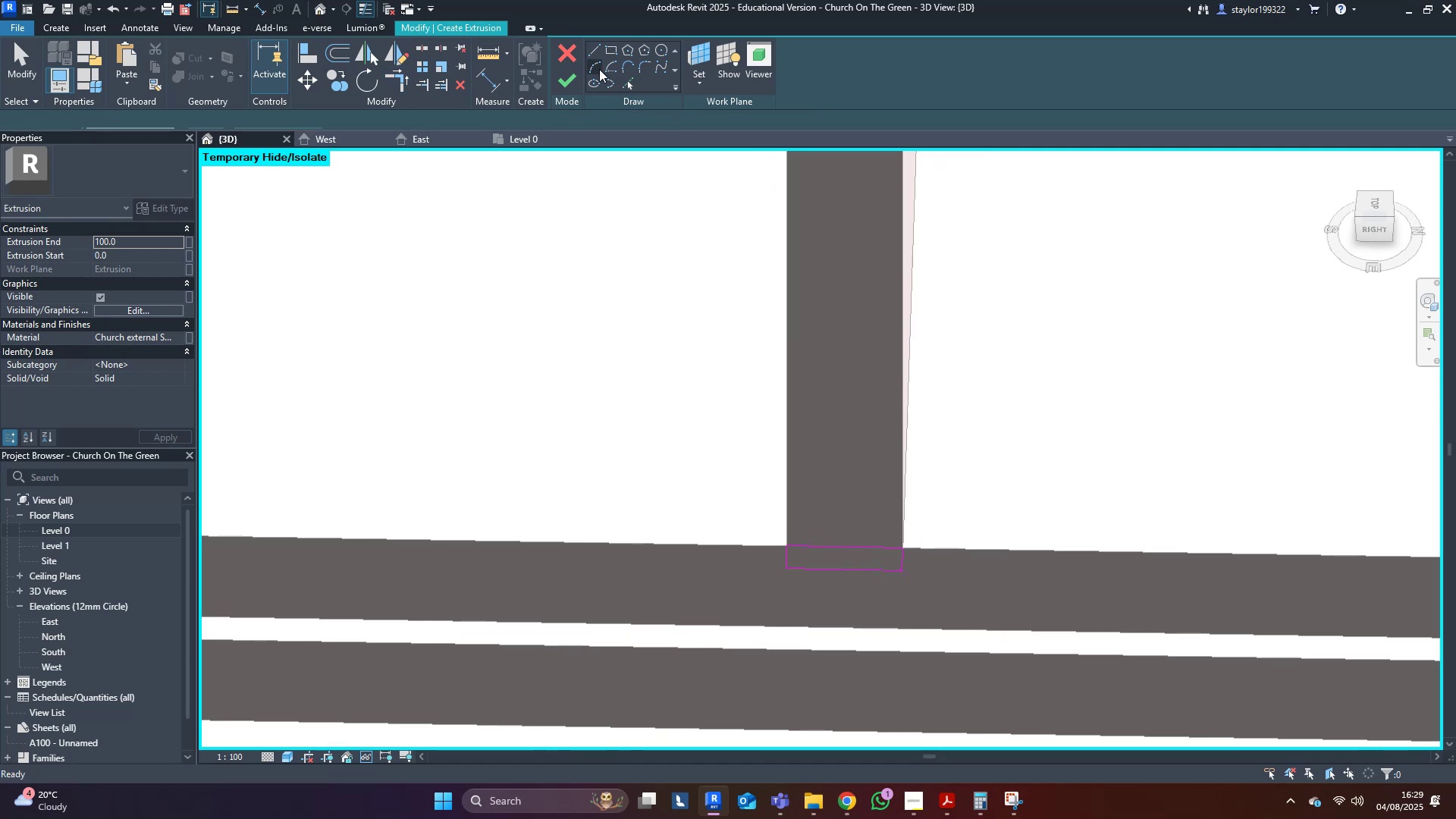 
scroll: coordinate [868, 617], scroll_direction: up, amount: 3.0
 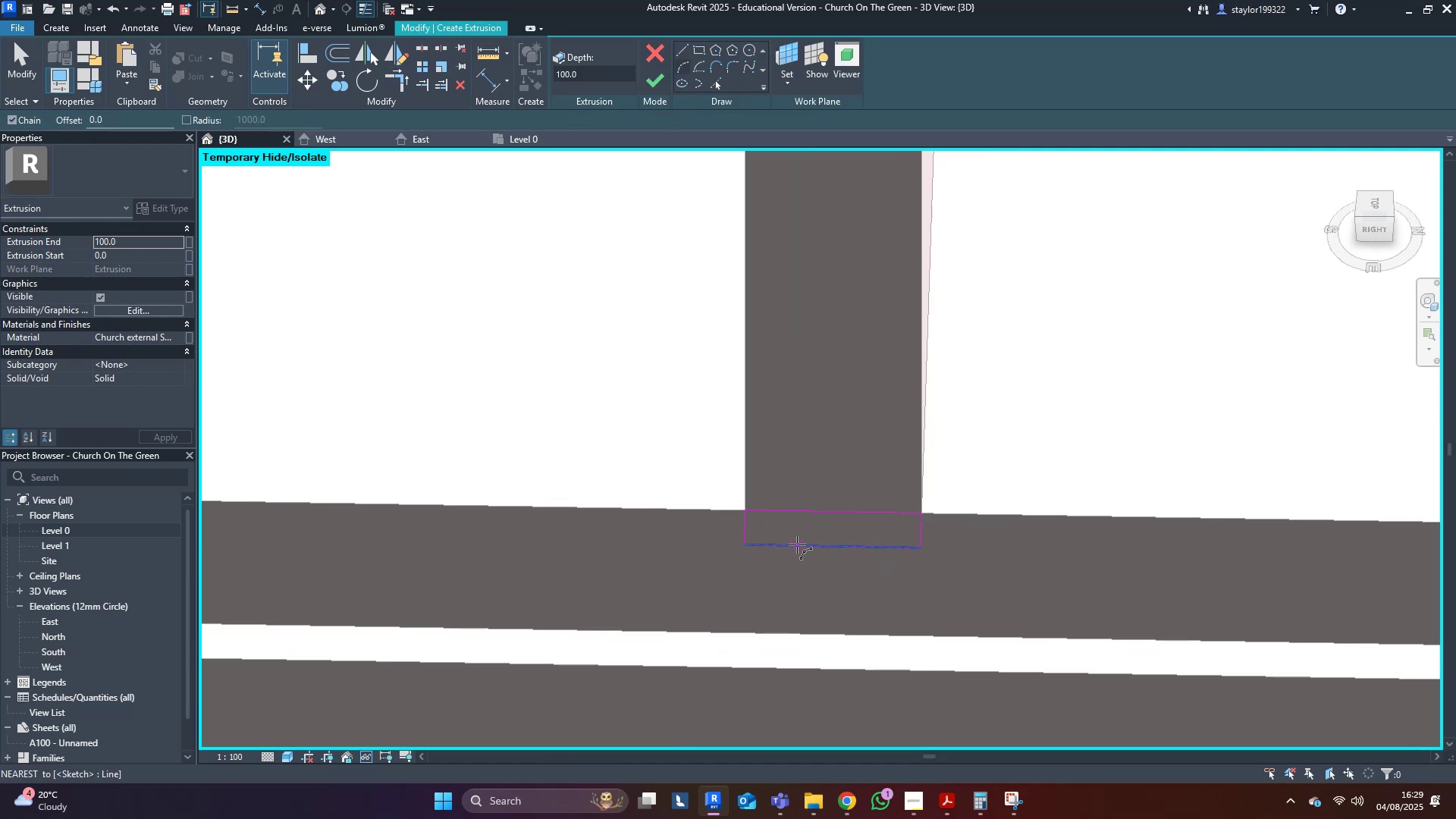 
key(Escape)
 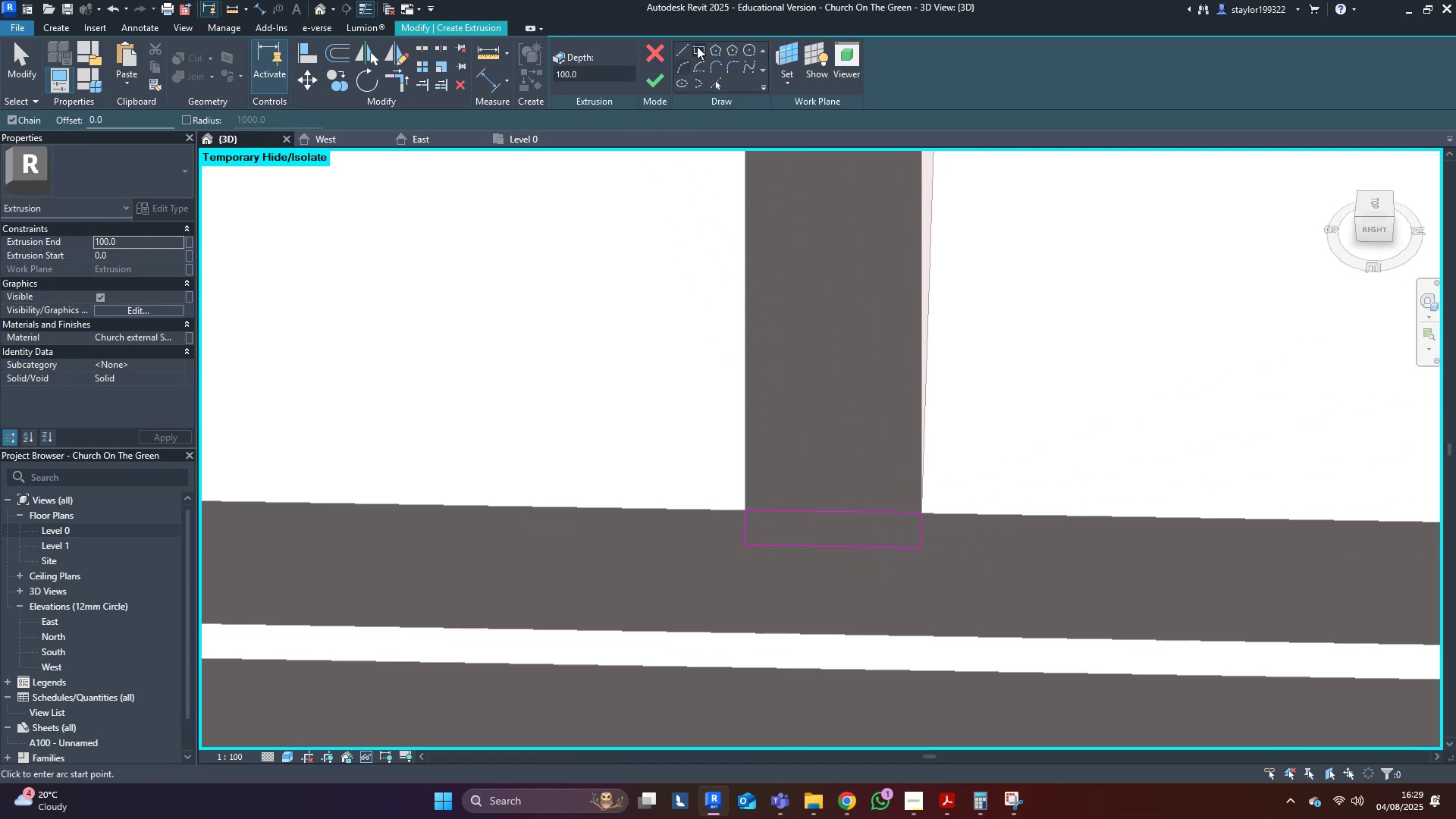 
left_click([686, 46])
 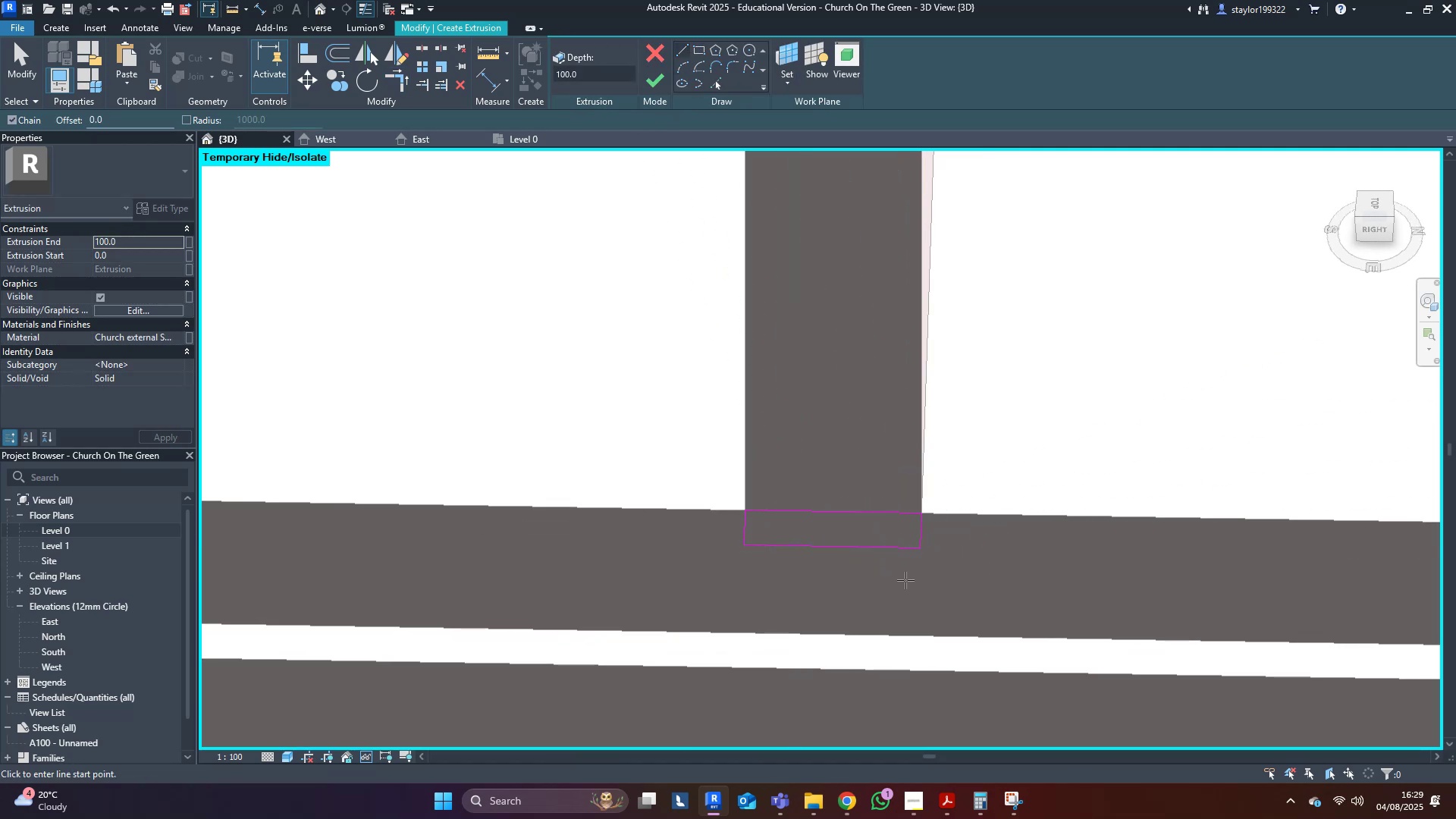 
hold_key(key=ShiftLeft, duration=0.33)
 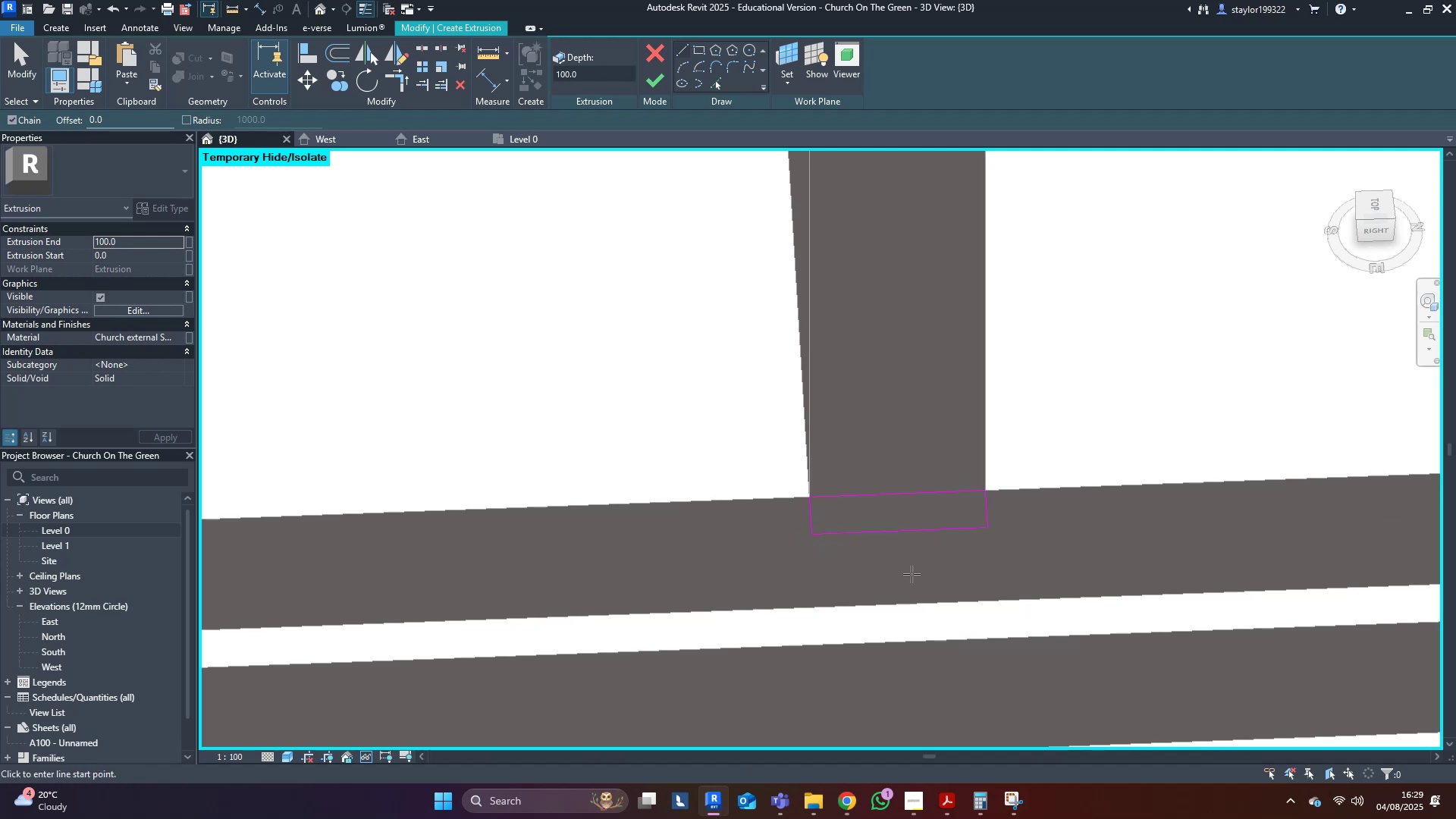 
left_click([902, 530])
 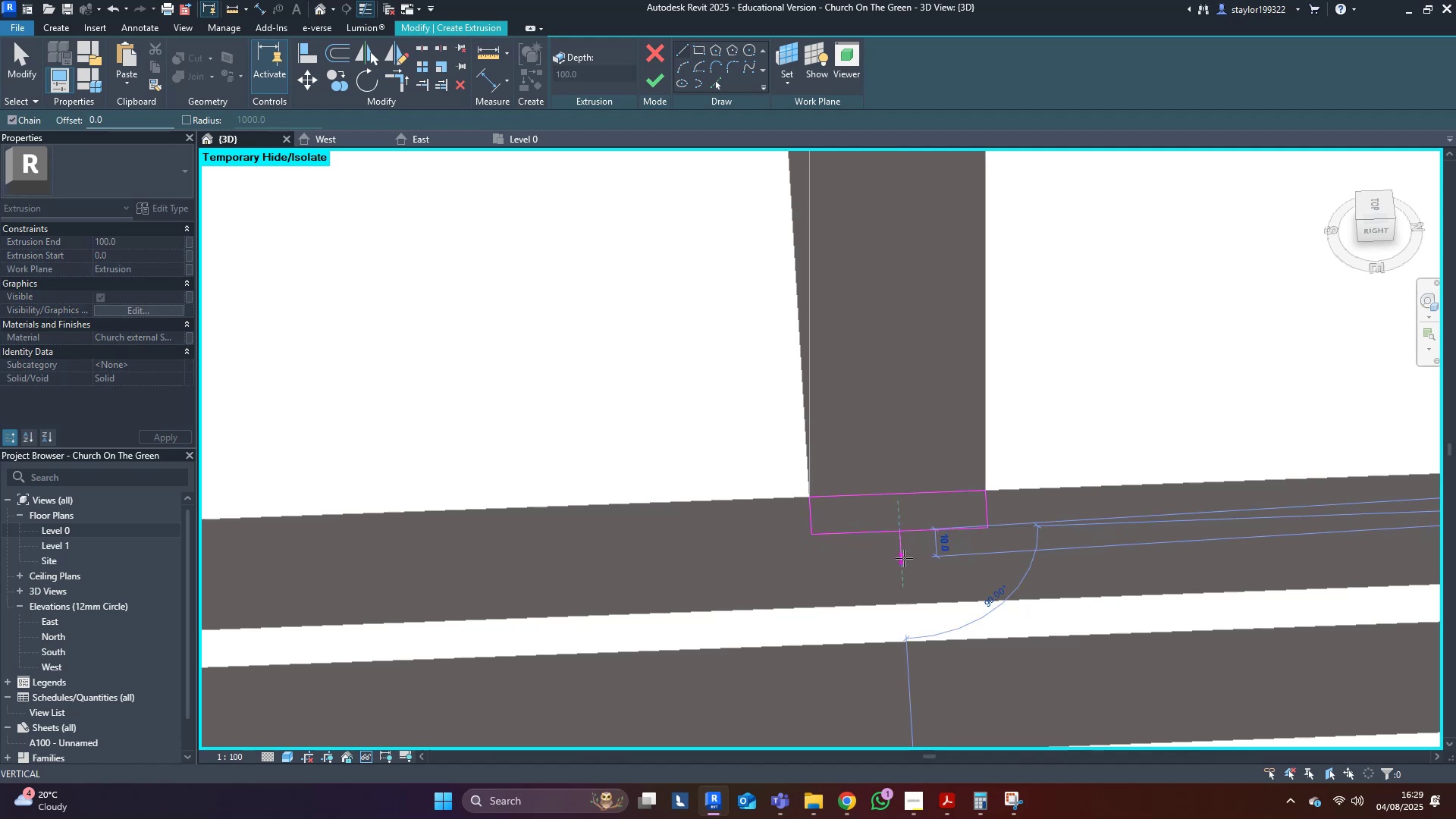 
left_click([904, 558])
 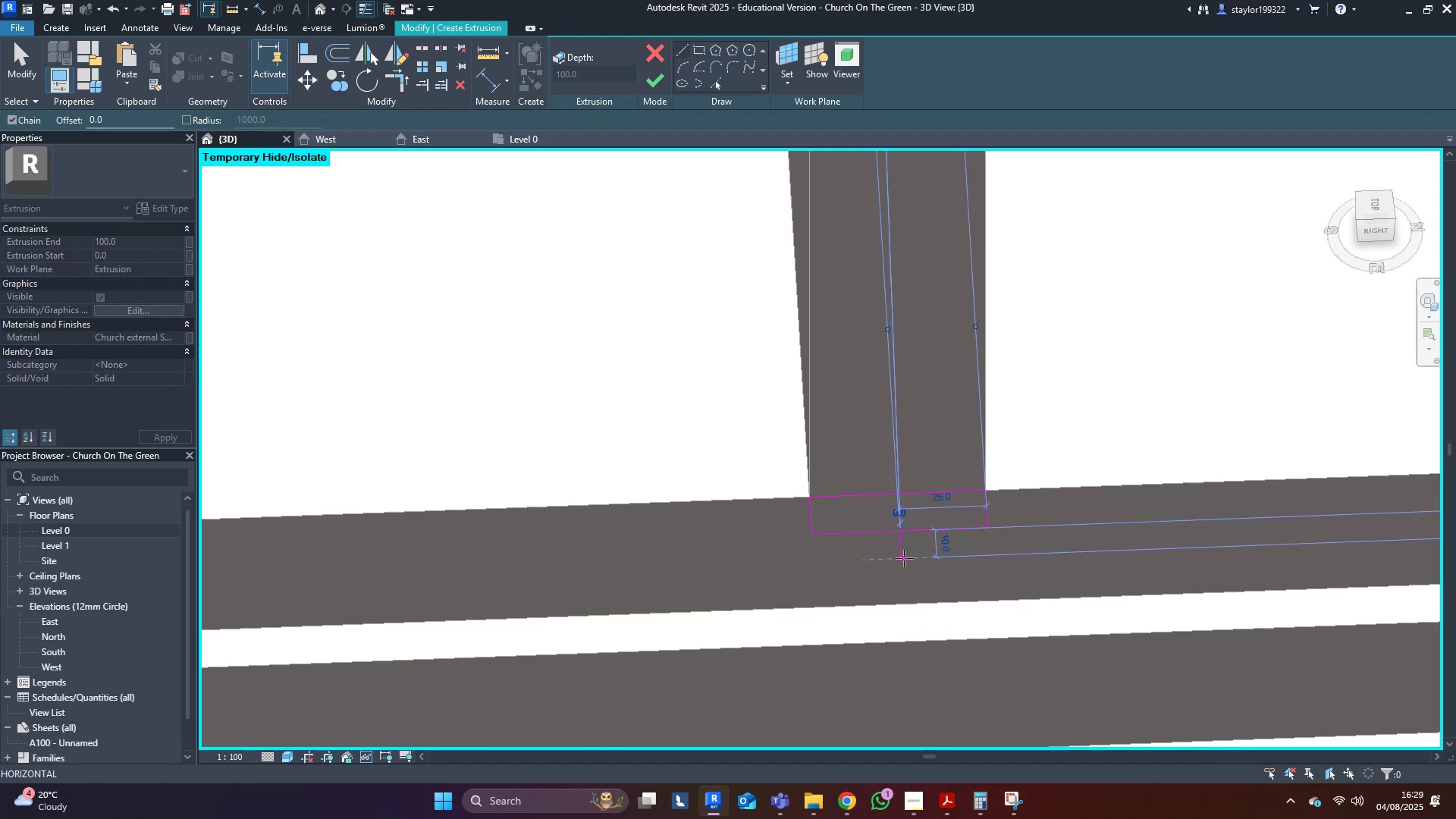 
key(Escape)
 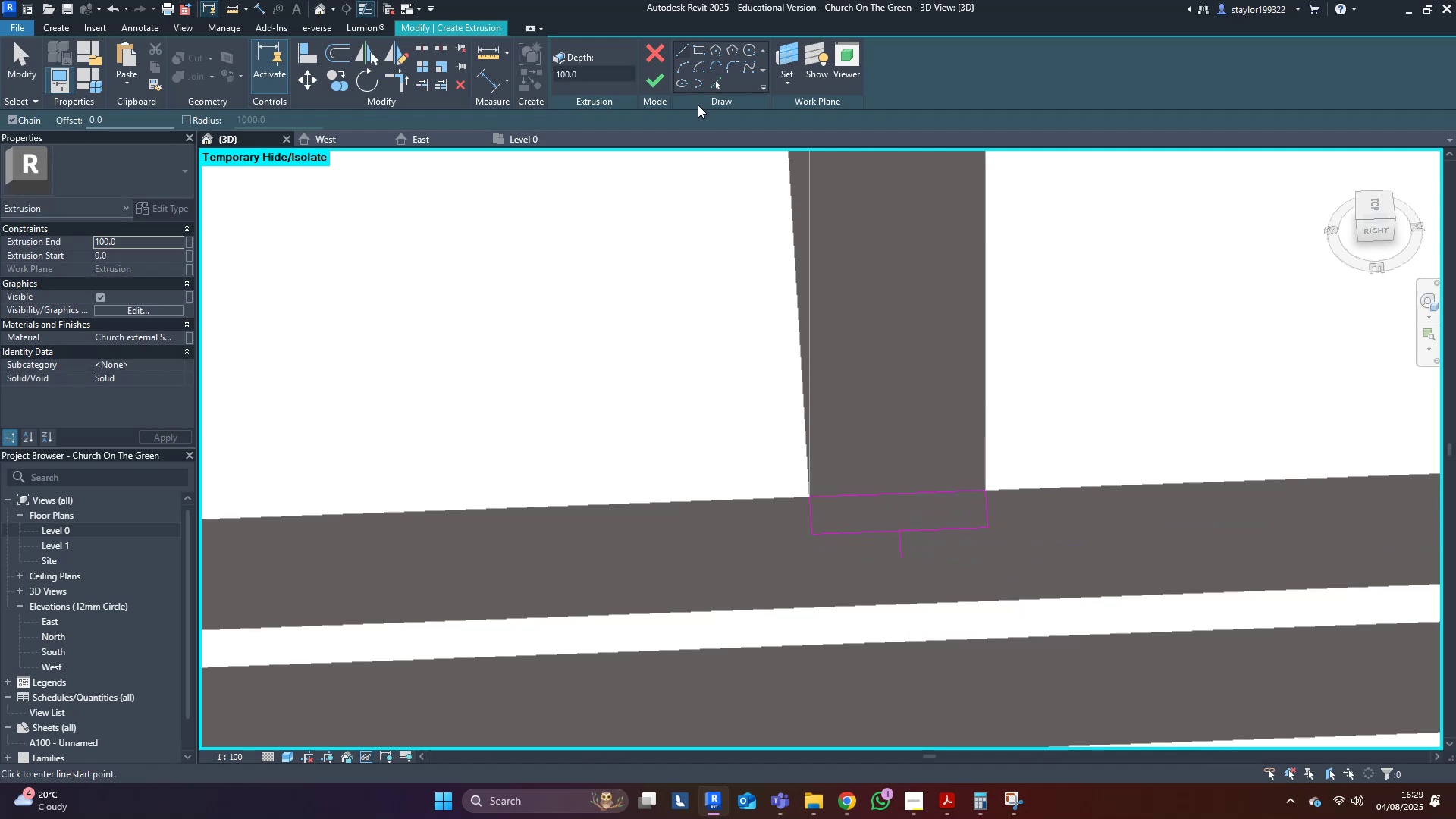 
key(Control+Z)
 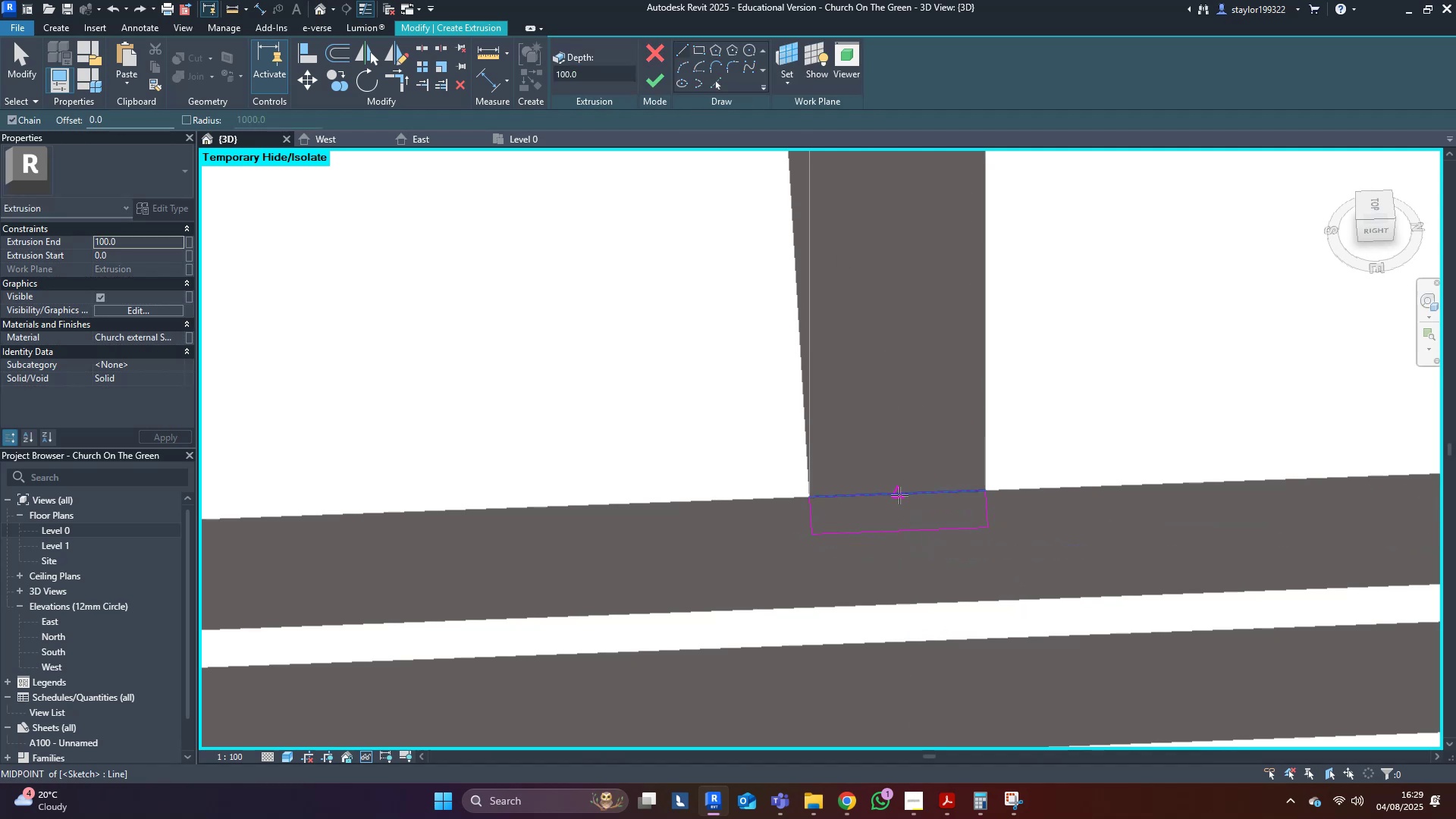 
left_click([899, 495])
 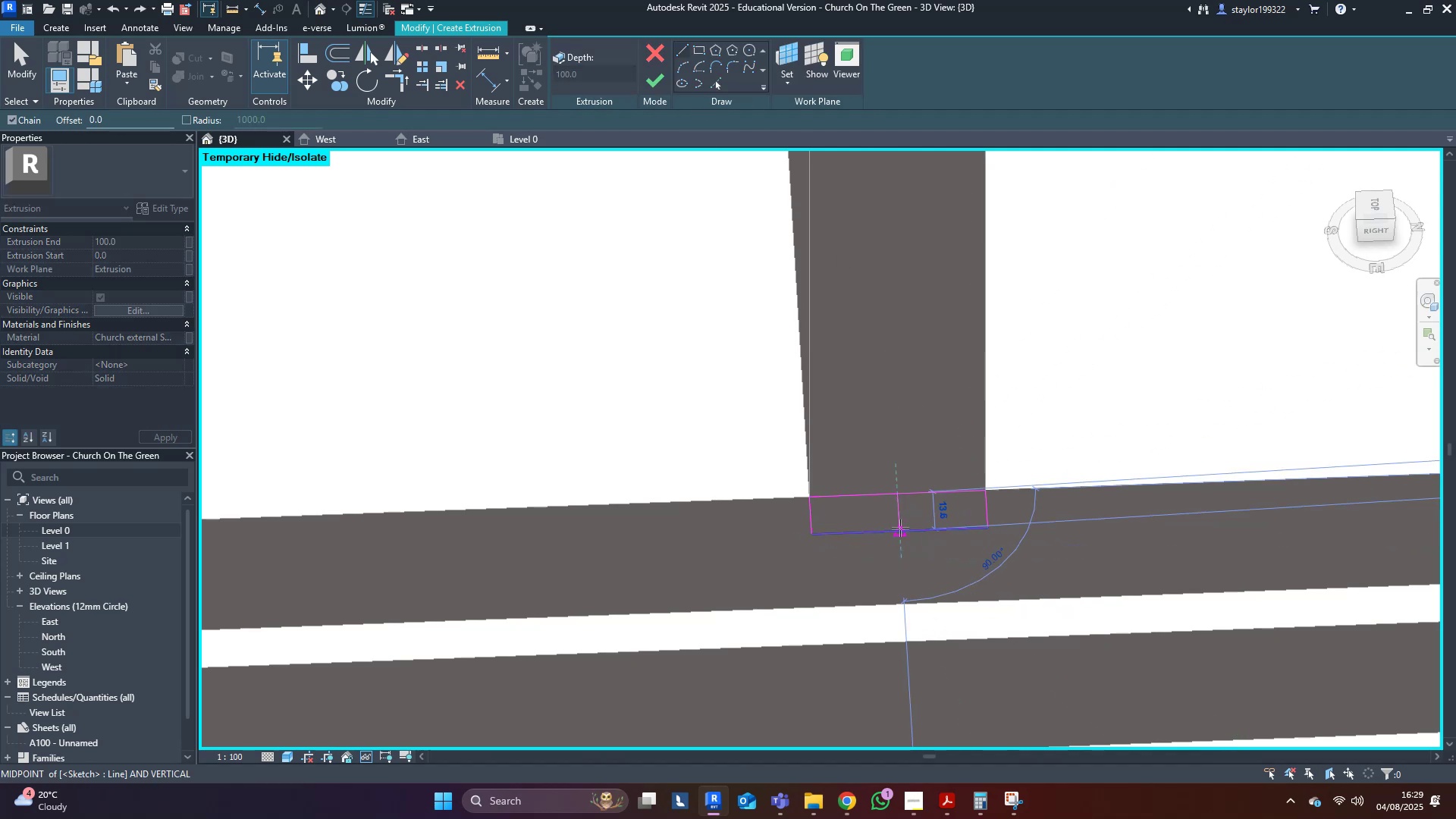 
left_click([900, 528])
 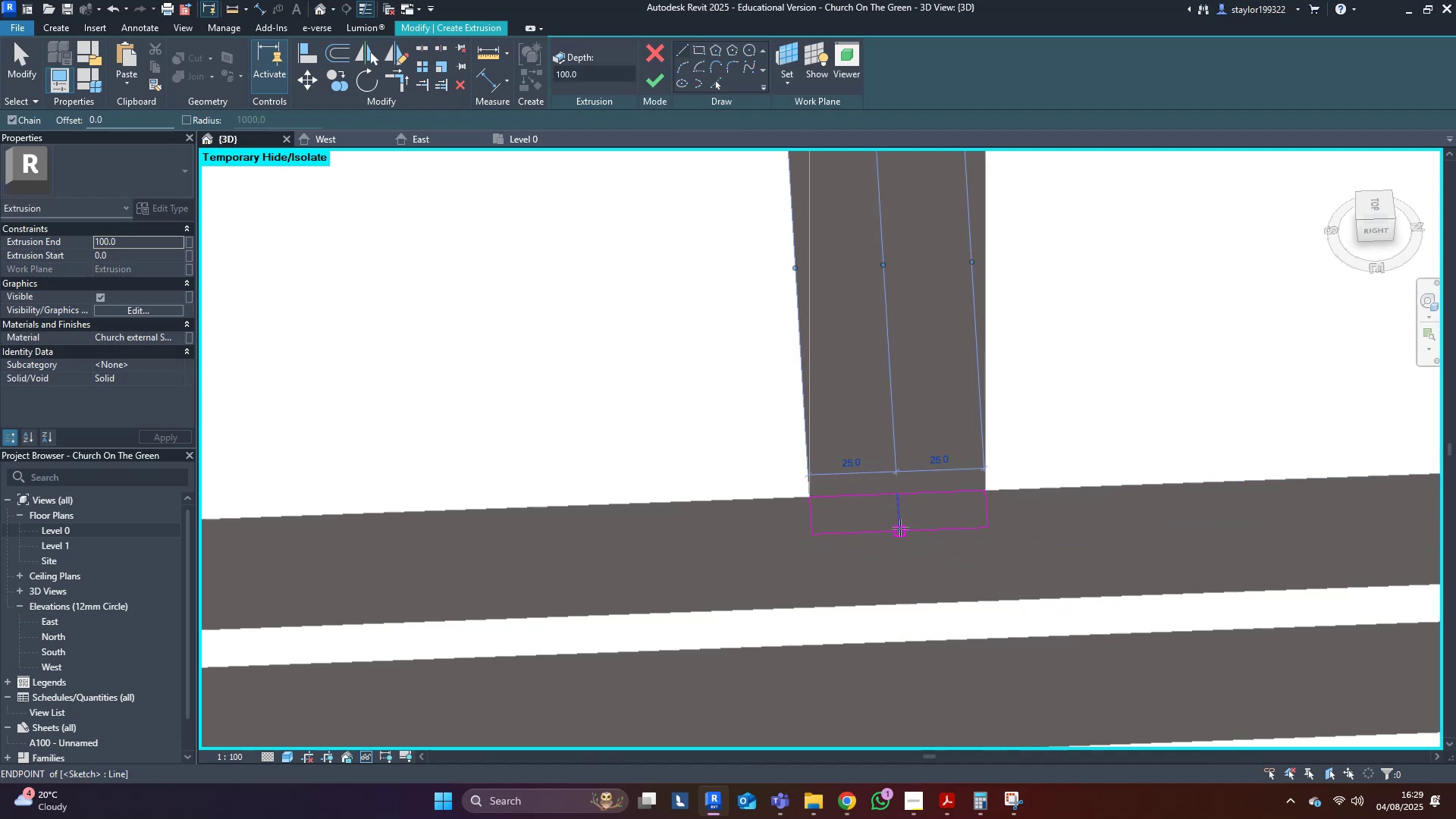 
key(Escape)
 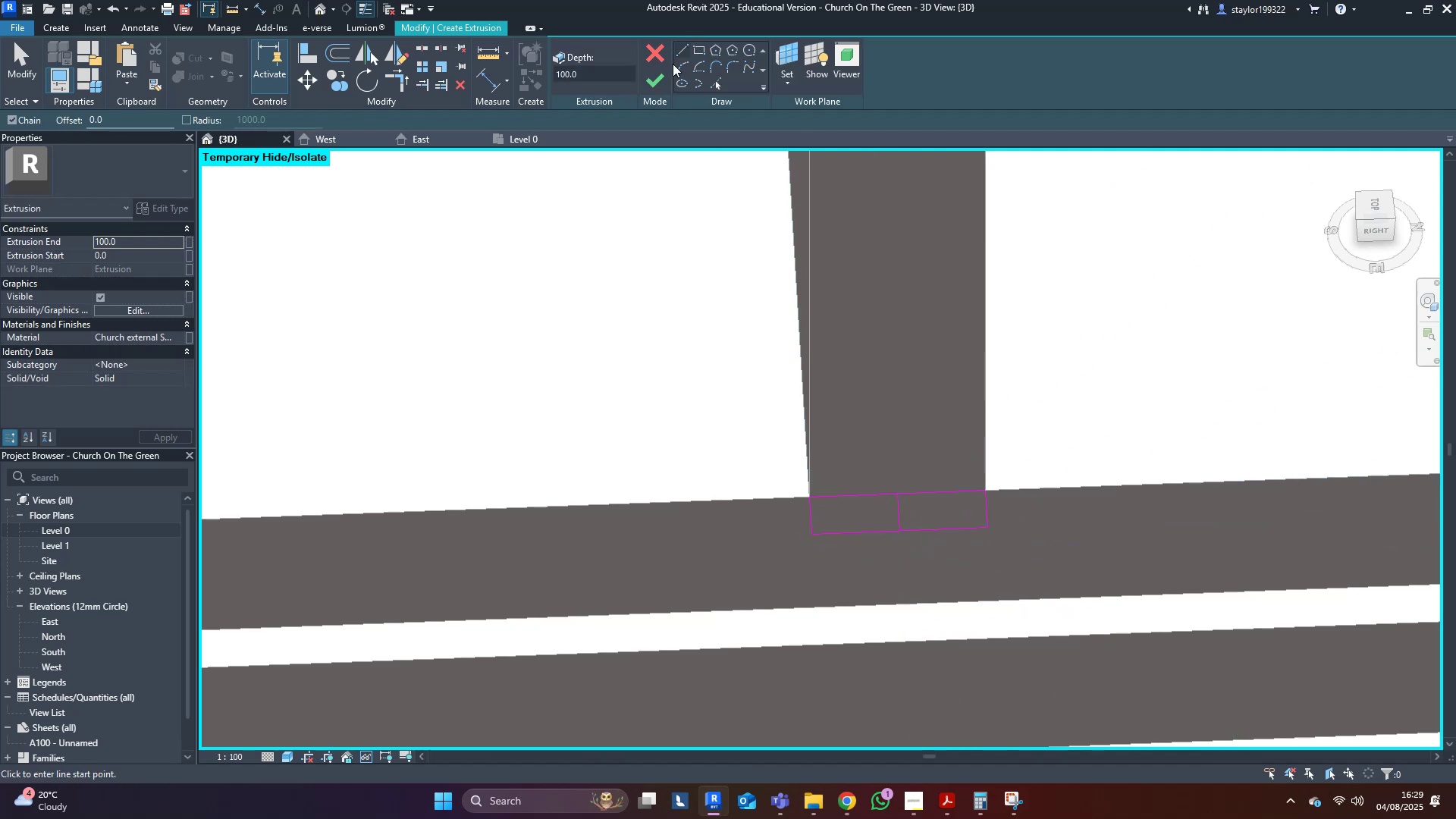 
left_click([680, 68])
 